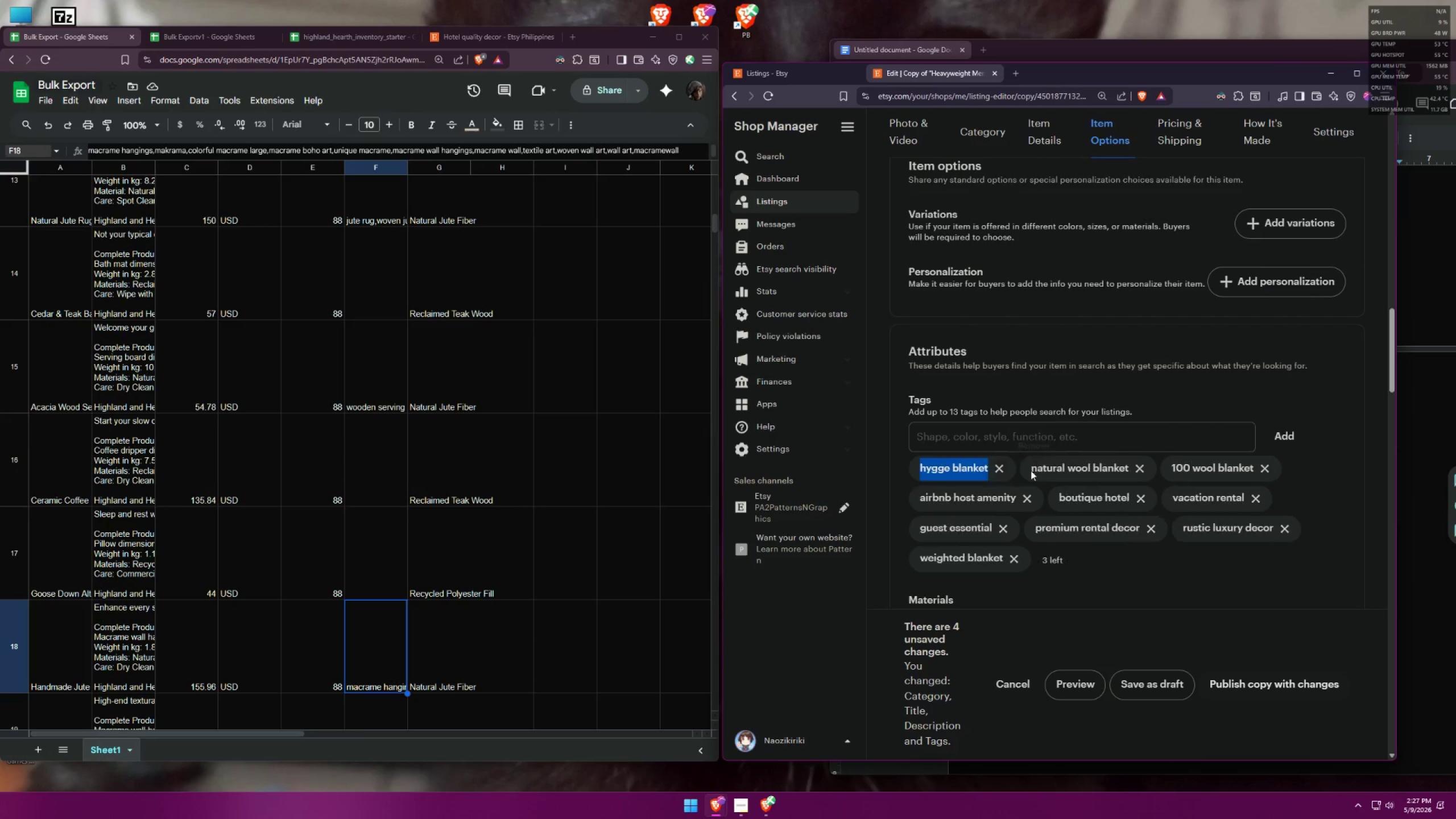 
triple_click([1031, 470])
 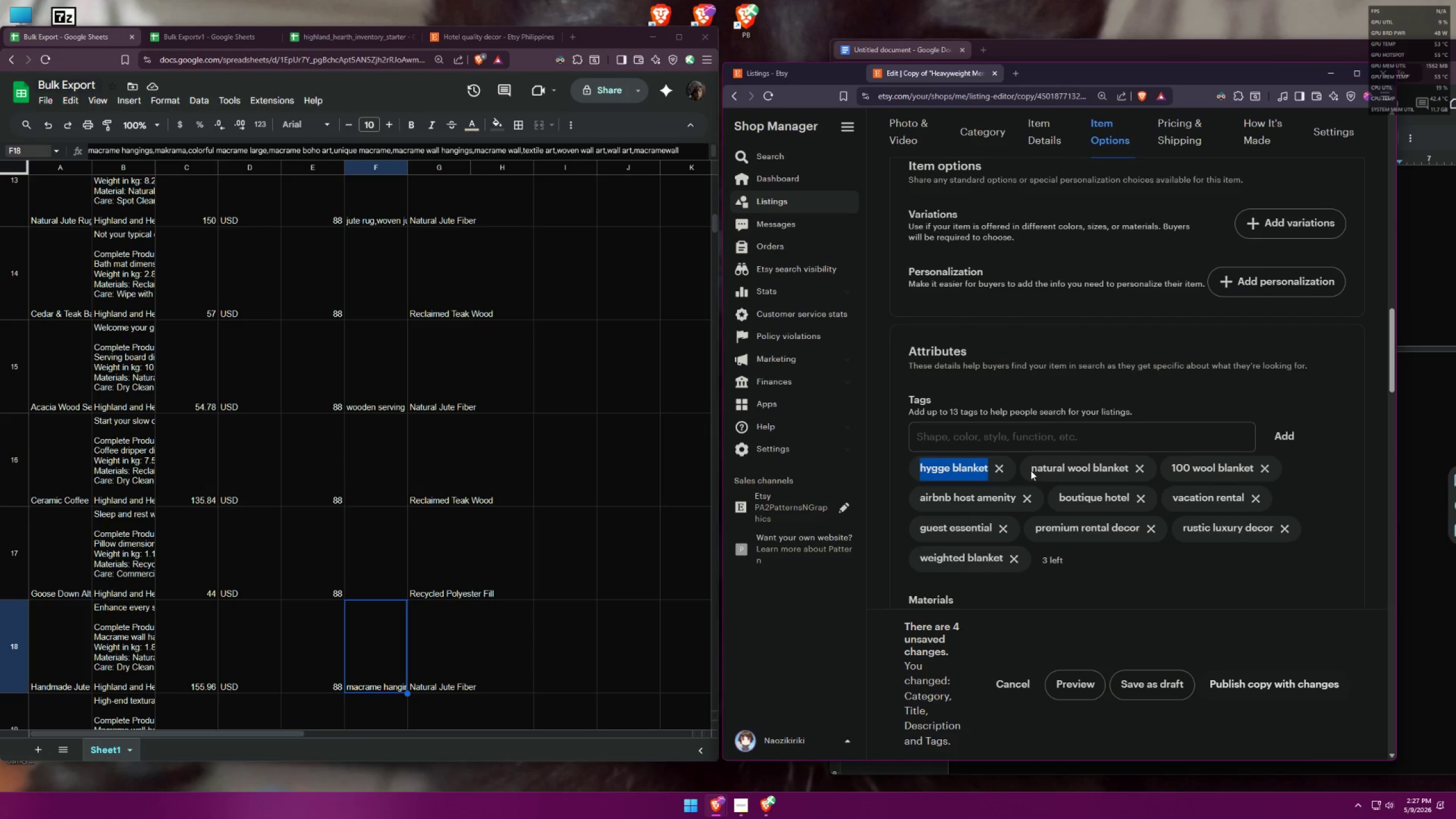 
triple_click([1031, 470])
 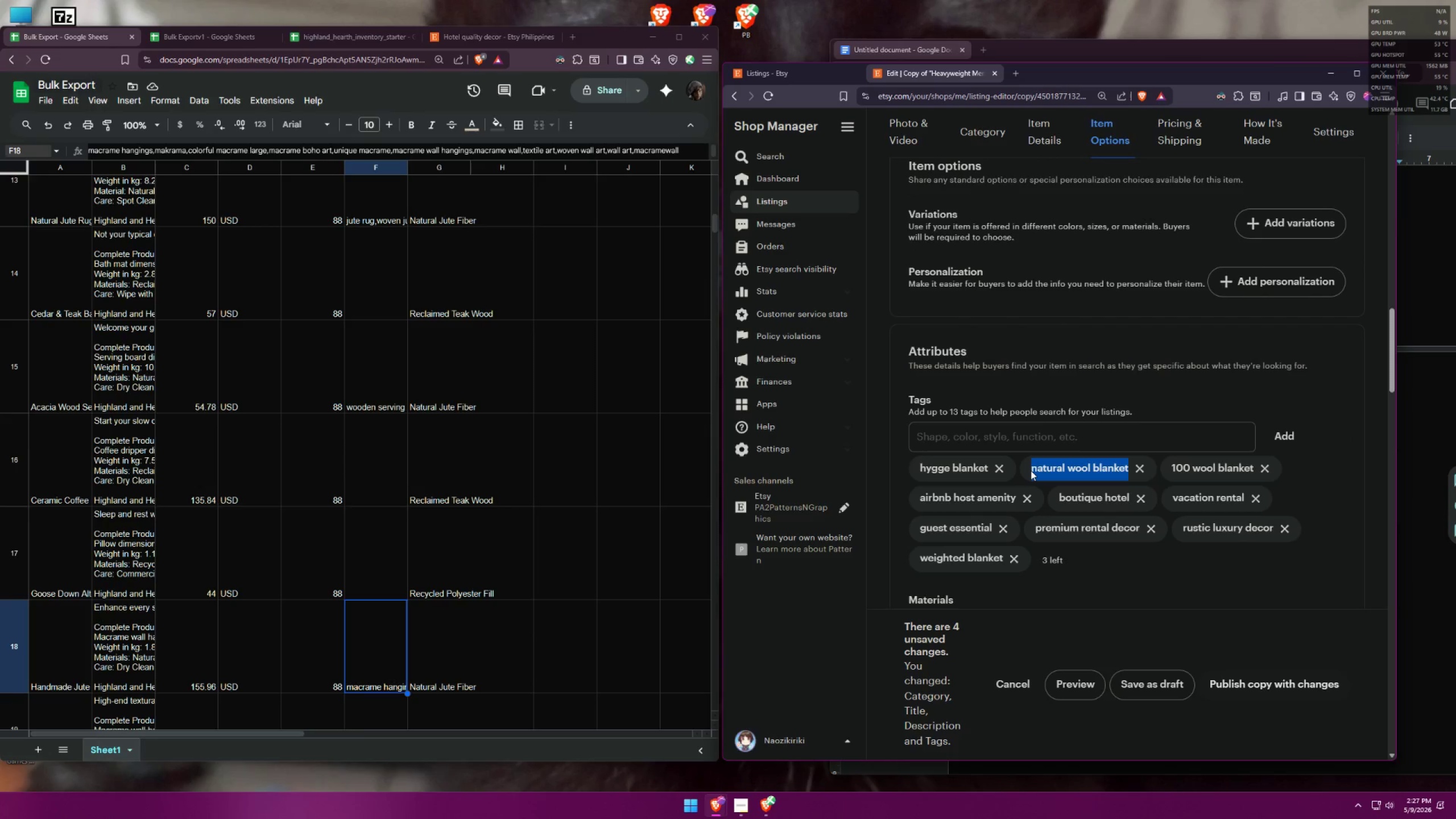 
triple_click([1031, 470])
 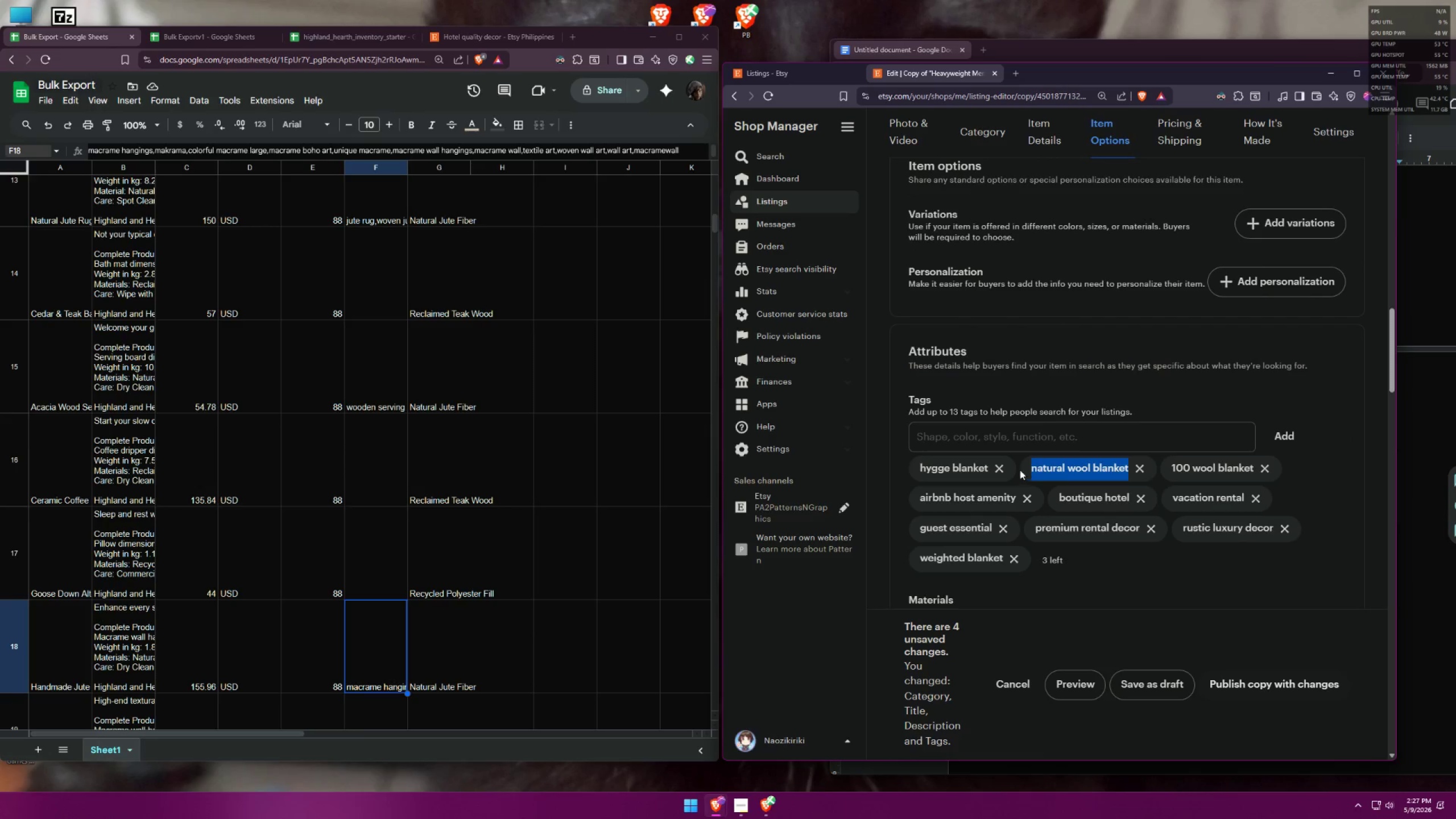 
triple_click([1020, 470])
 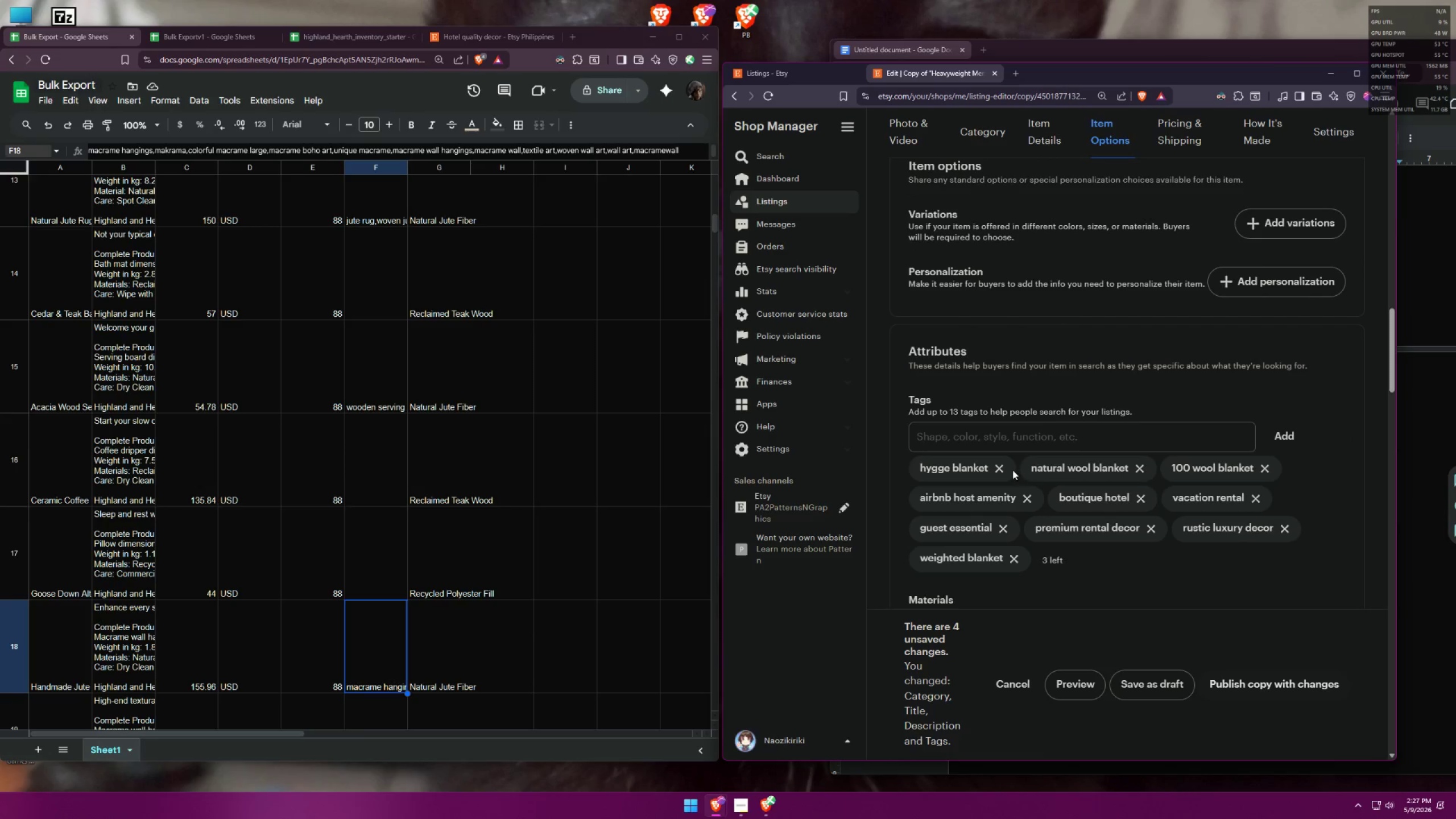 
triple_click([1012, 470])
 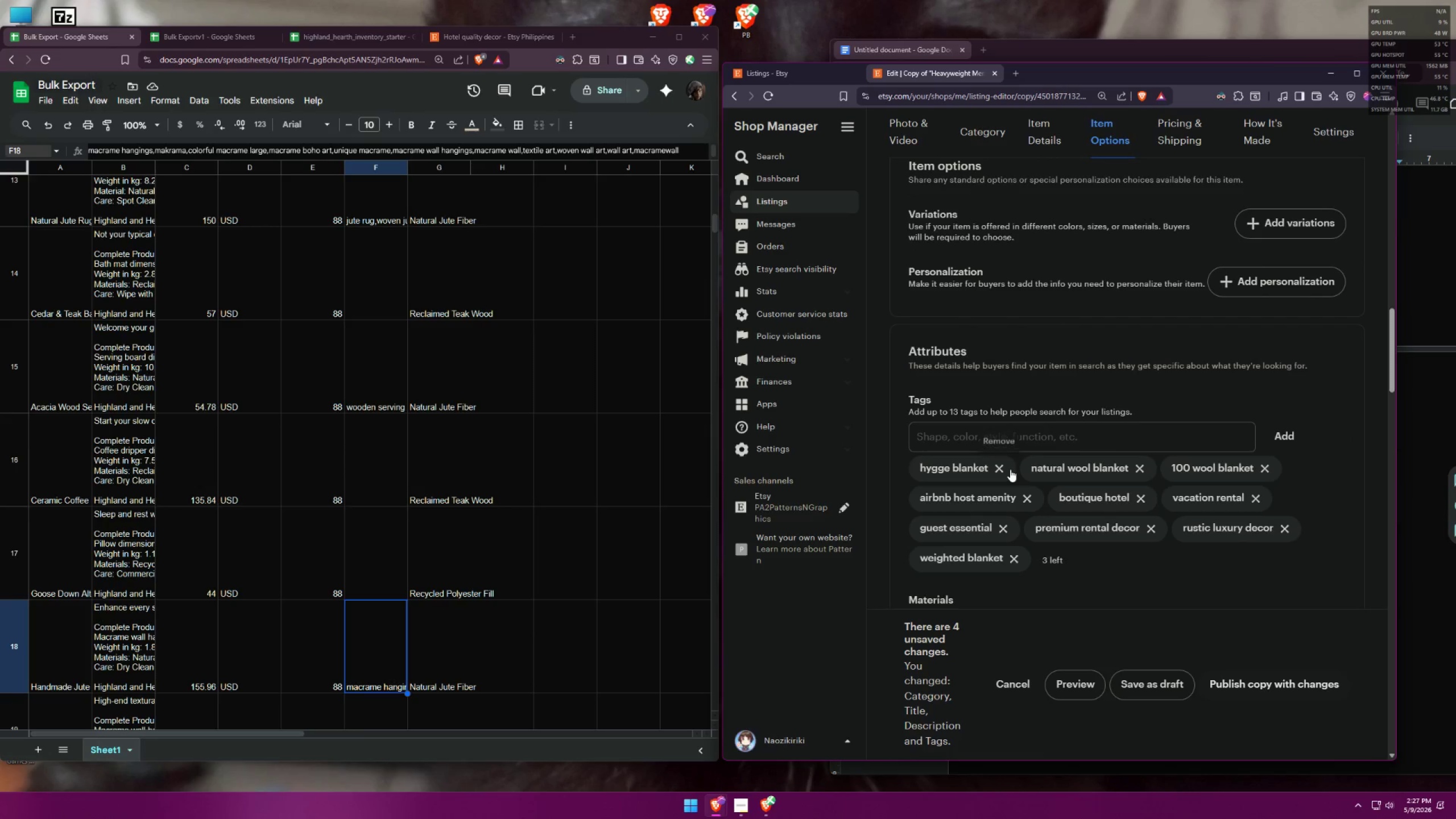 
triple_click([1010, 469])
 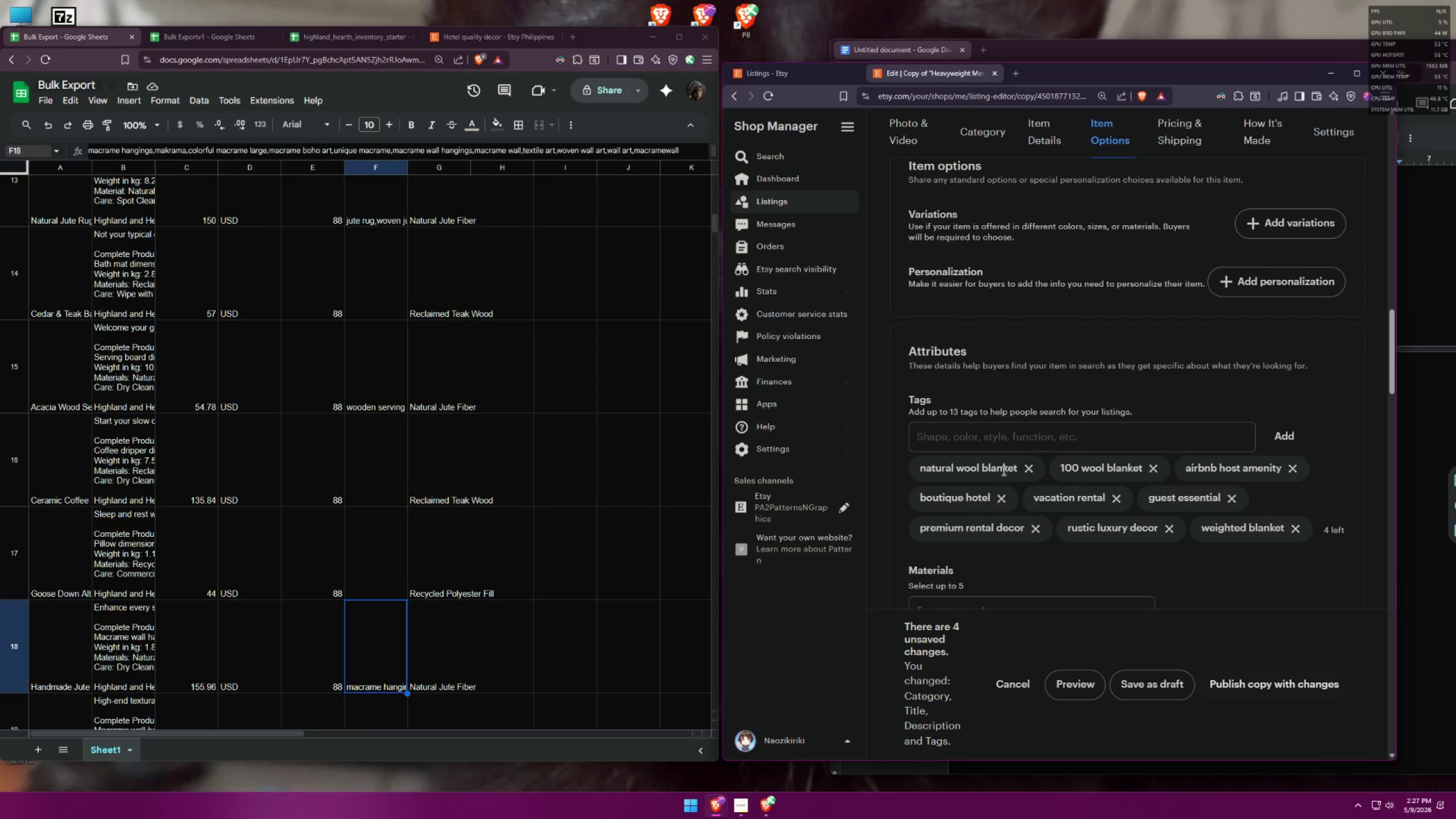 
triple_click([1029, 470])
 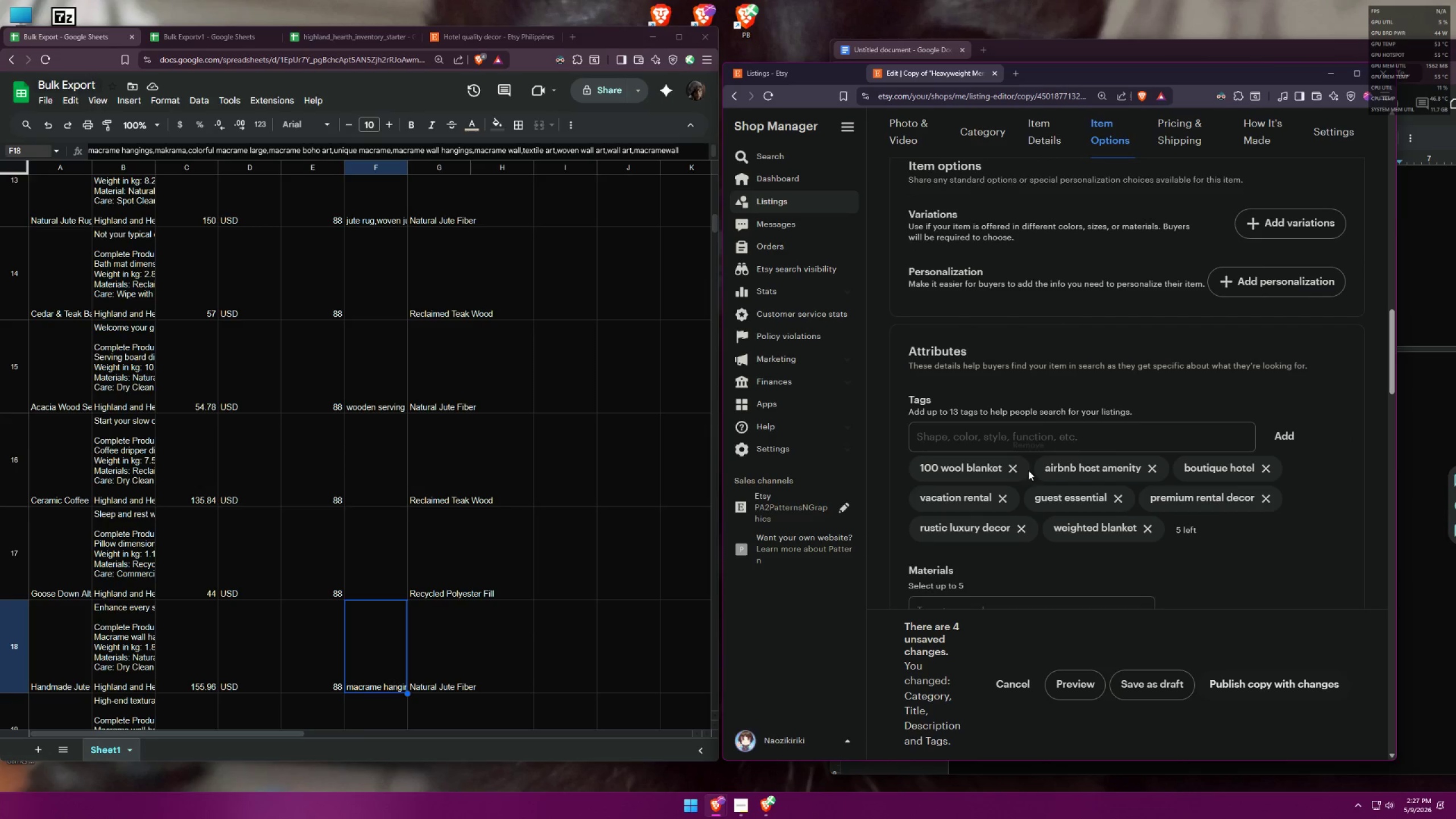 
triple_click([1004, 470])
 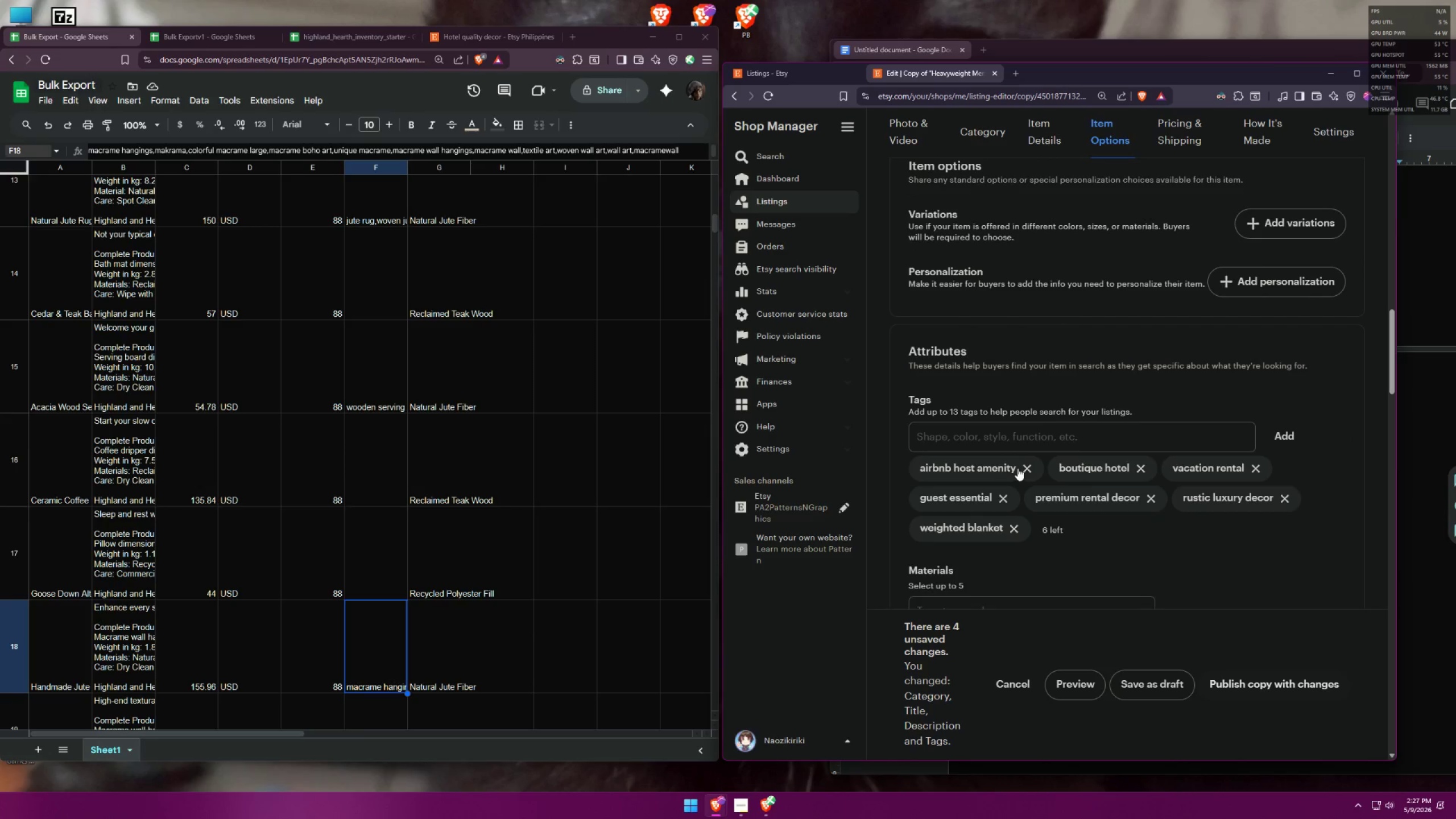 
triple_click([1022, 466])
 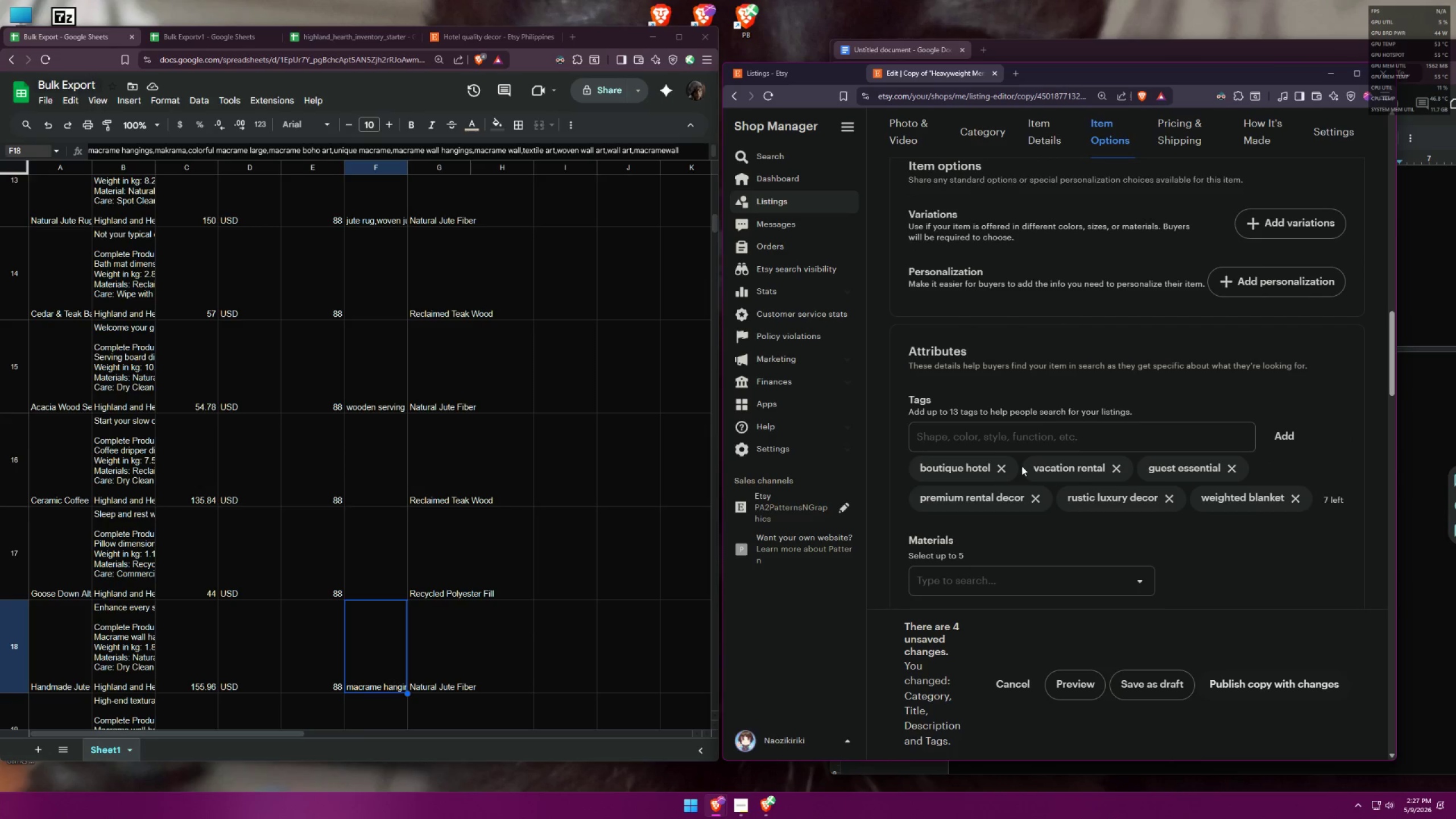 
triple_click([1012, 466])
 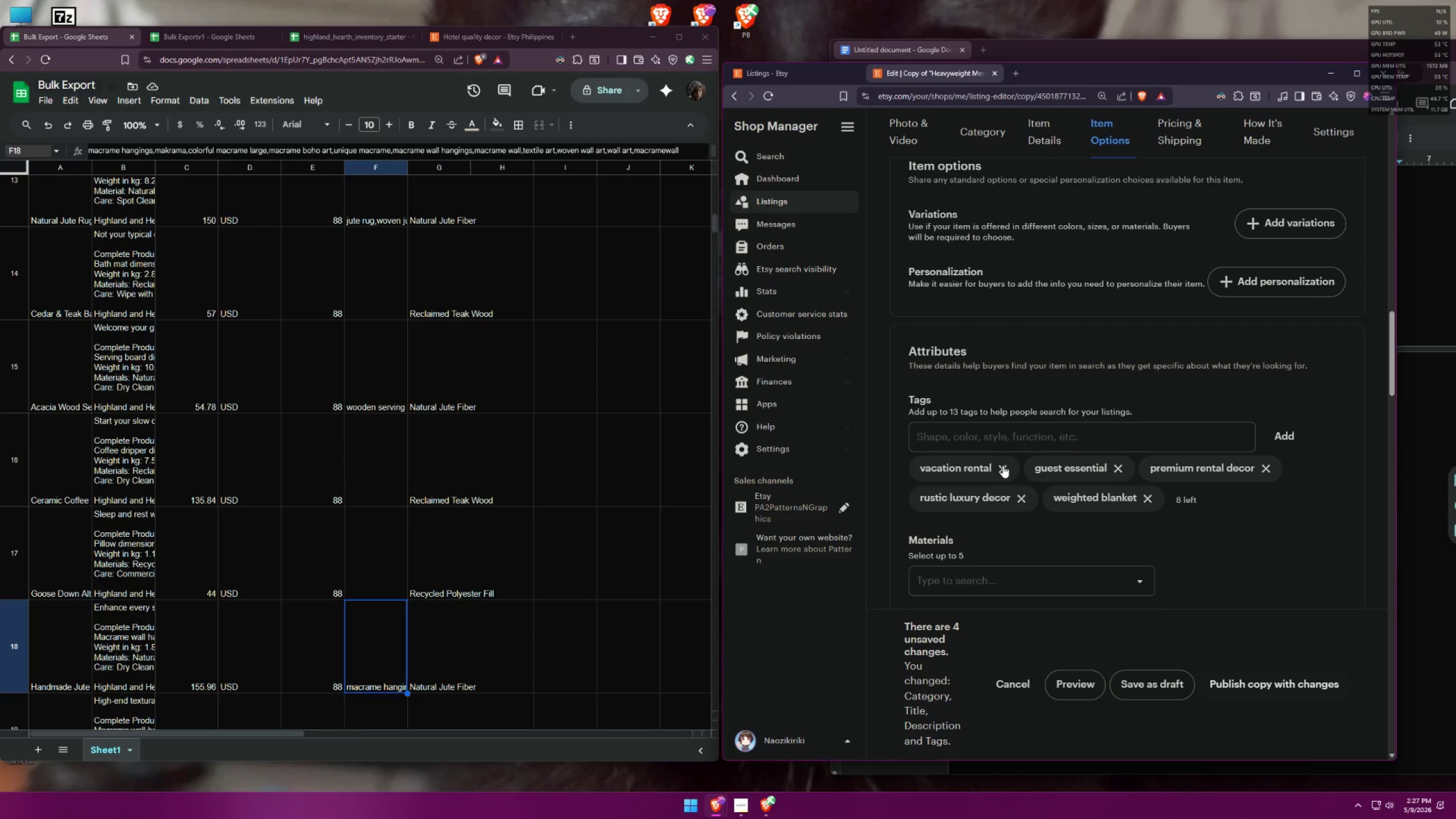 
triple_click([1003, 466])
 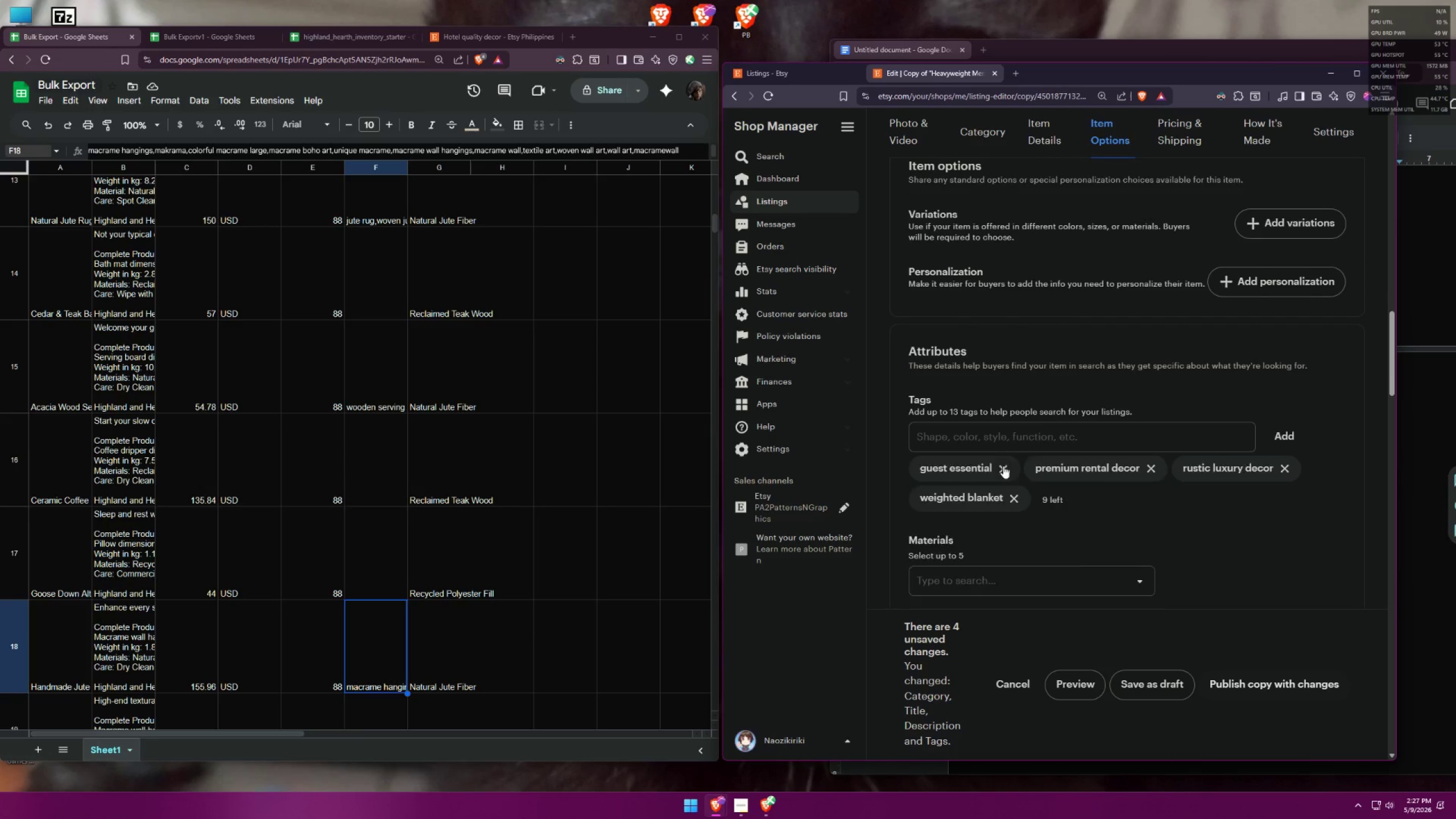 
triple_click([1003, 466])
 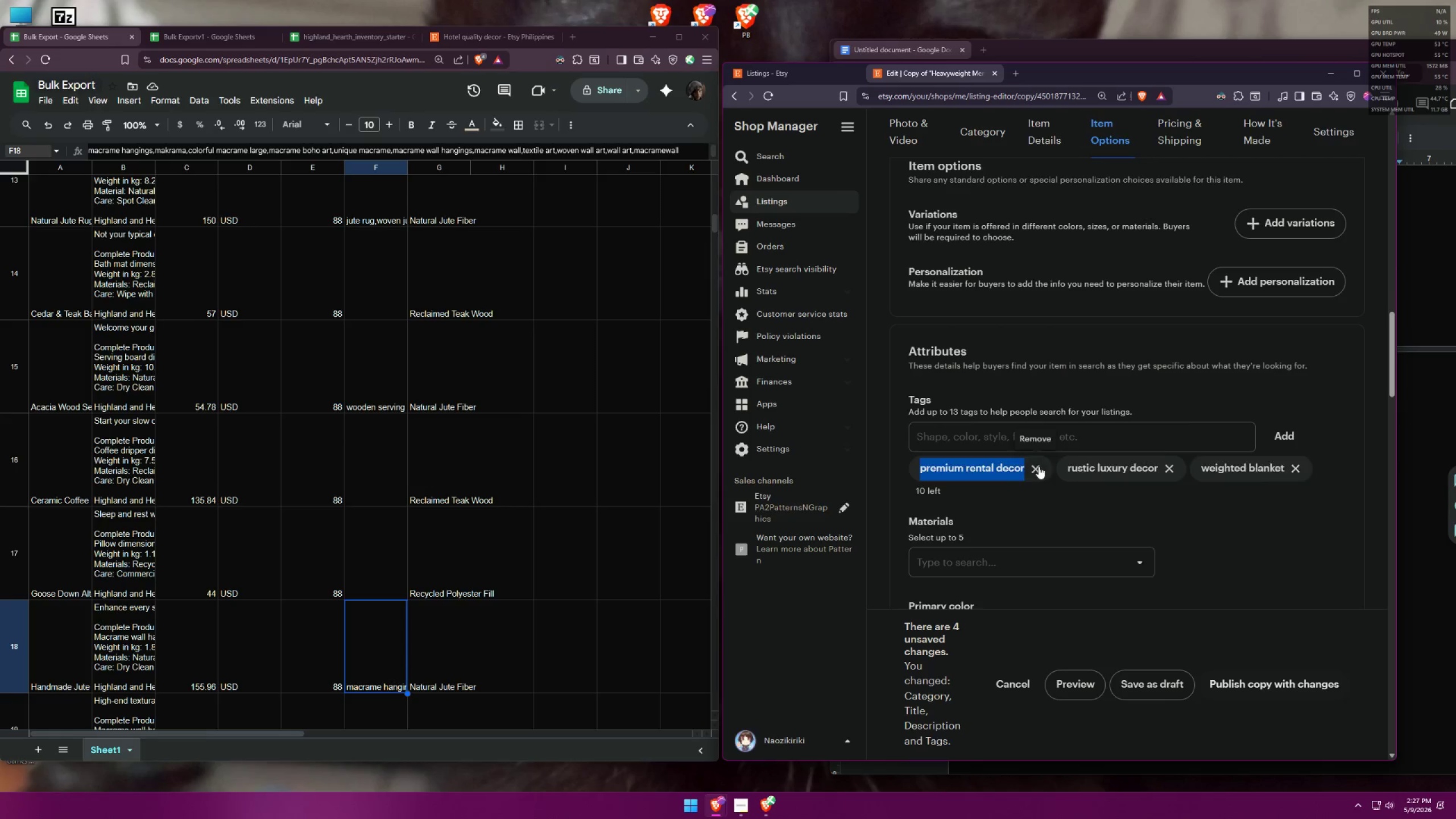 
triple_click([1024, 467])
 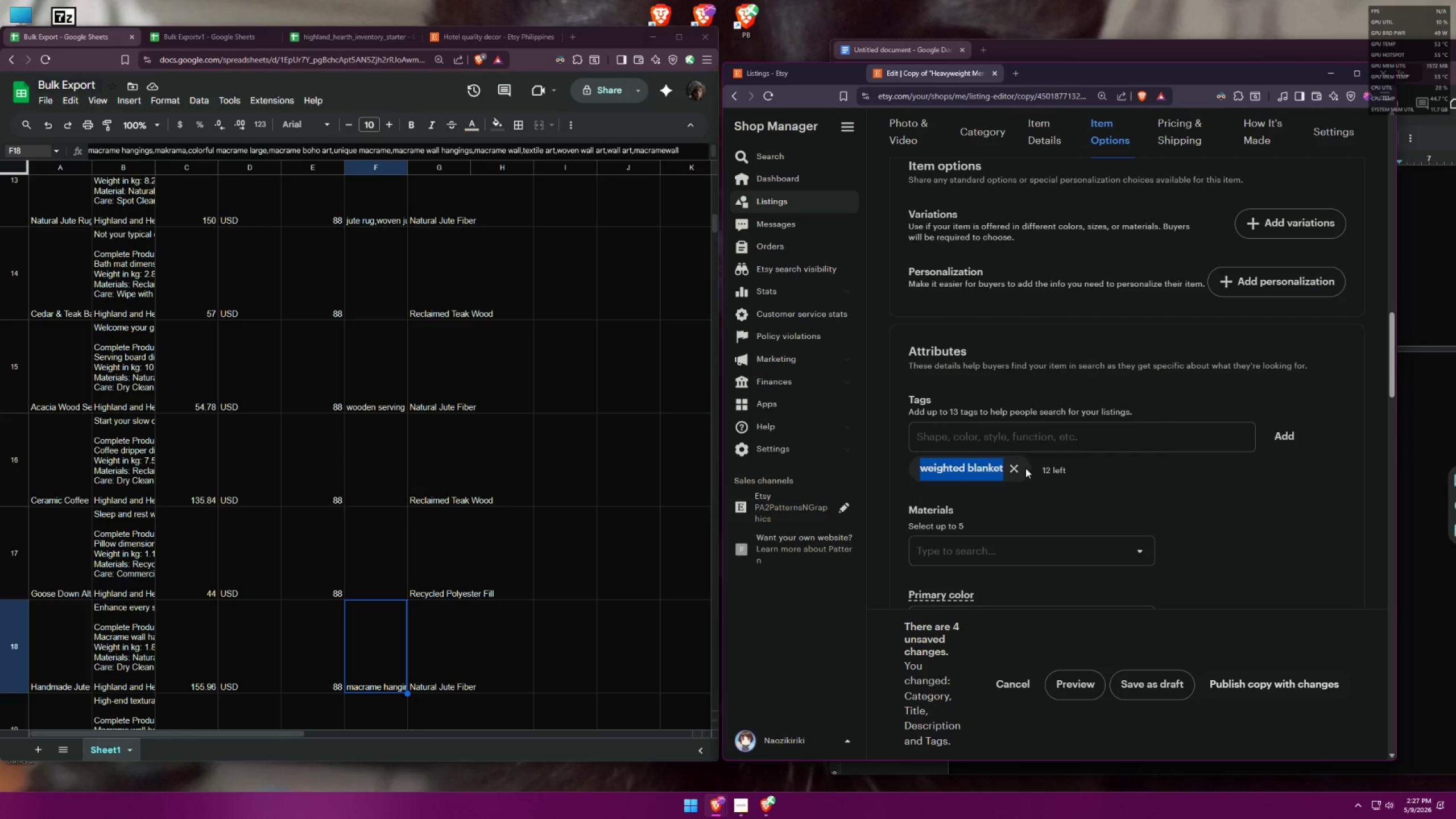 
triple_click([1015, 468])
 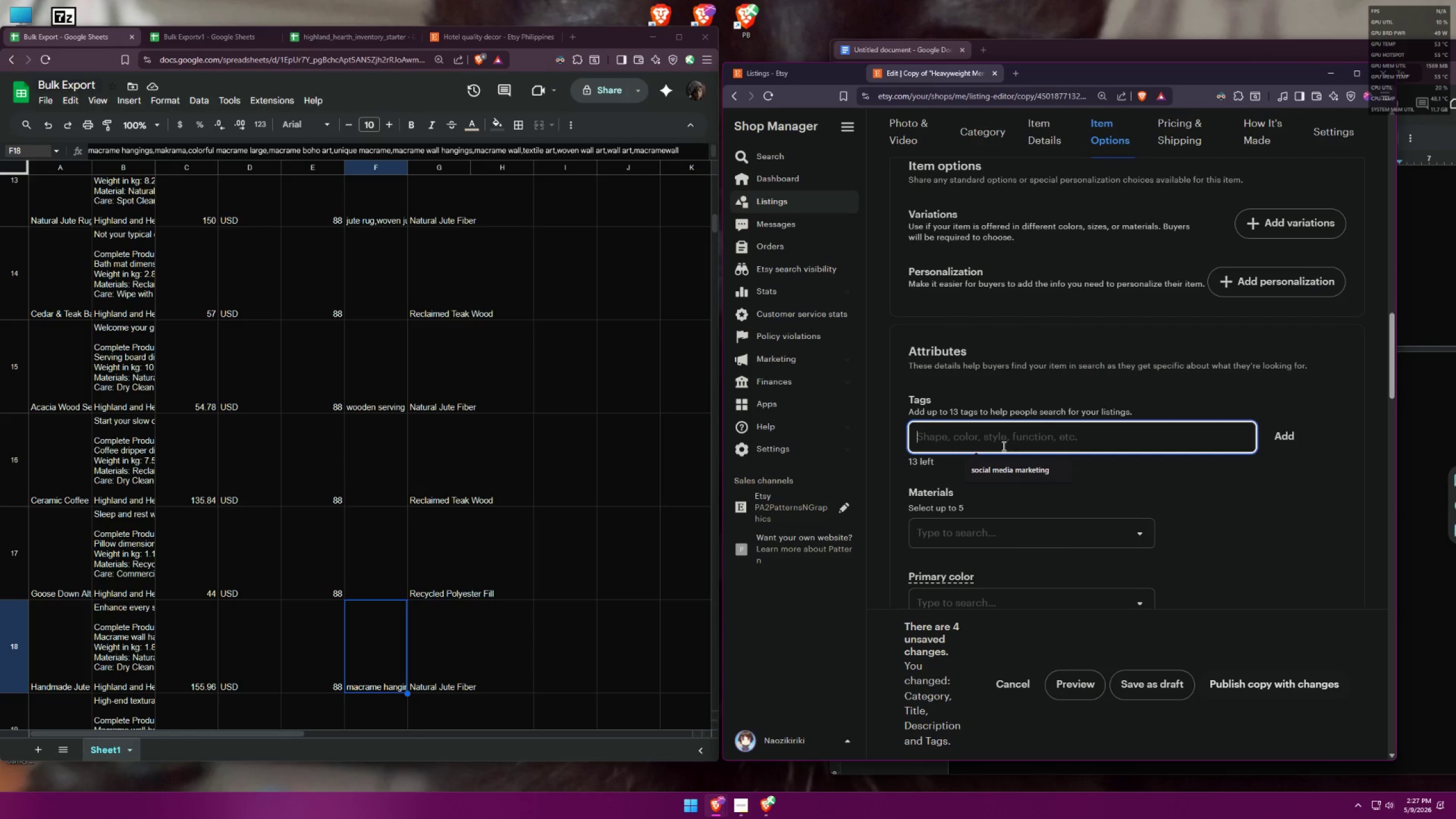 
type(marac)
key(Backspace)
key(Backspace)
key(Backspace)
type(crame hangings)
 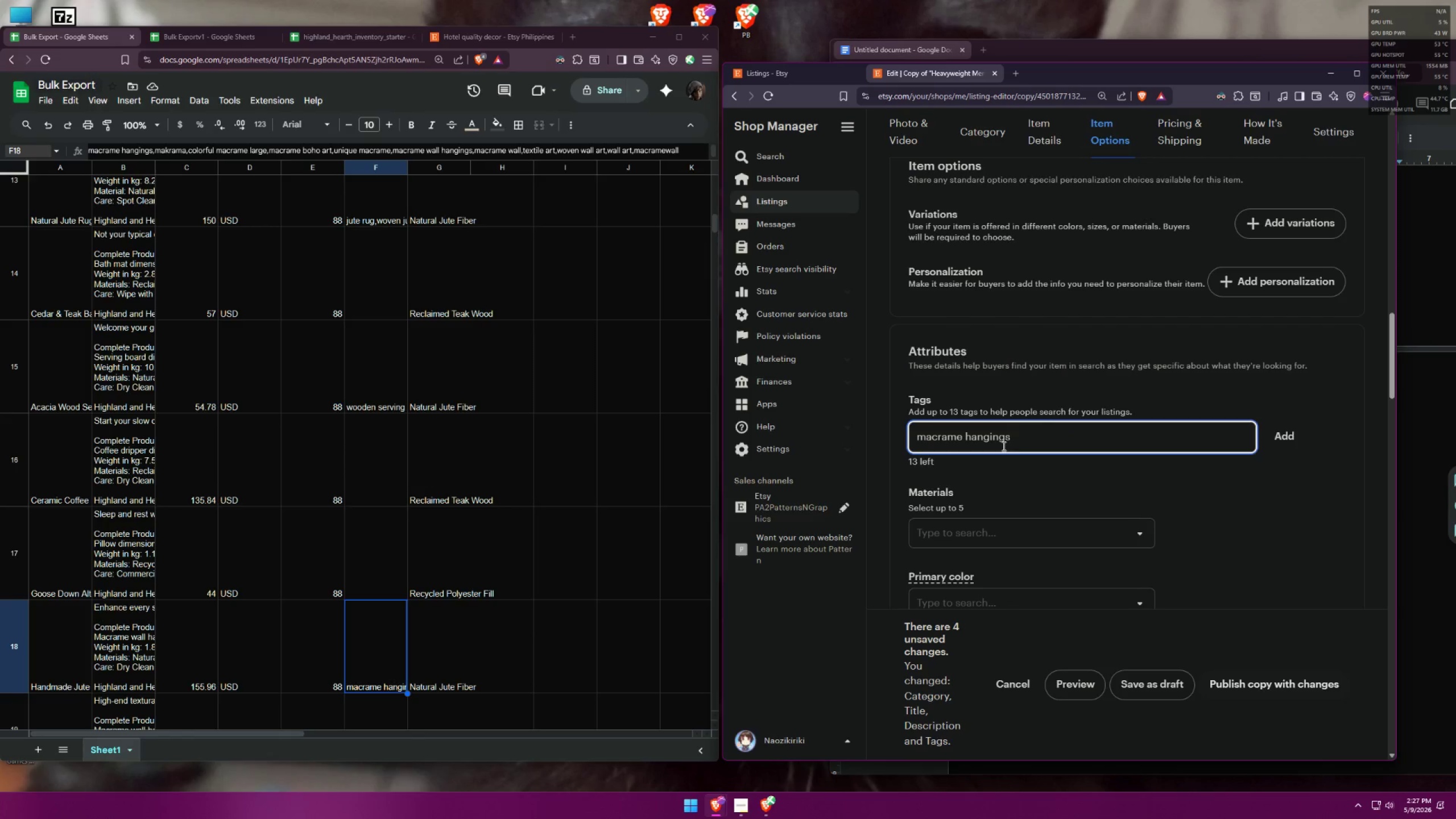 
key(Enter)
 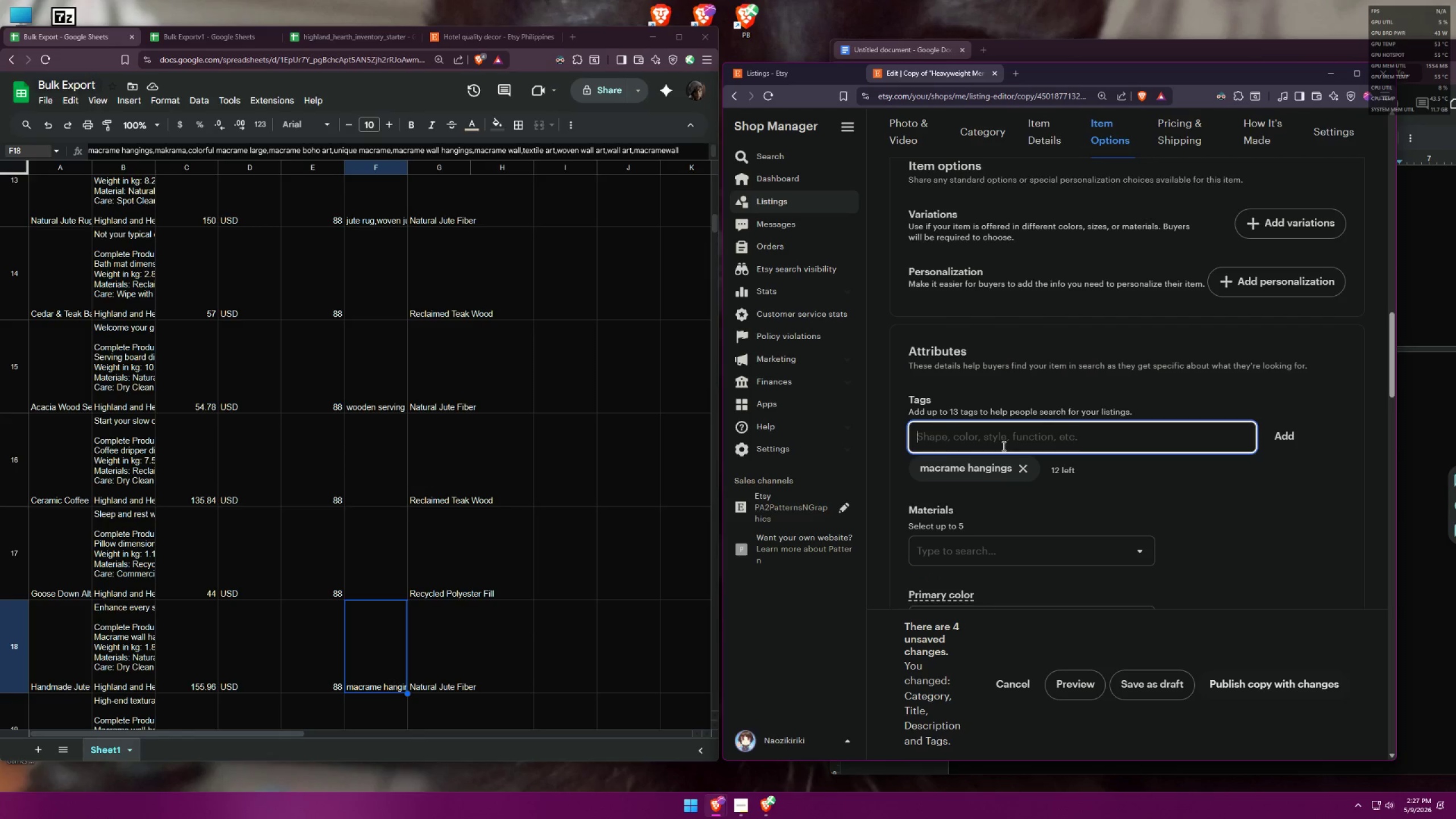 
type(makrama )
key(Backspace)
 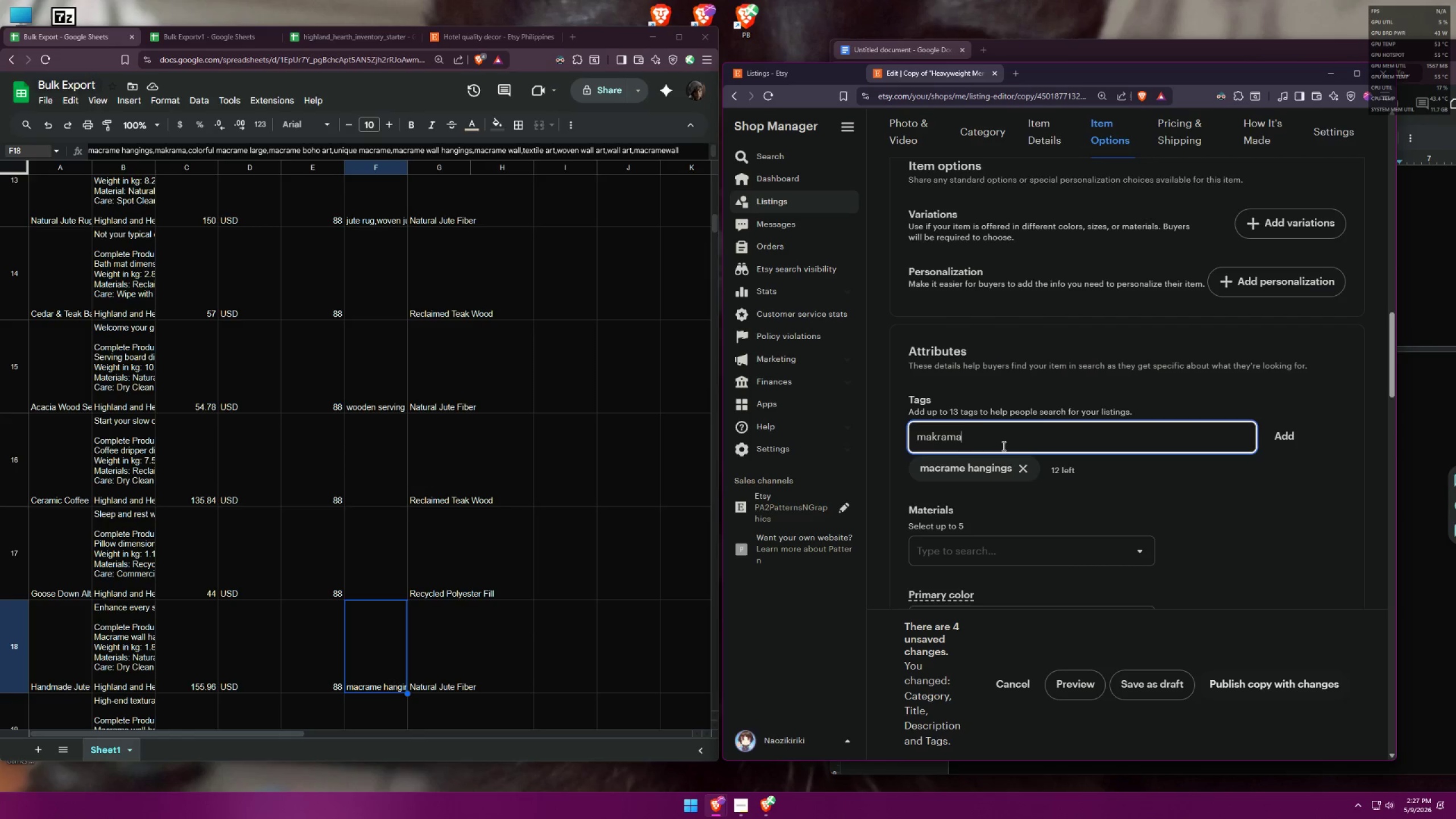 
key(Enter)
 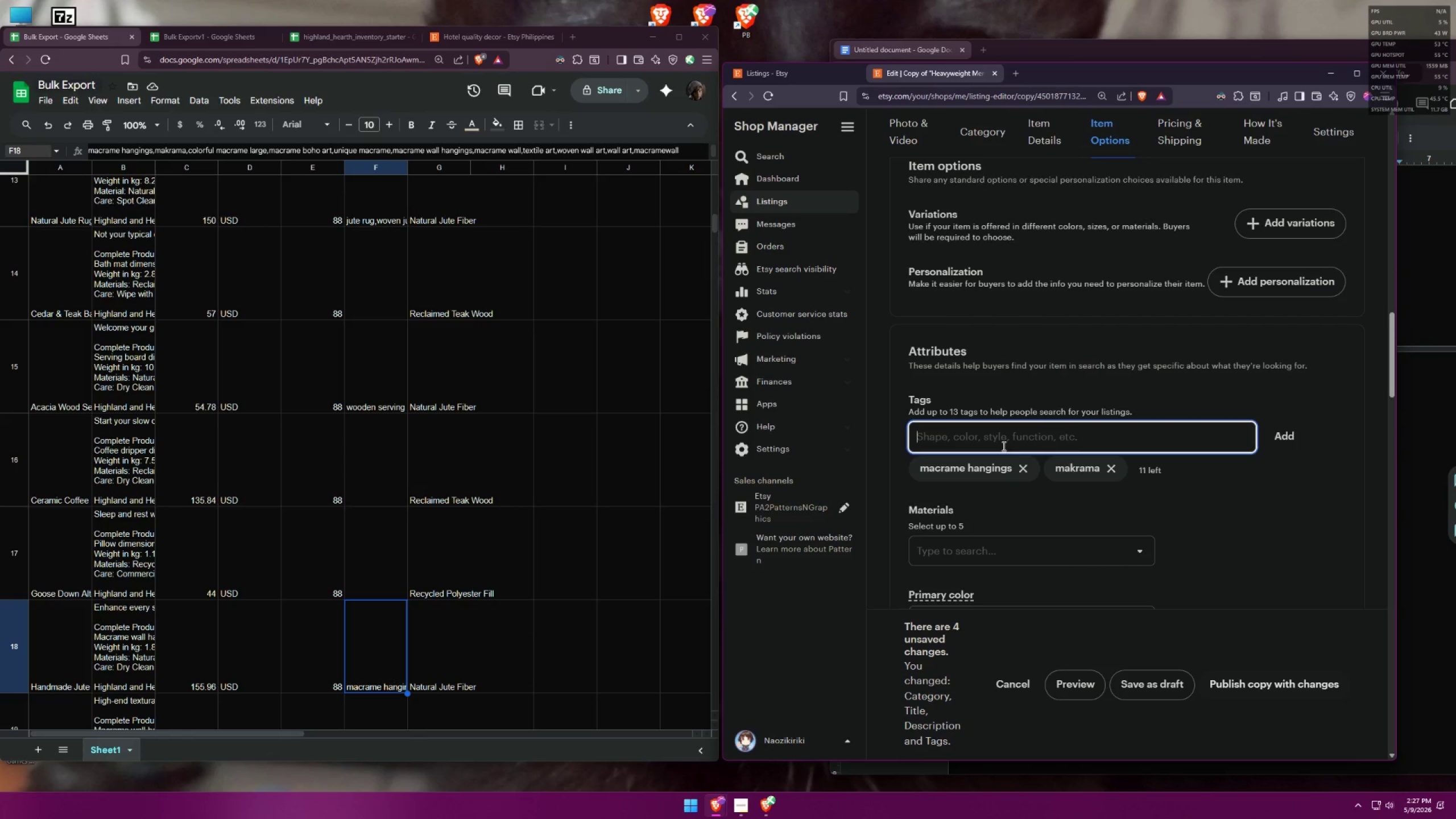 
type(cor)
key(Backspace)
type(lorful macrame large)
 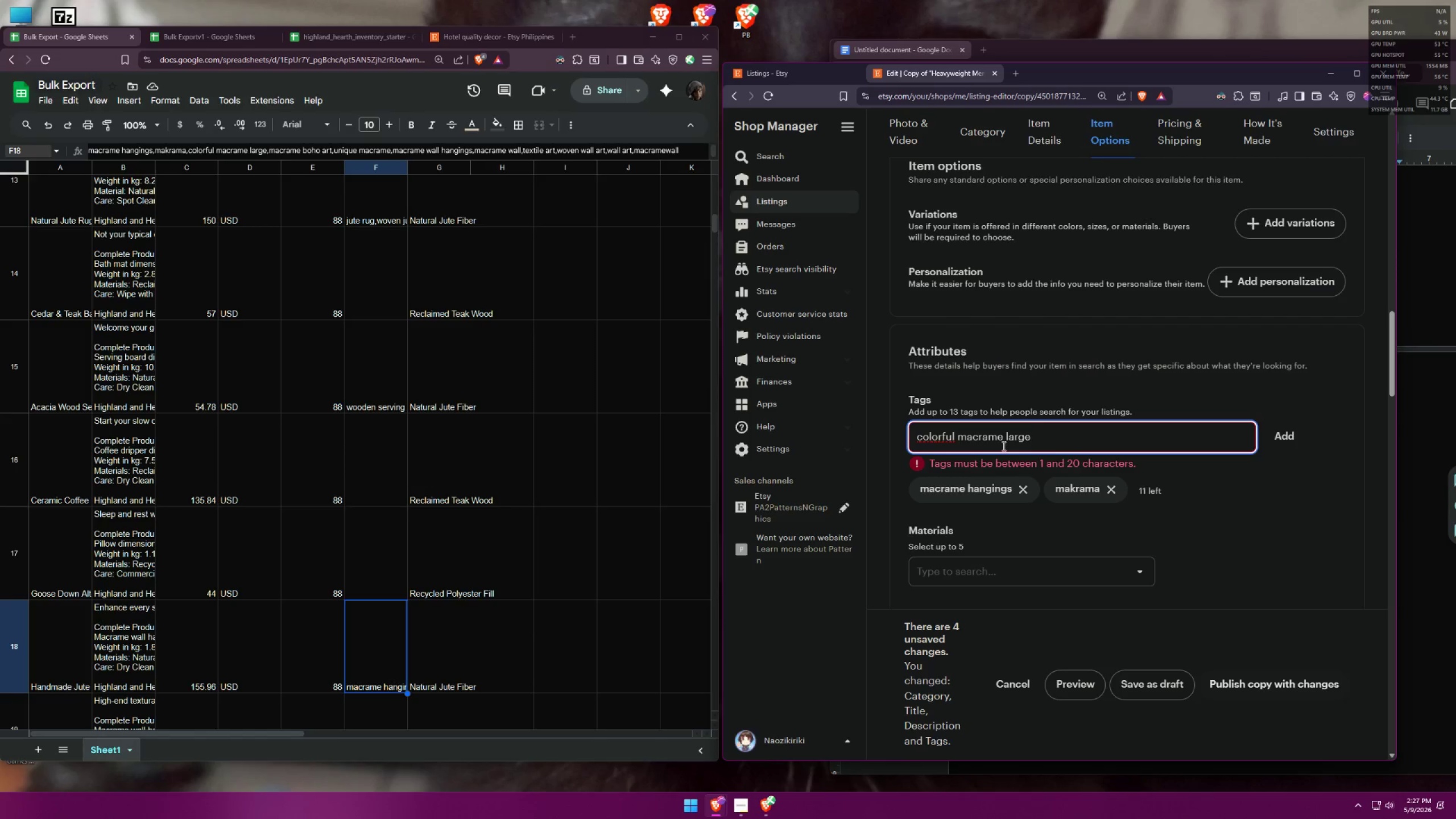 
hold_key(key=Backspace, duration=0.7)
 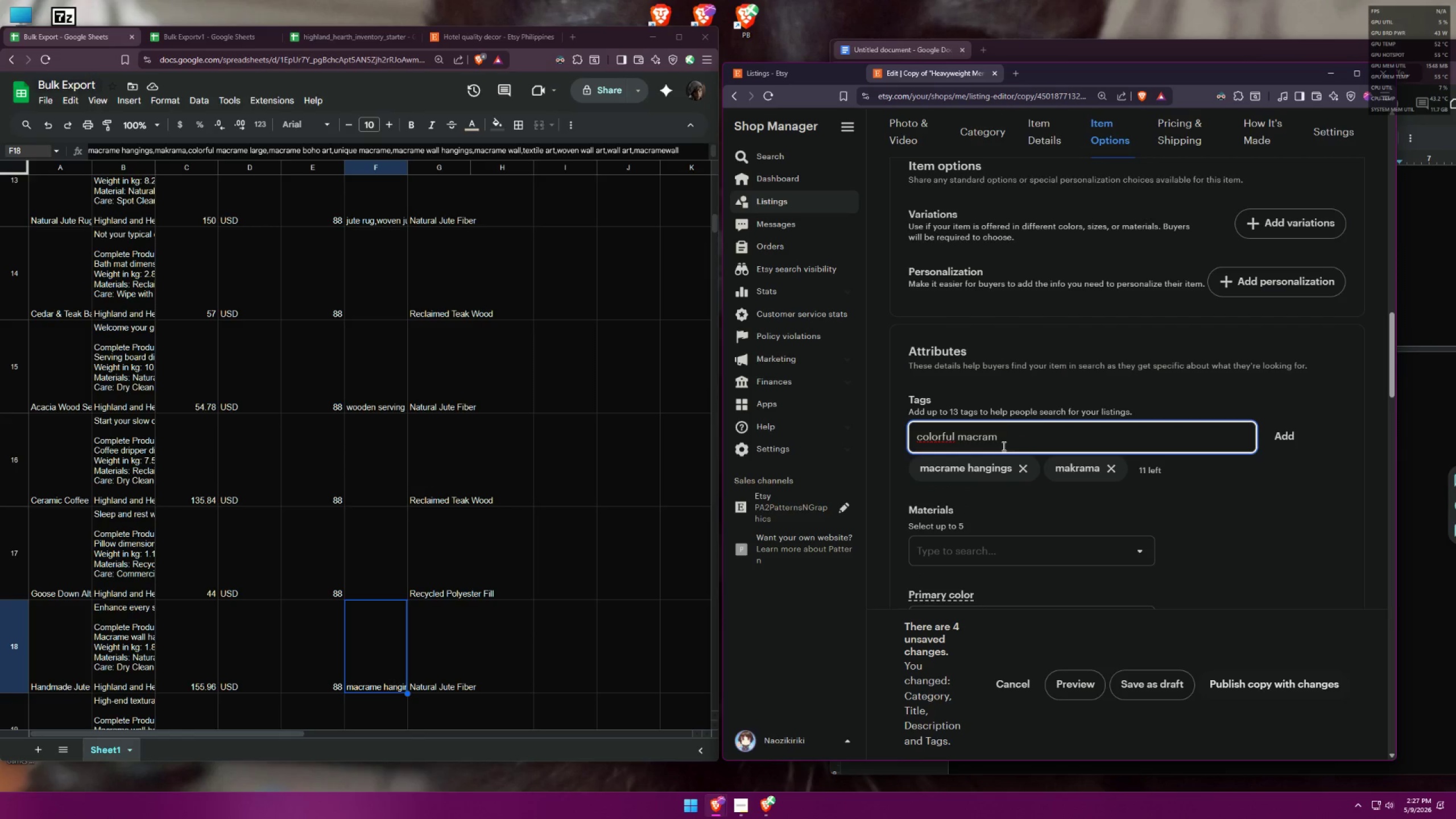 
key(E)
 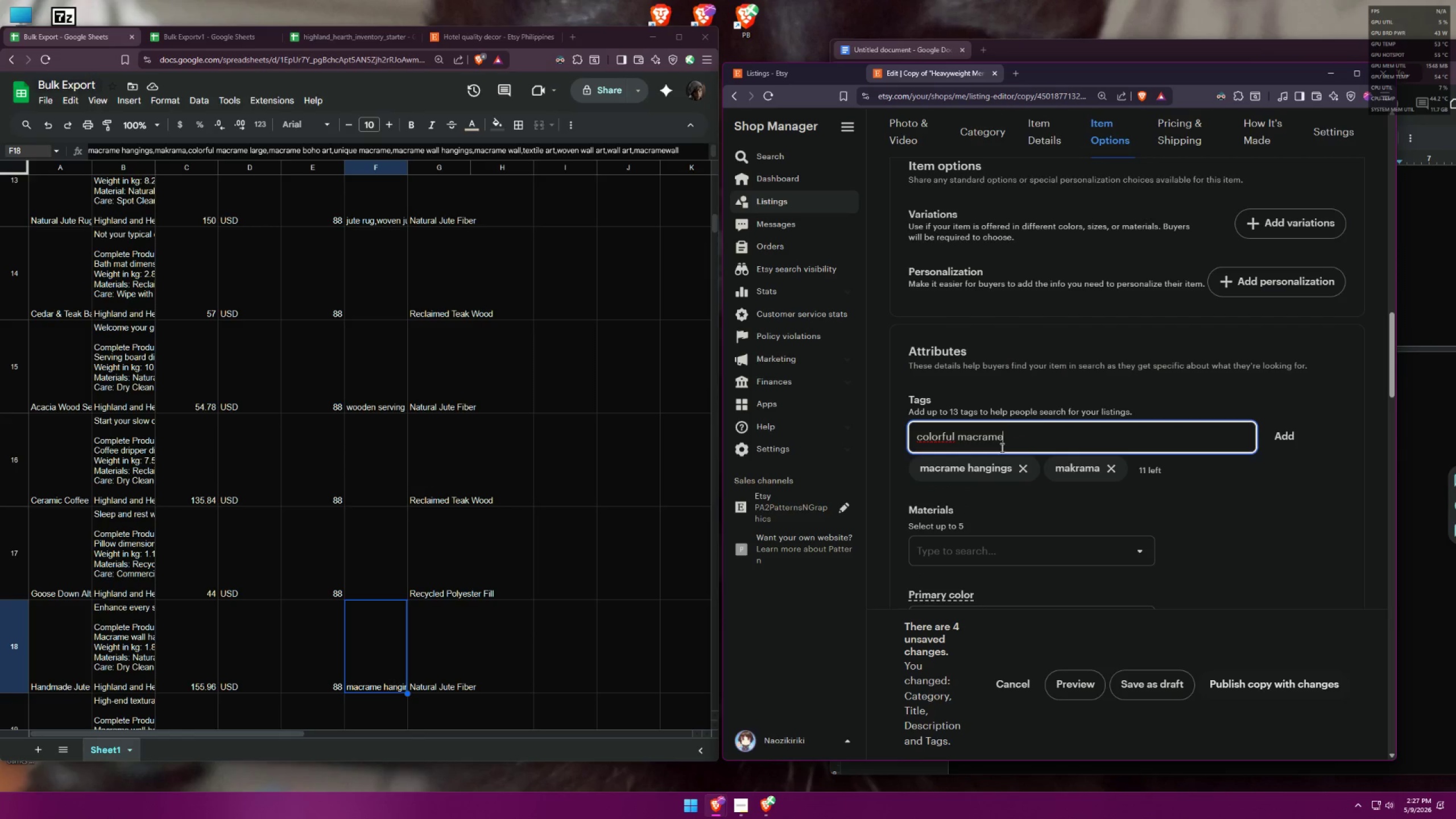 
key(Enter)
 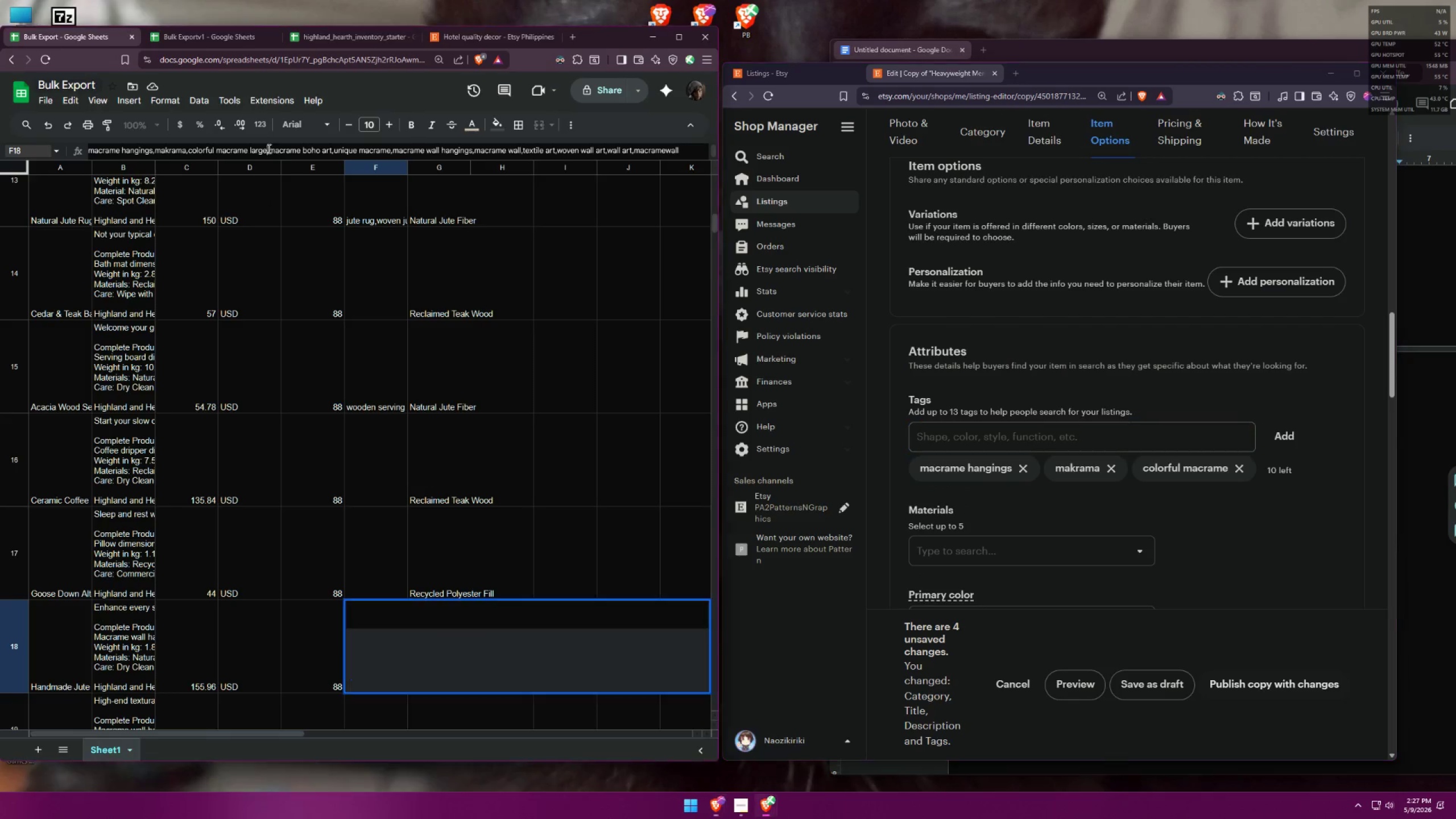 
key(Backspace)
 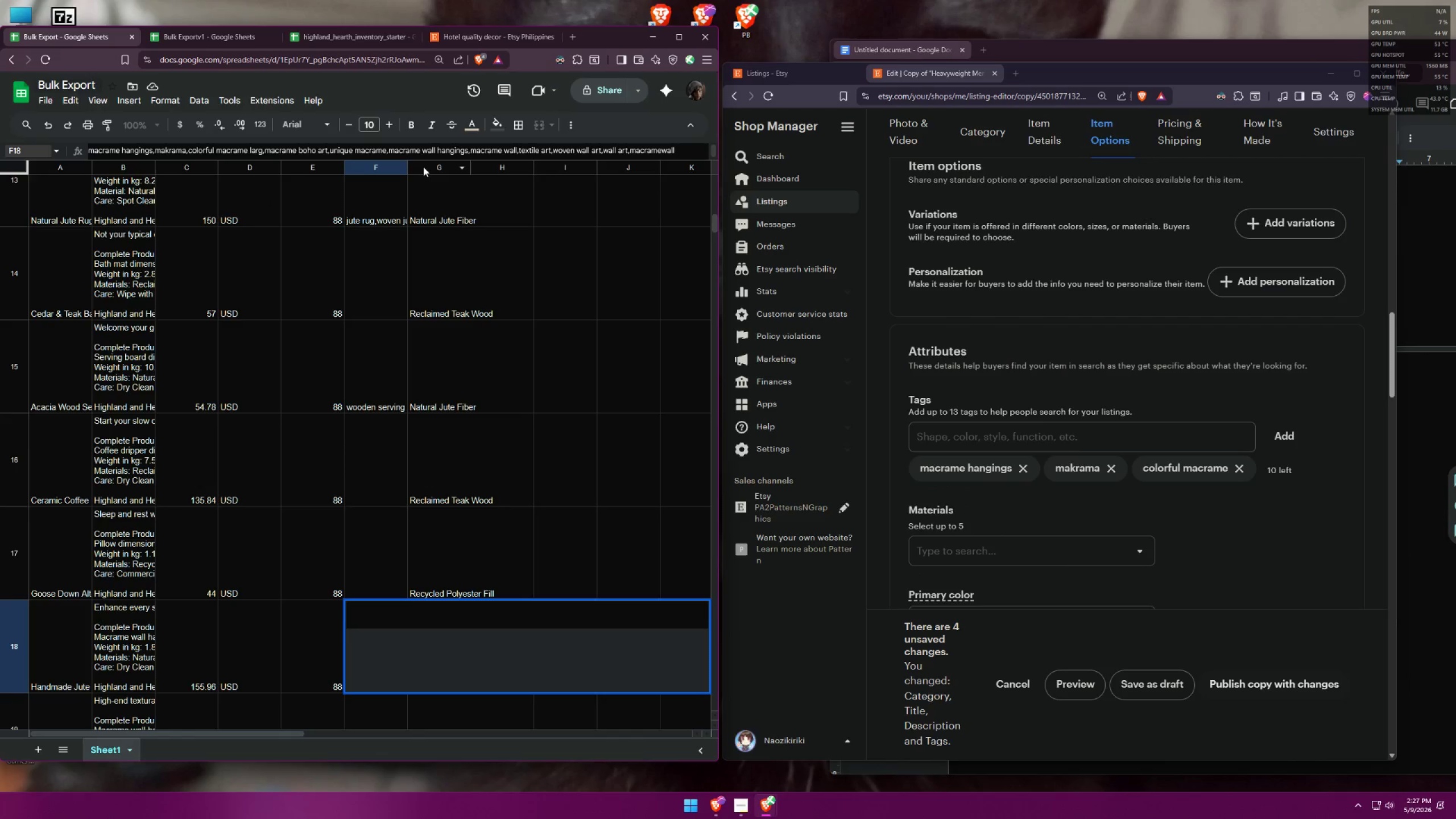 
key(Backspace)
 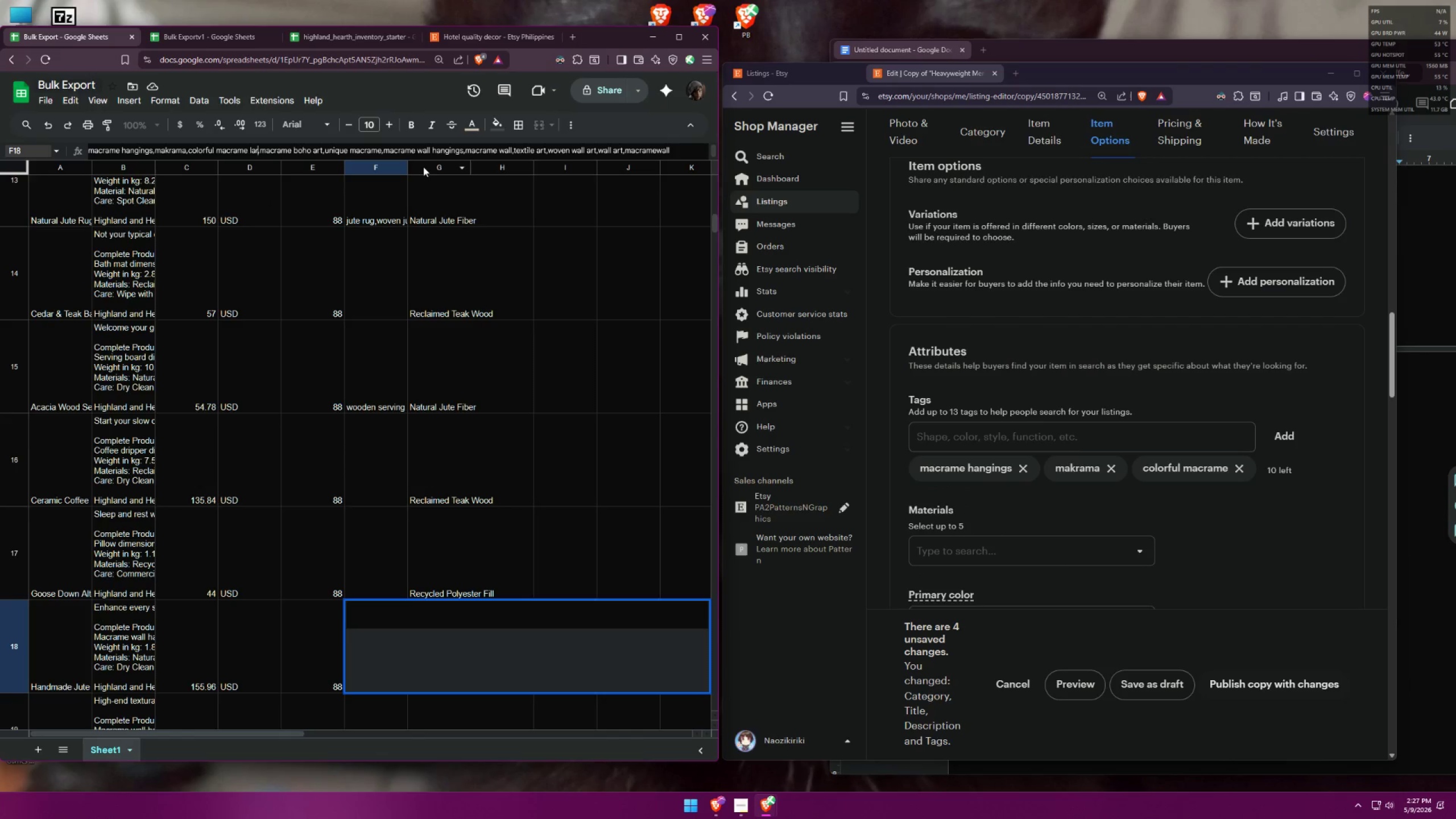 
key(Backspace)
 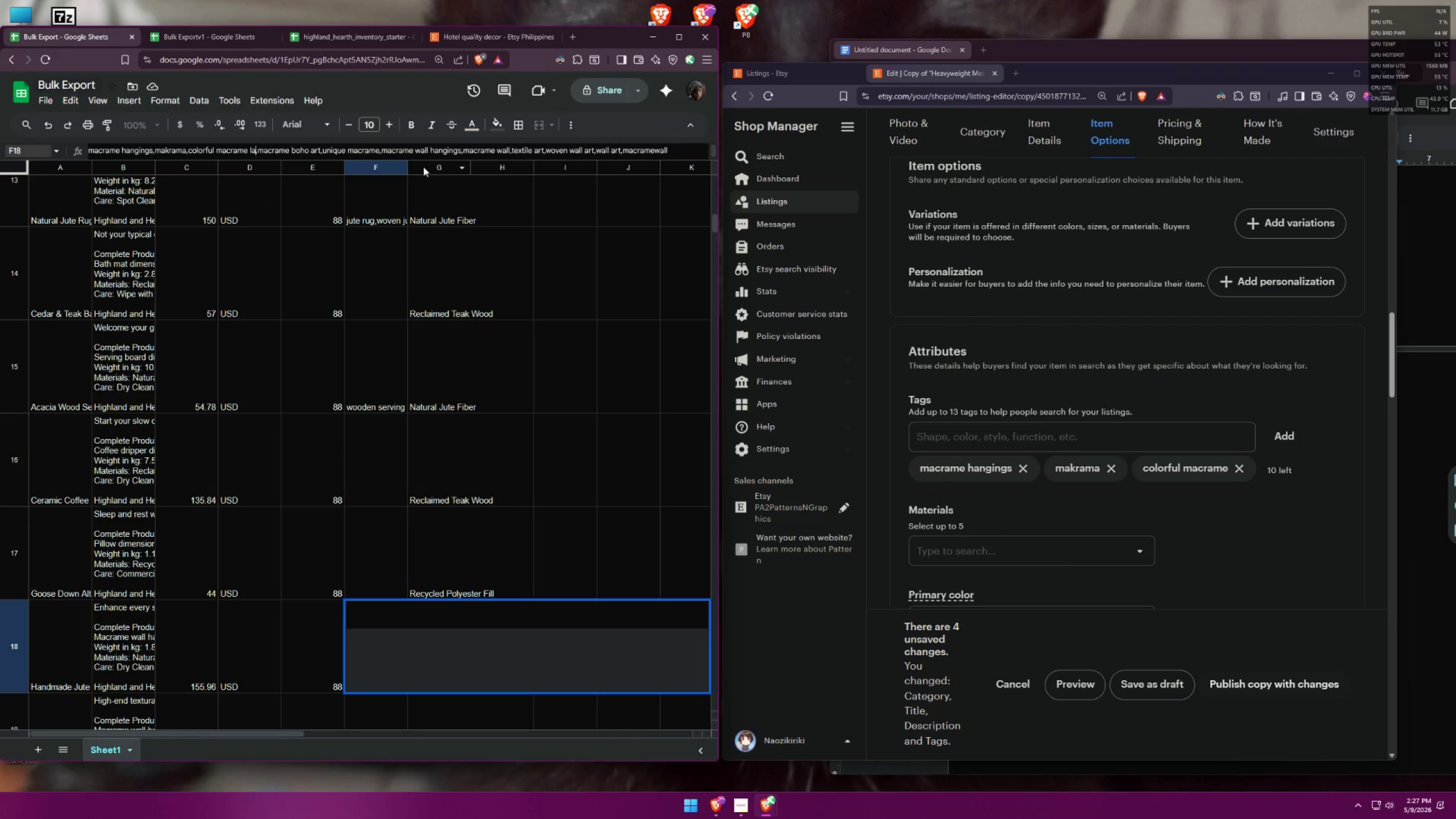 
key(Backspace)
 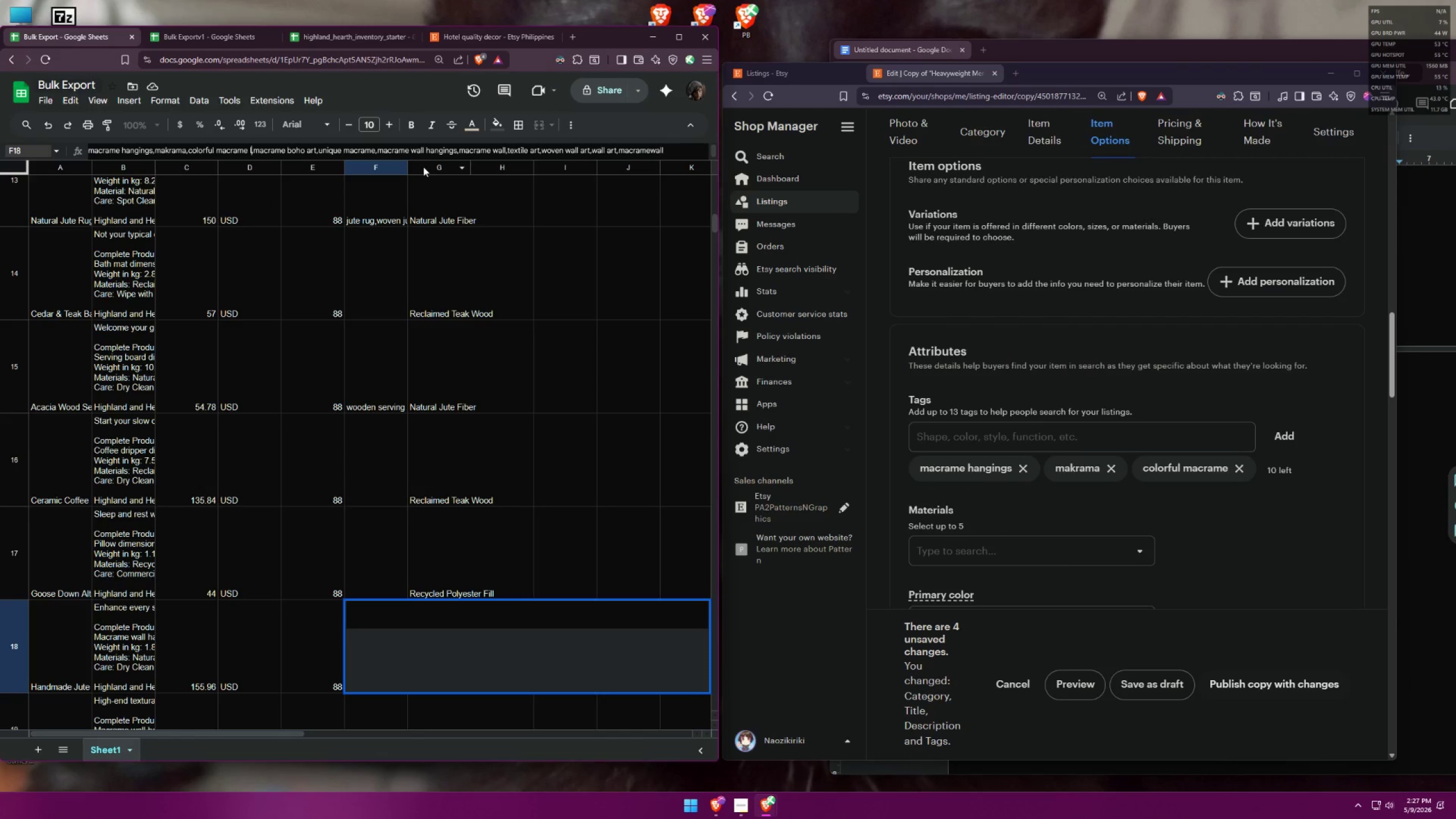 
key(Backspace)
 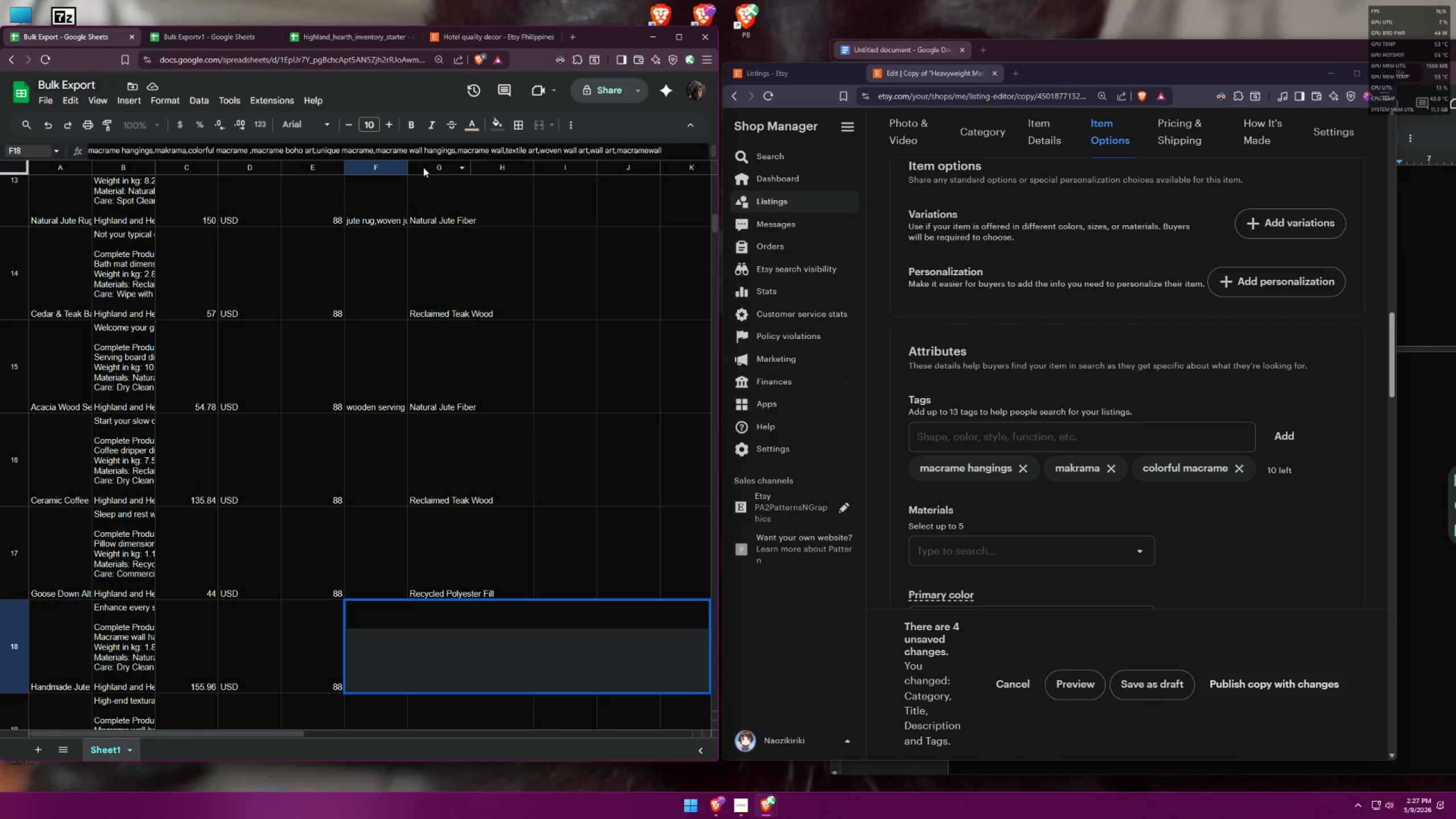 
key(Backspace)
 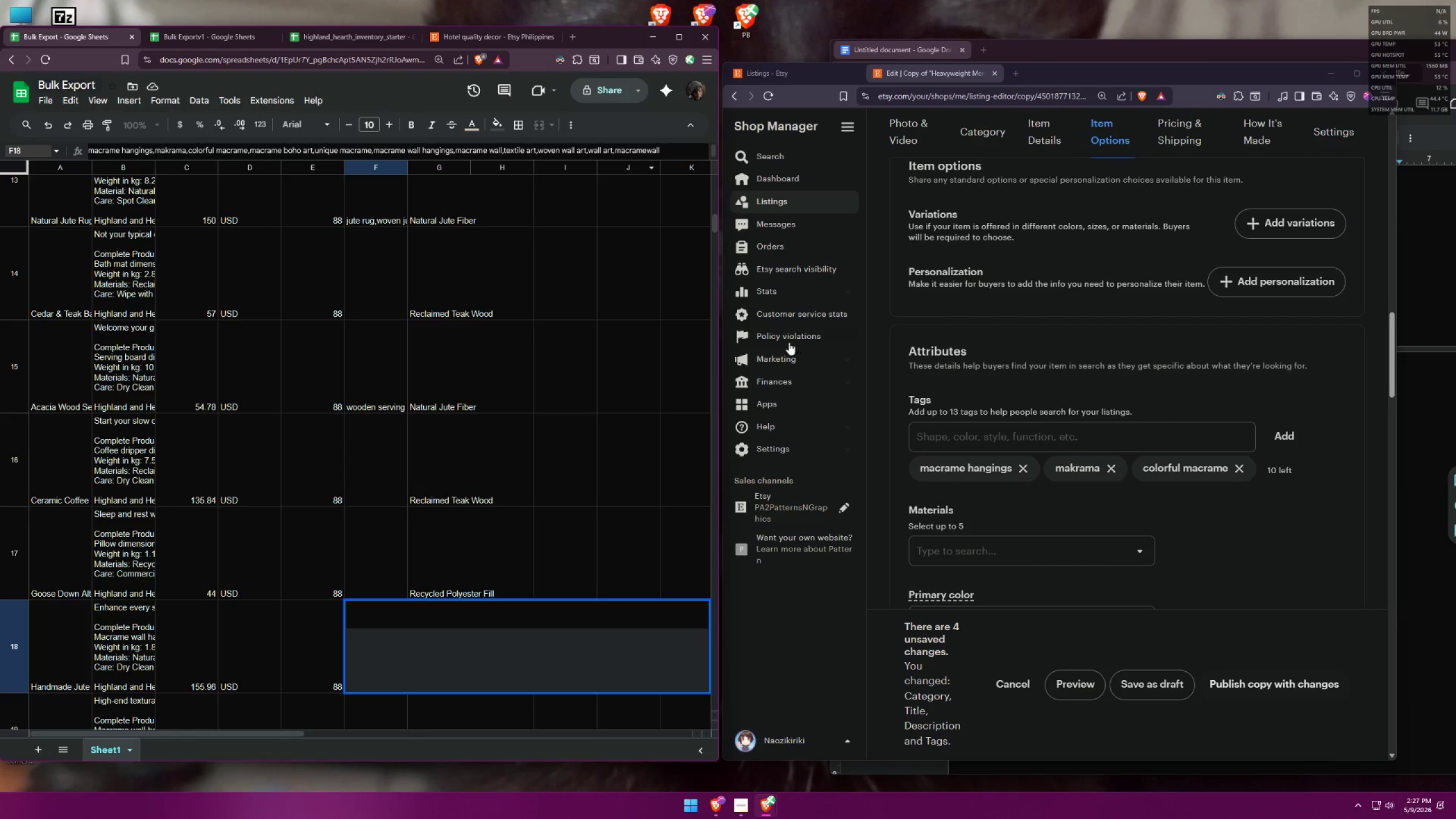 
left_click([980, 436])
 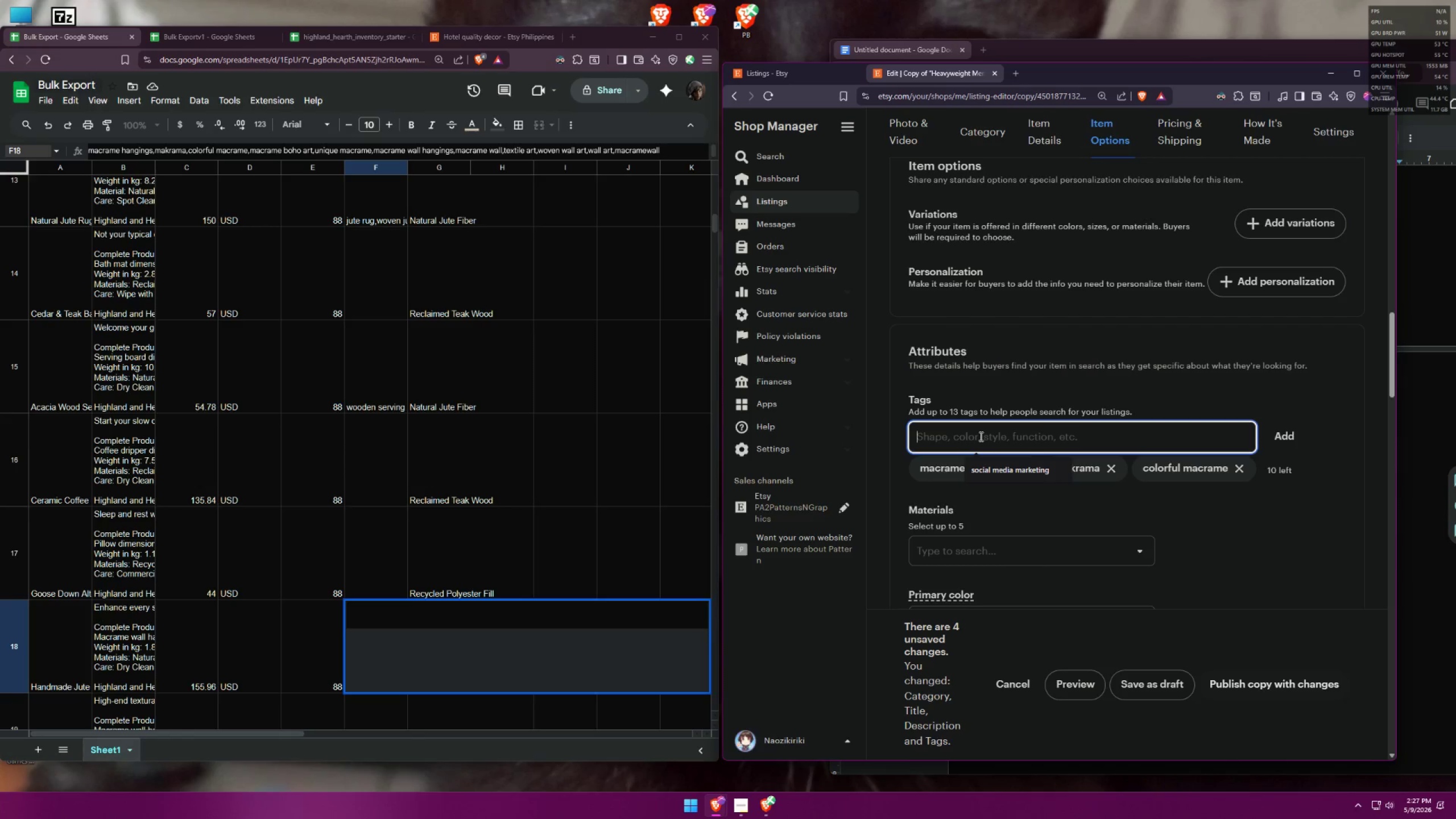 
type(m)
key(Backspace)
type(macrama)
key(Backspace)
type(e macrame boho art)
 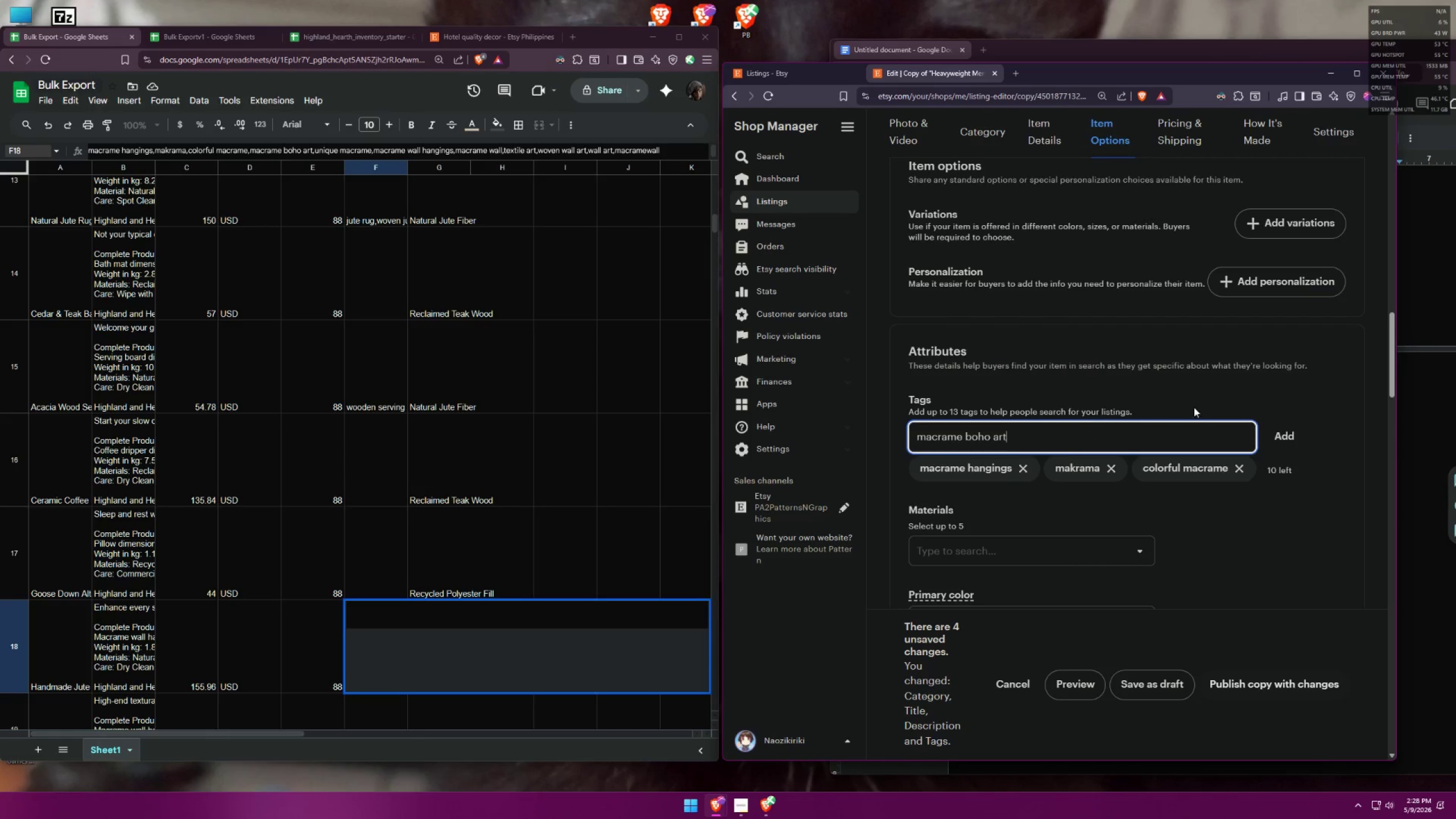 
key(Enter)
 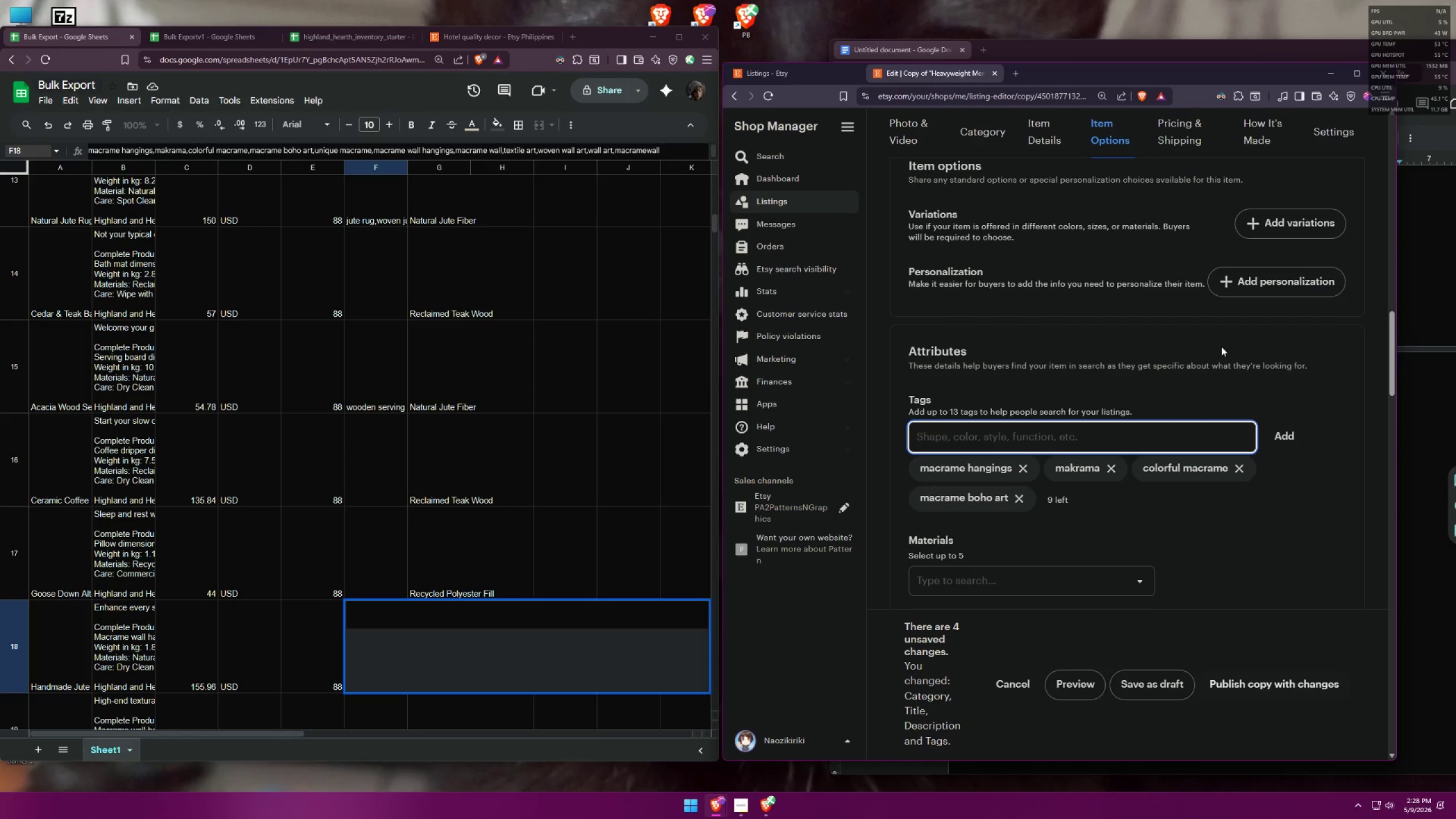 
type(unique macrame )
key(Backspace)
 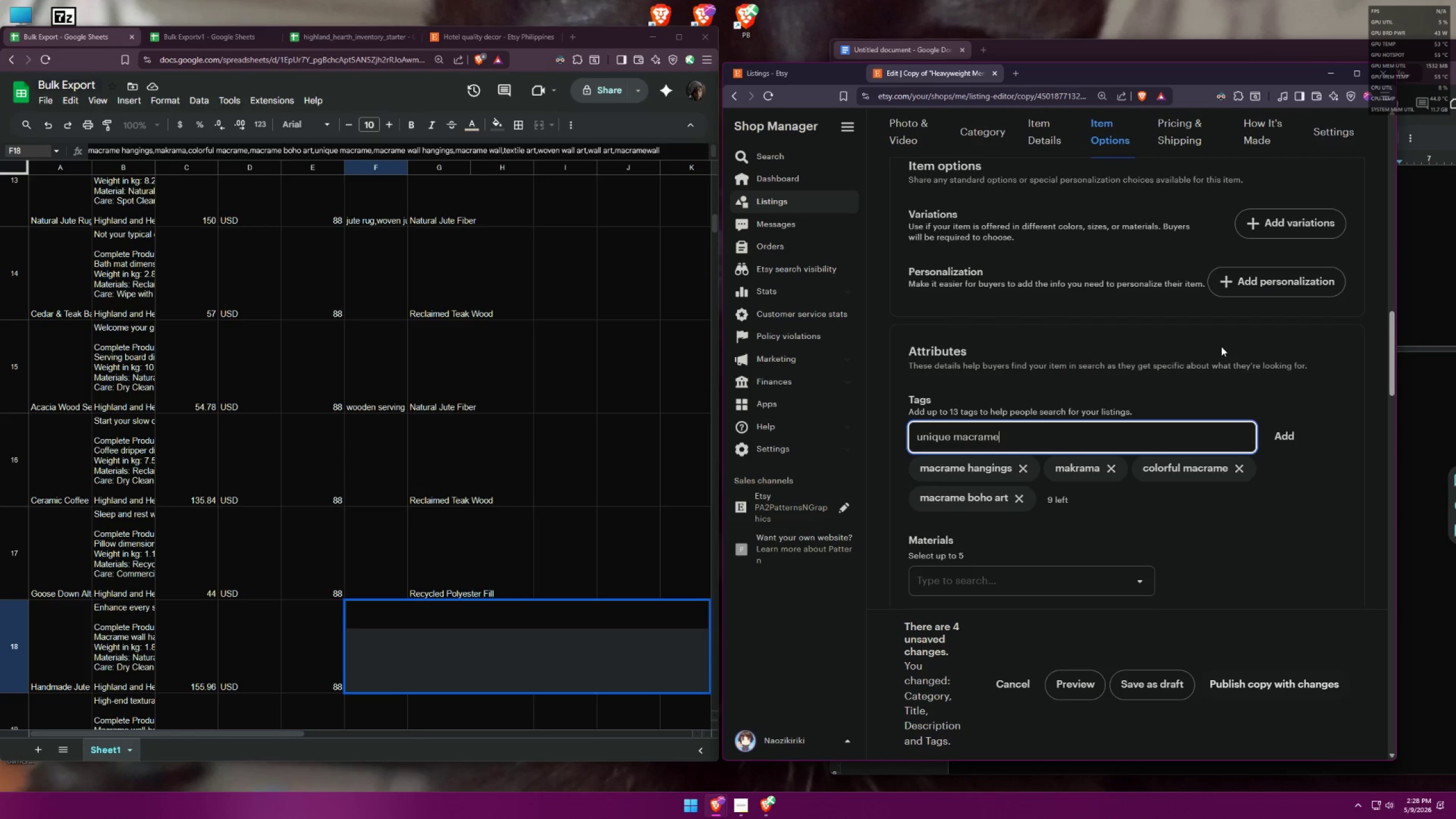 
key(Enter)
 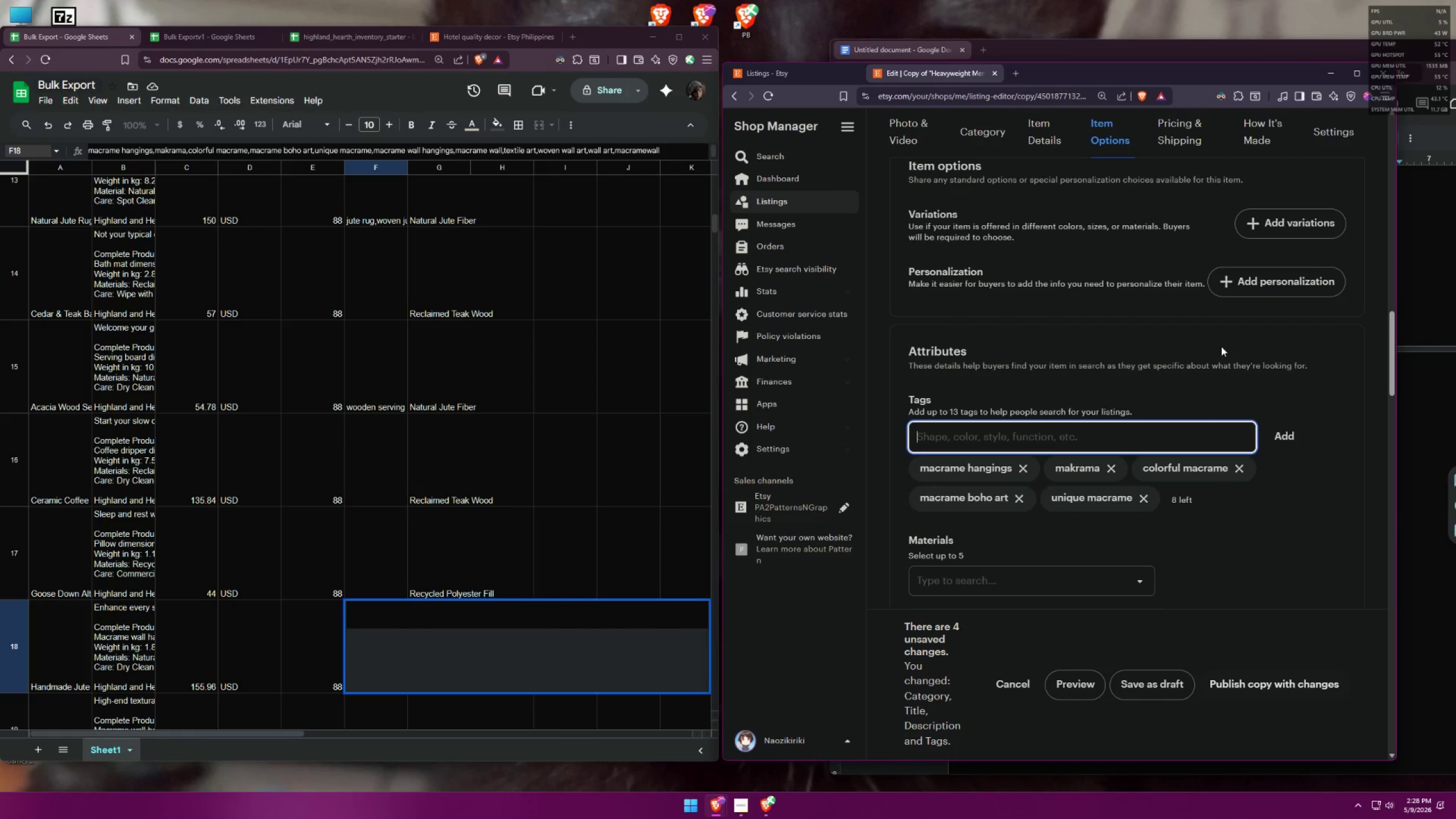 
type(macrame well)
key(Backspace)
key(Backspace)
key(Backspace)
key(Backspace)
type(a)
key(Backspace)
type(wall hanings)
 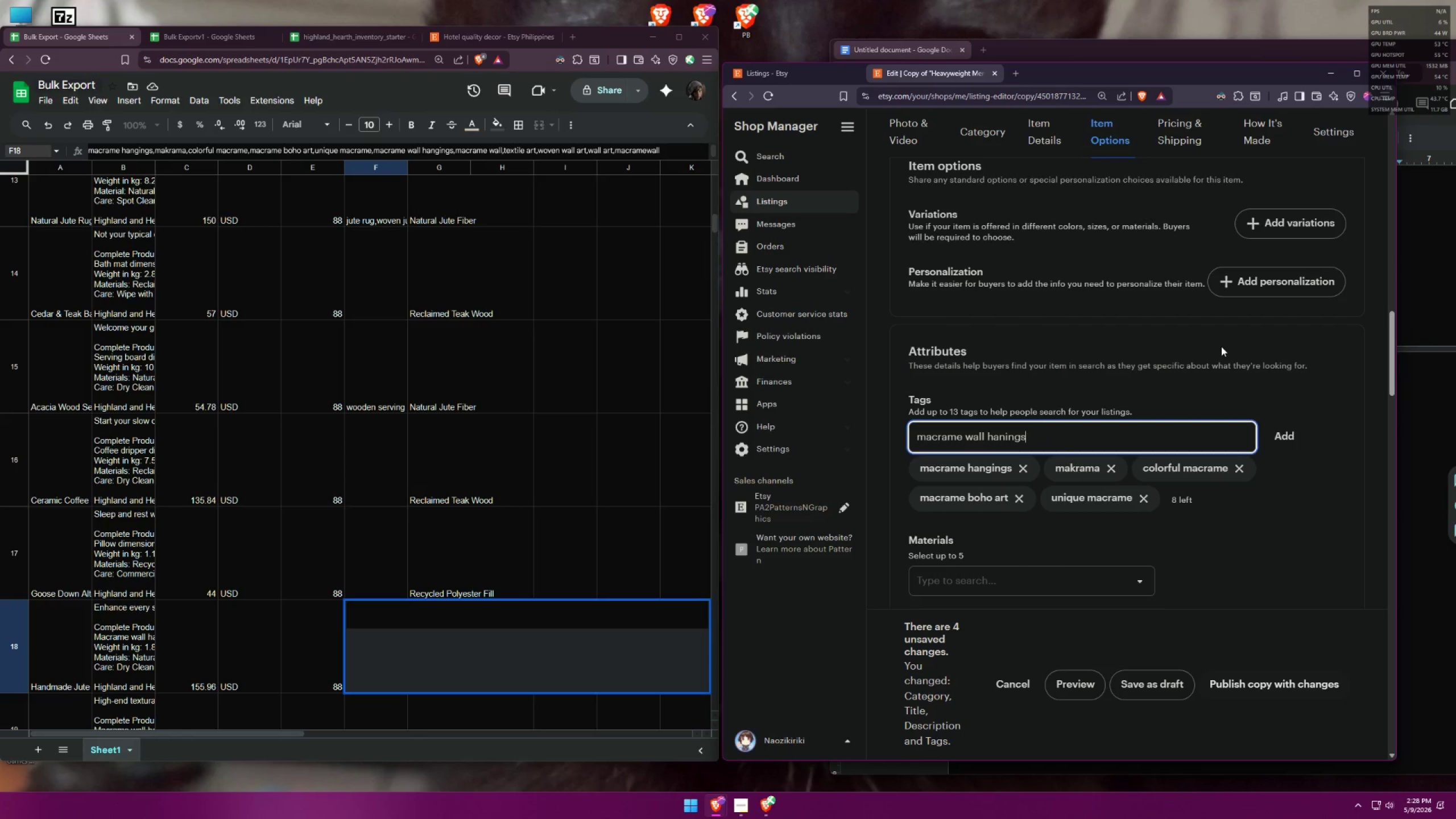 
key(Enter)
 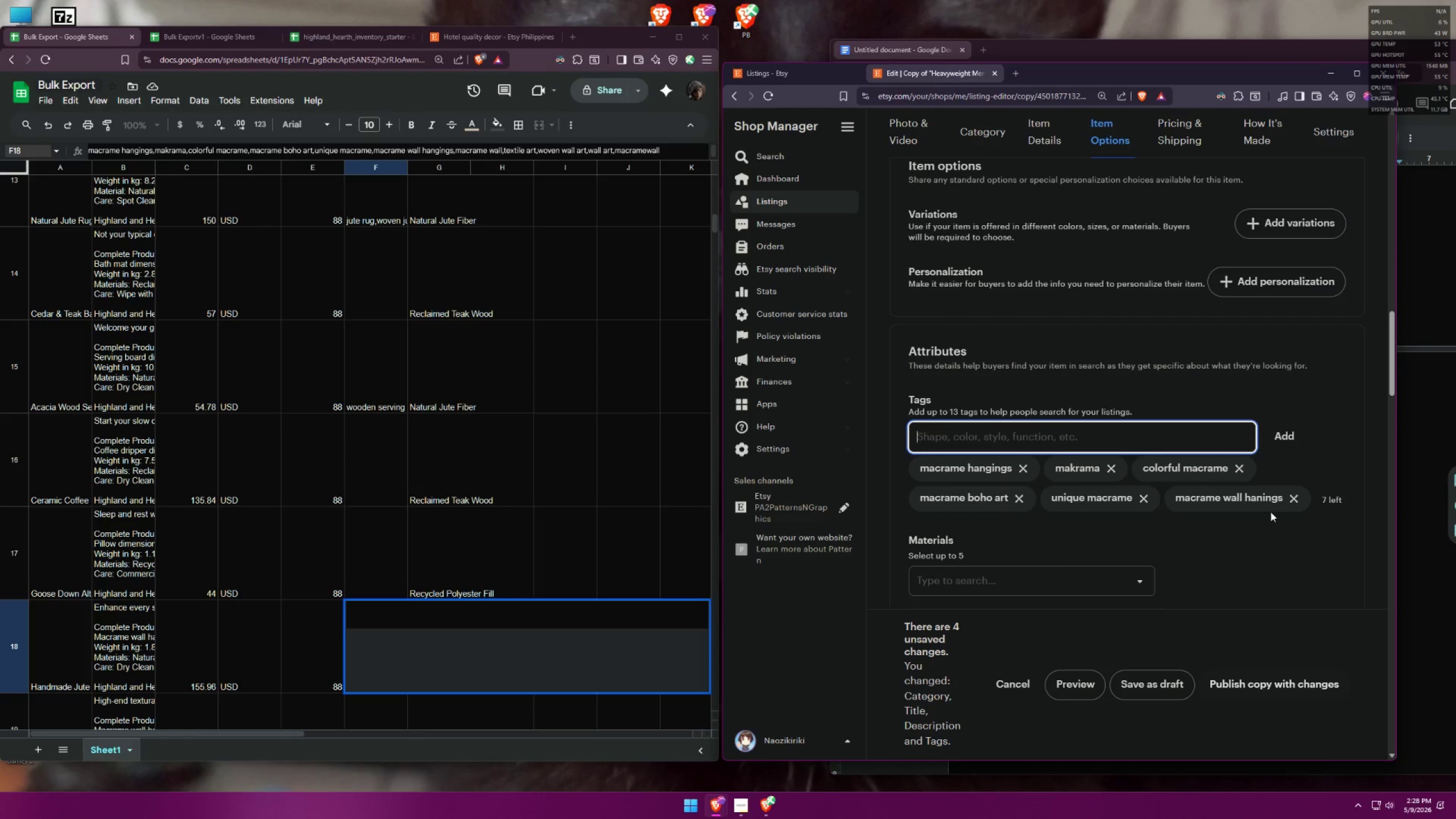 
left_click([1293, 503])
 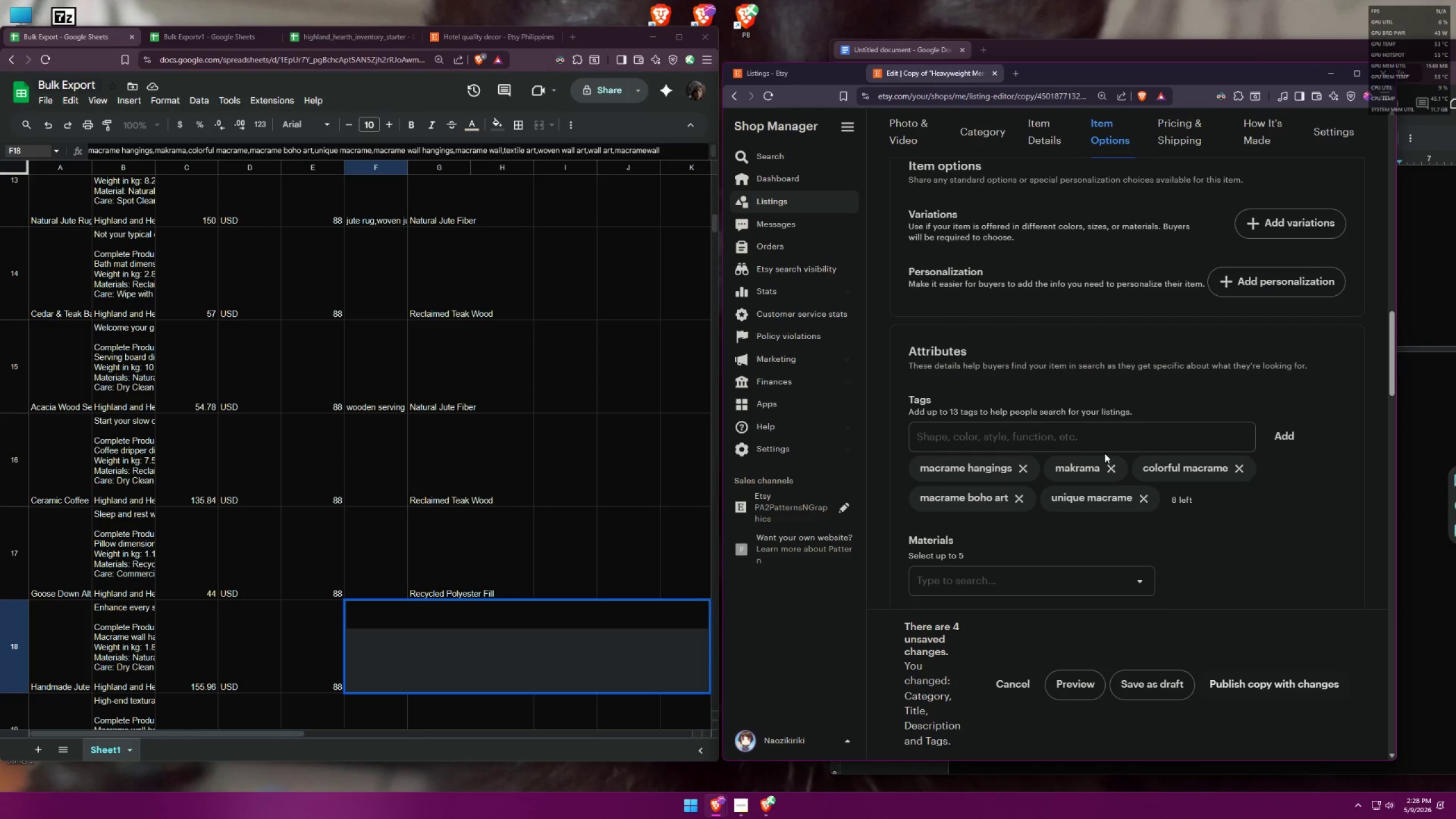 
left_click([1083, 439])
 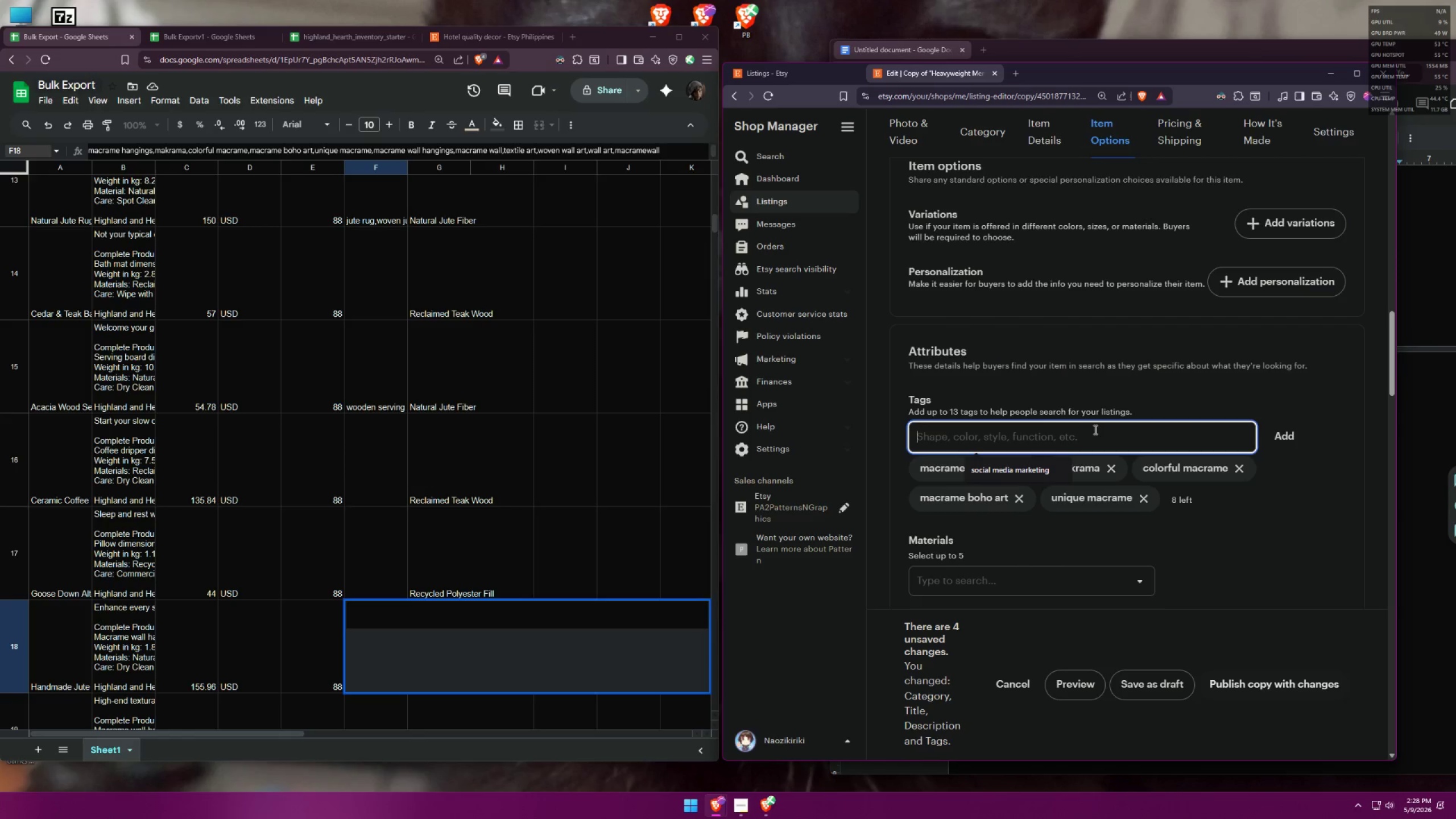 
type(macrame wall hangings)
 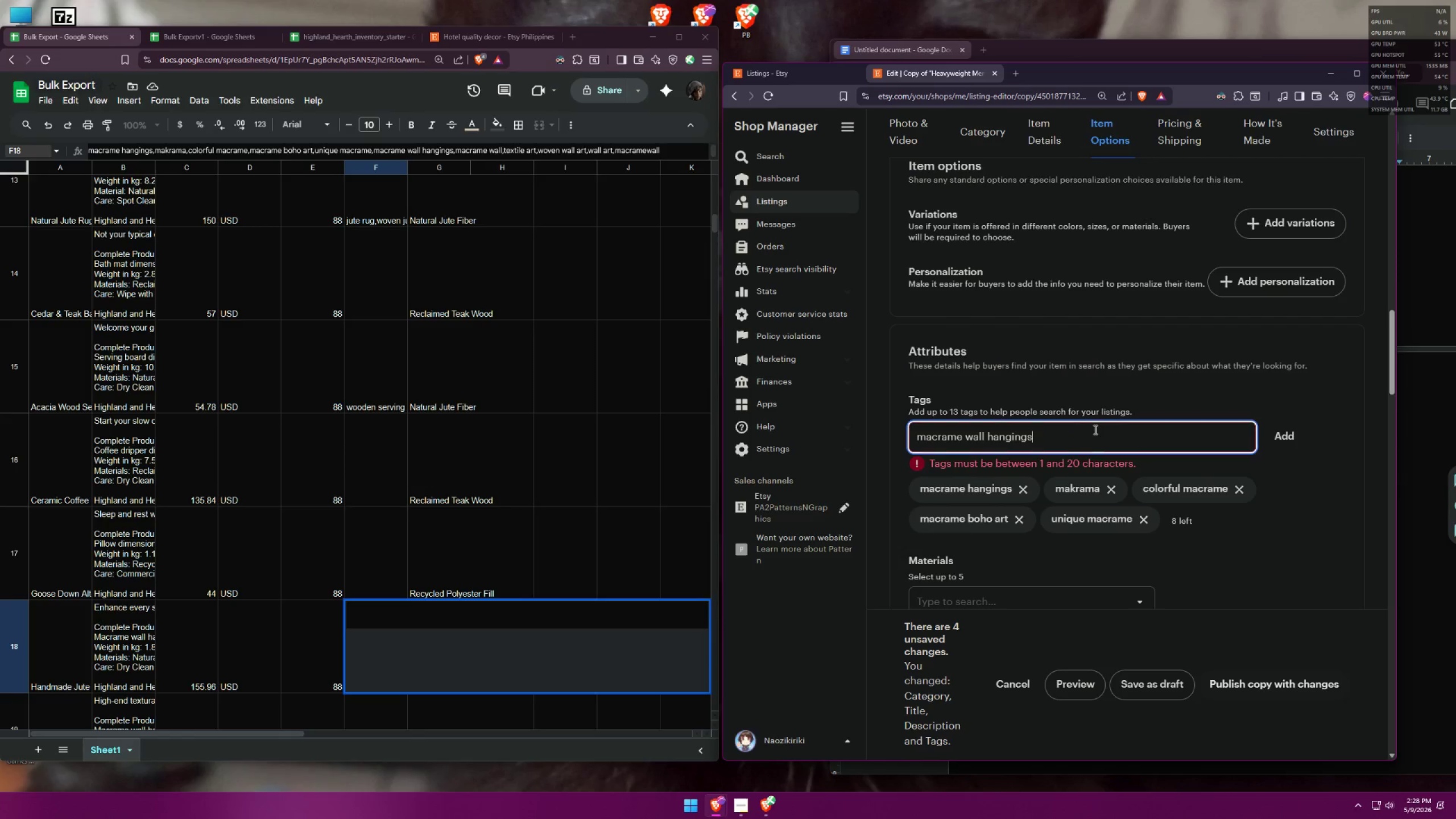 
key(Enter)
 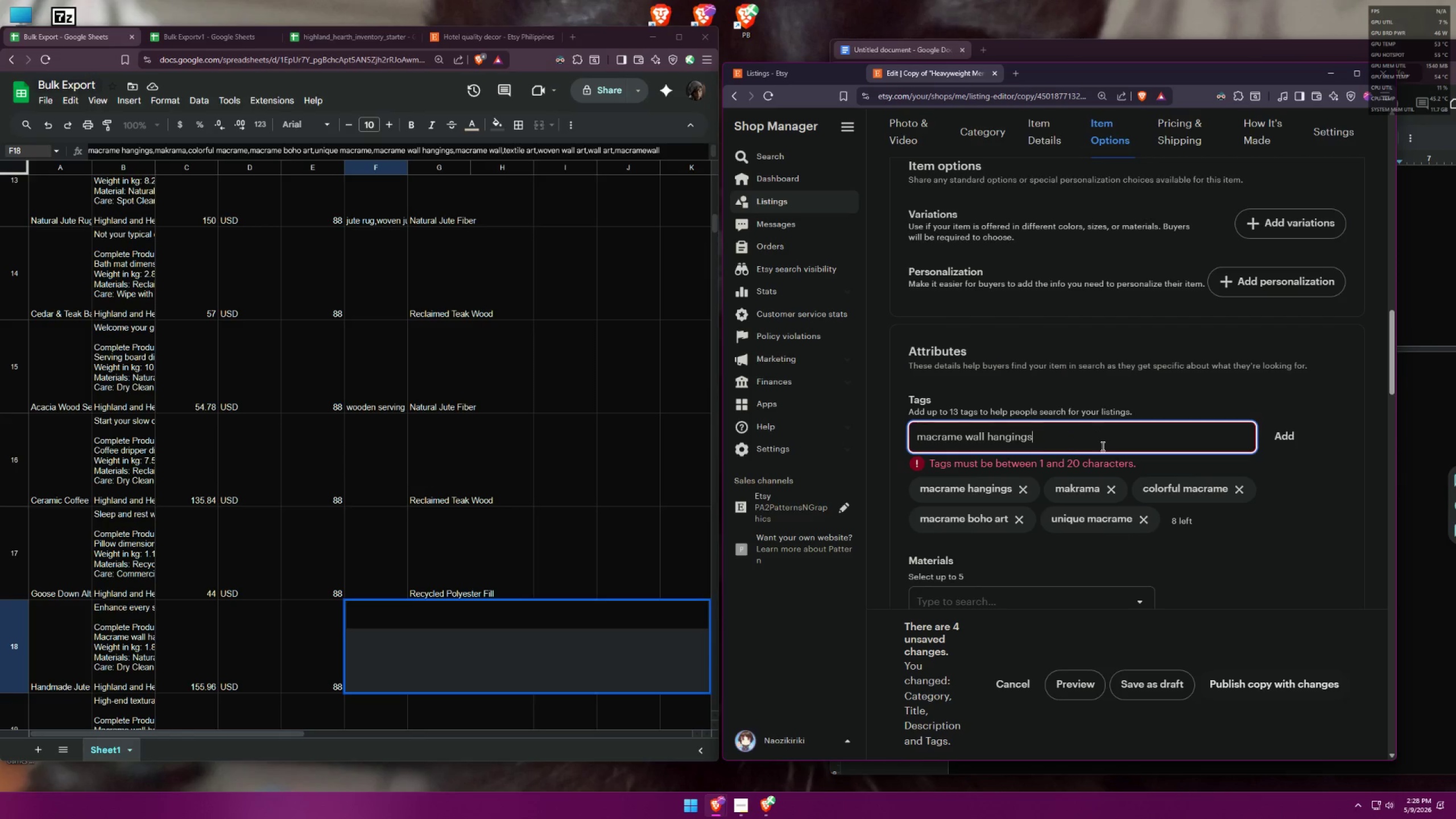 
key(Backspace)
 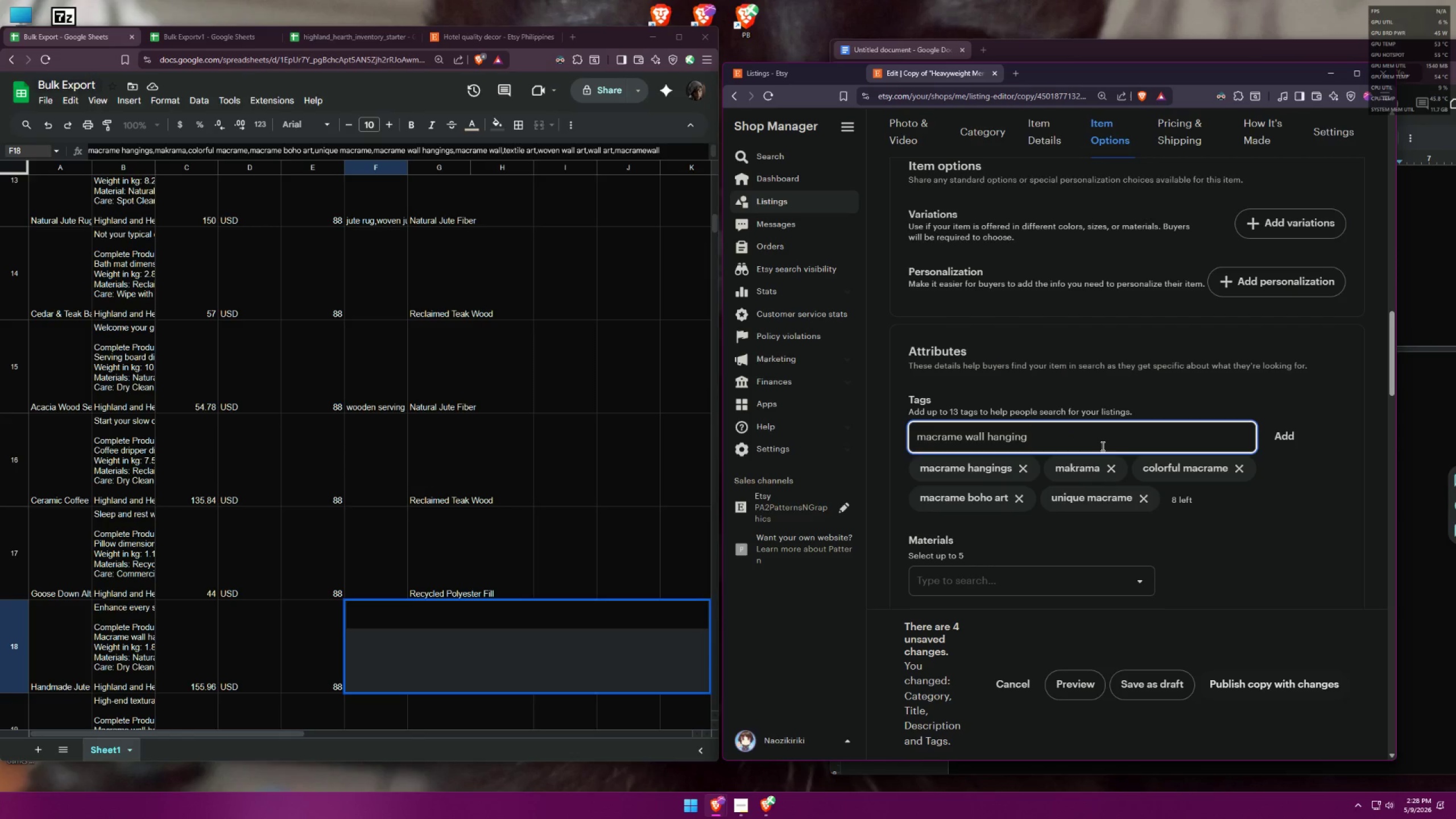 
key(Enter)
 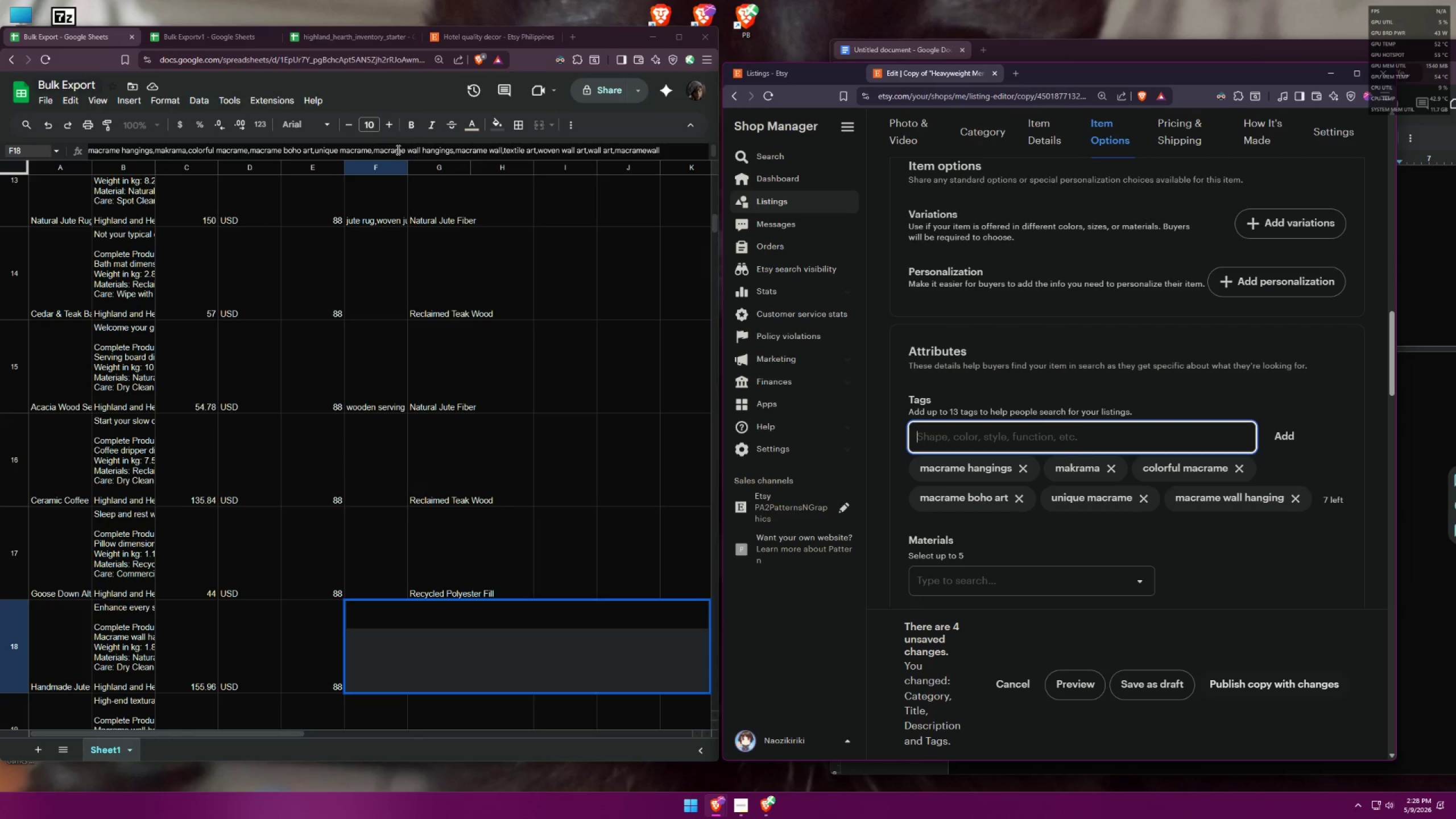 
left_click([454, 150])
 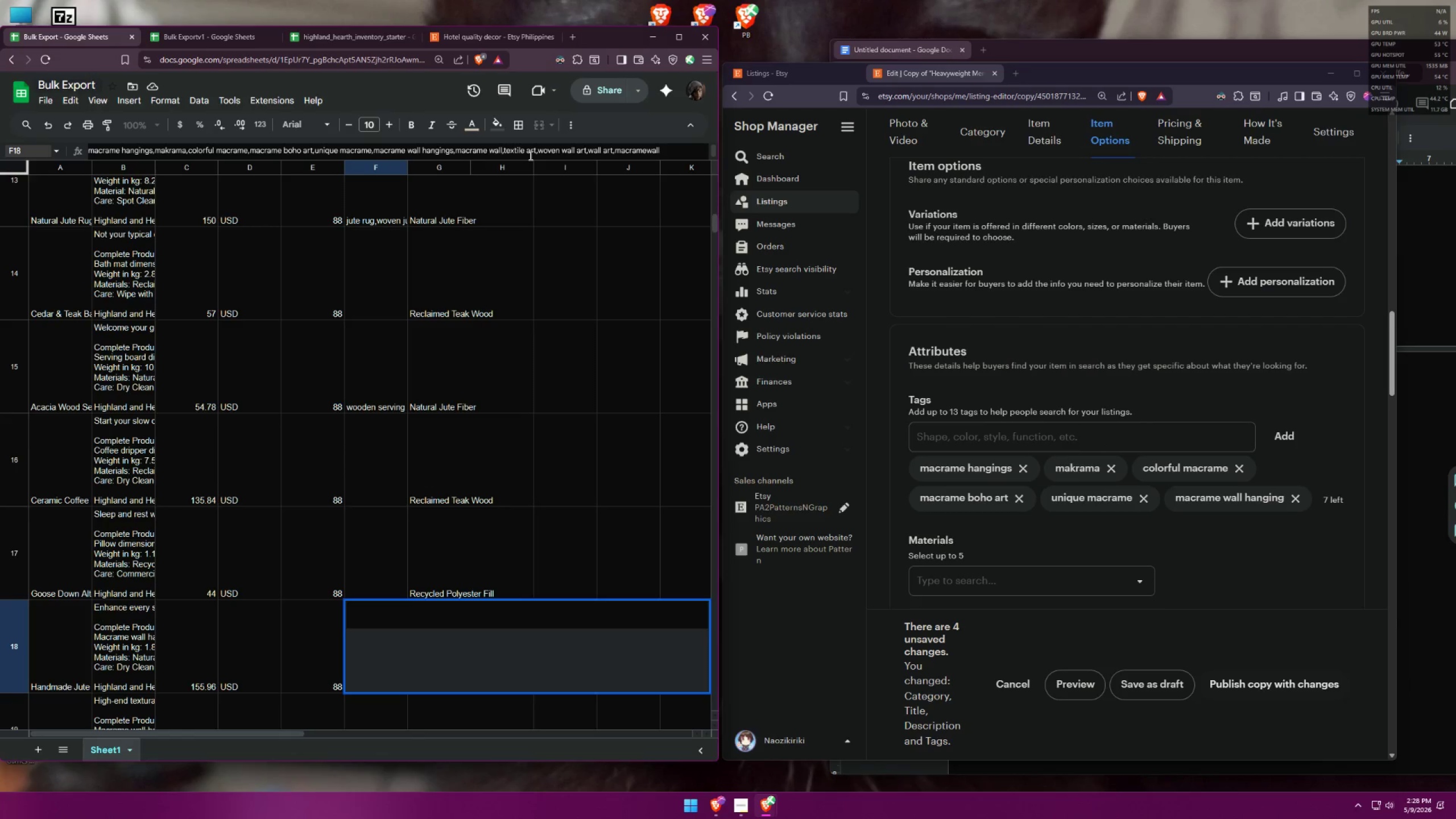 
key(Backspace)
 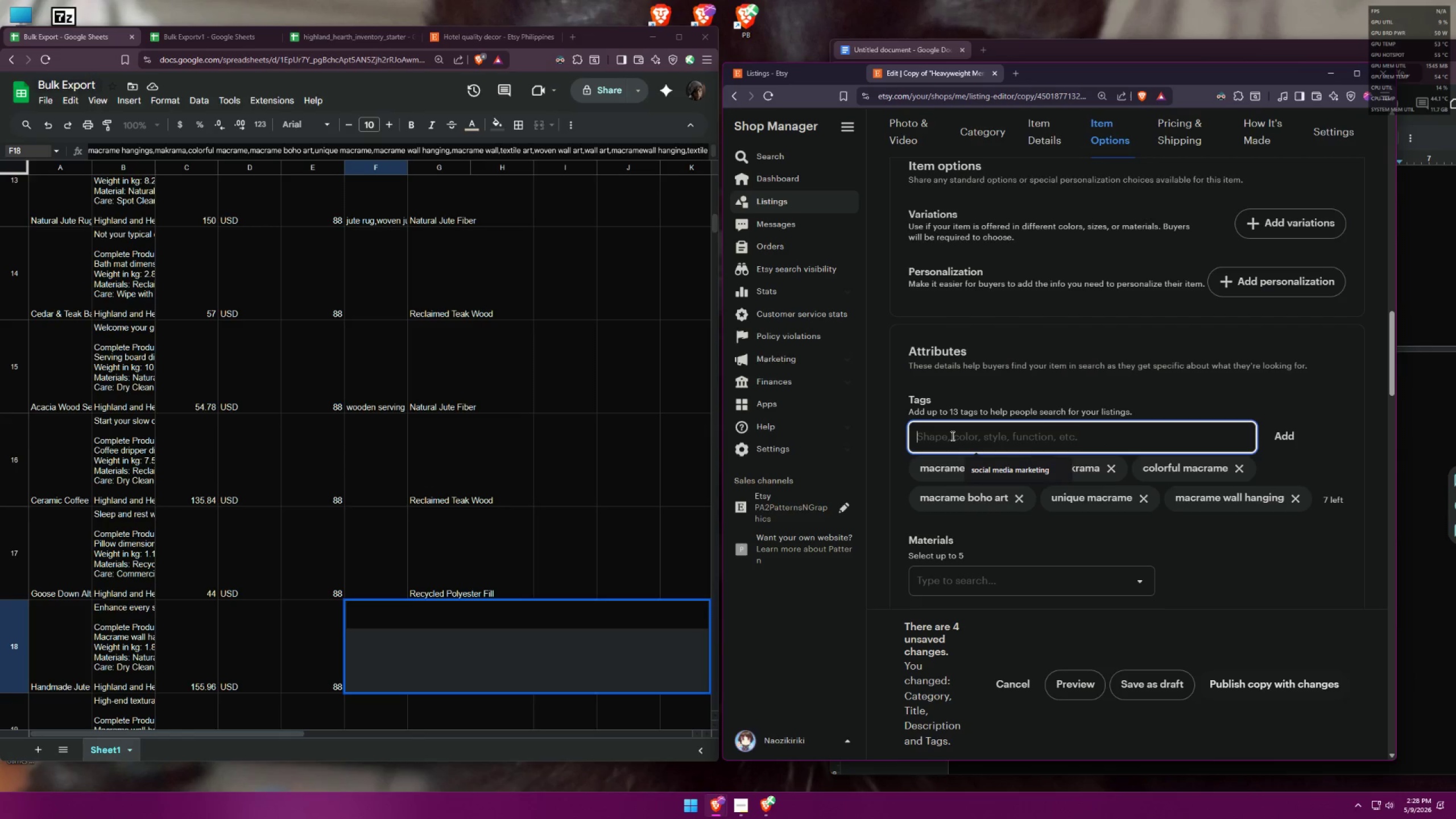 
type(macrame wall)
 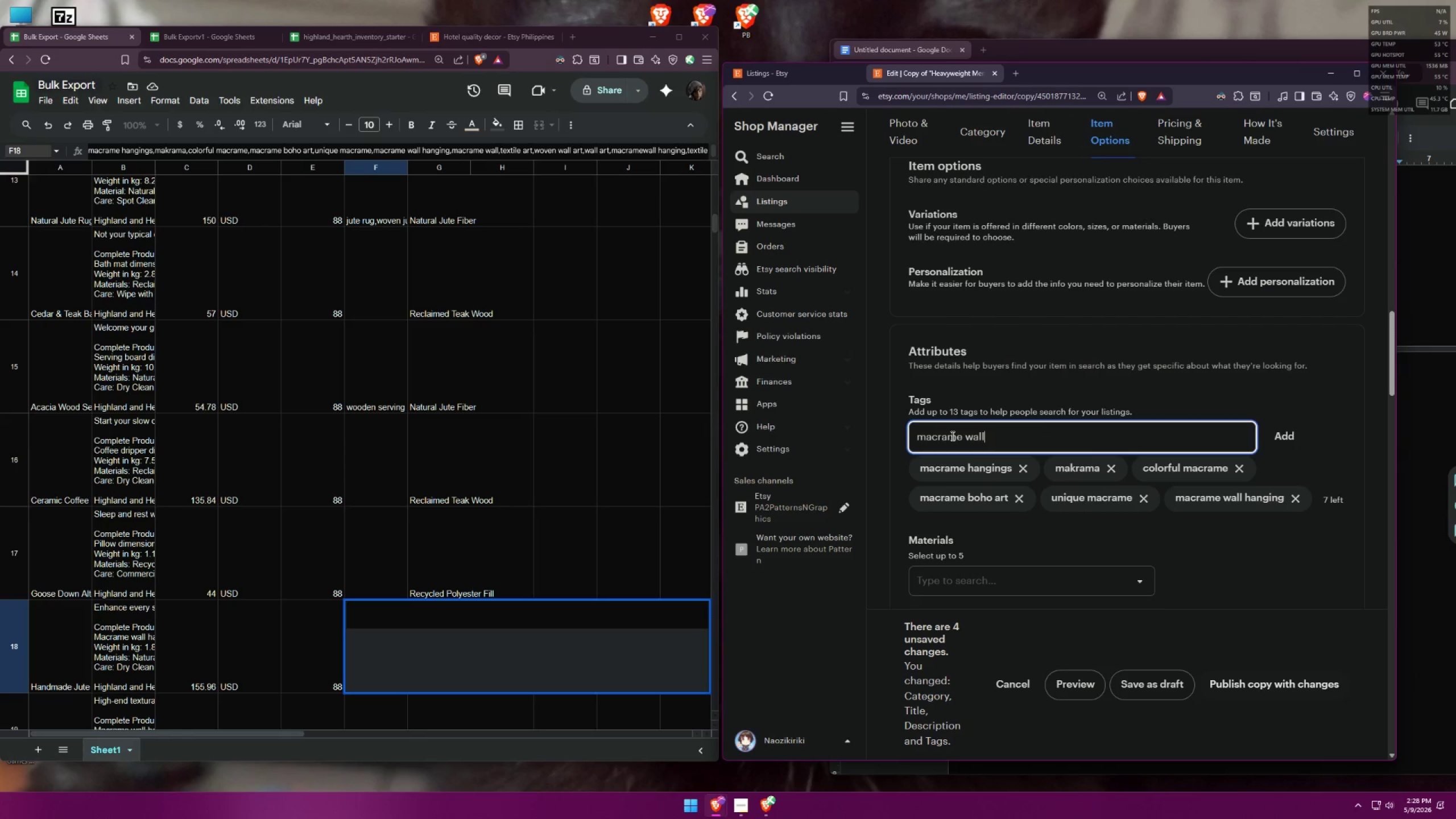 
key(Enter)
 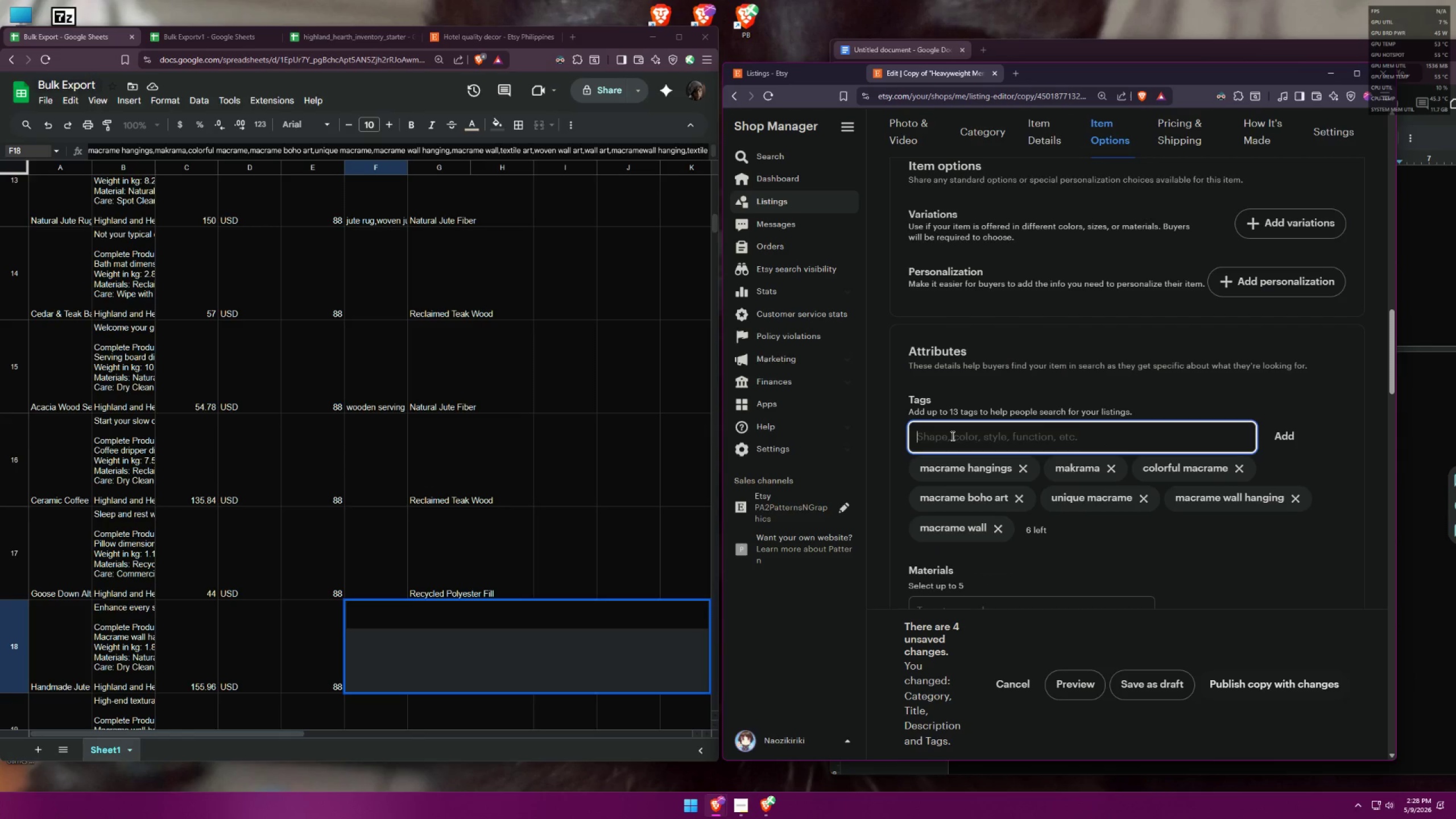 
type(textile art)
 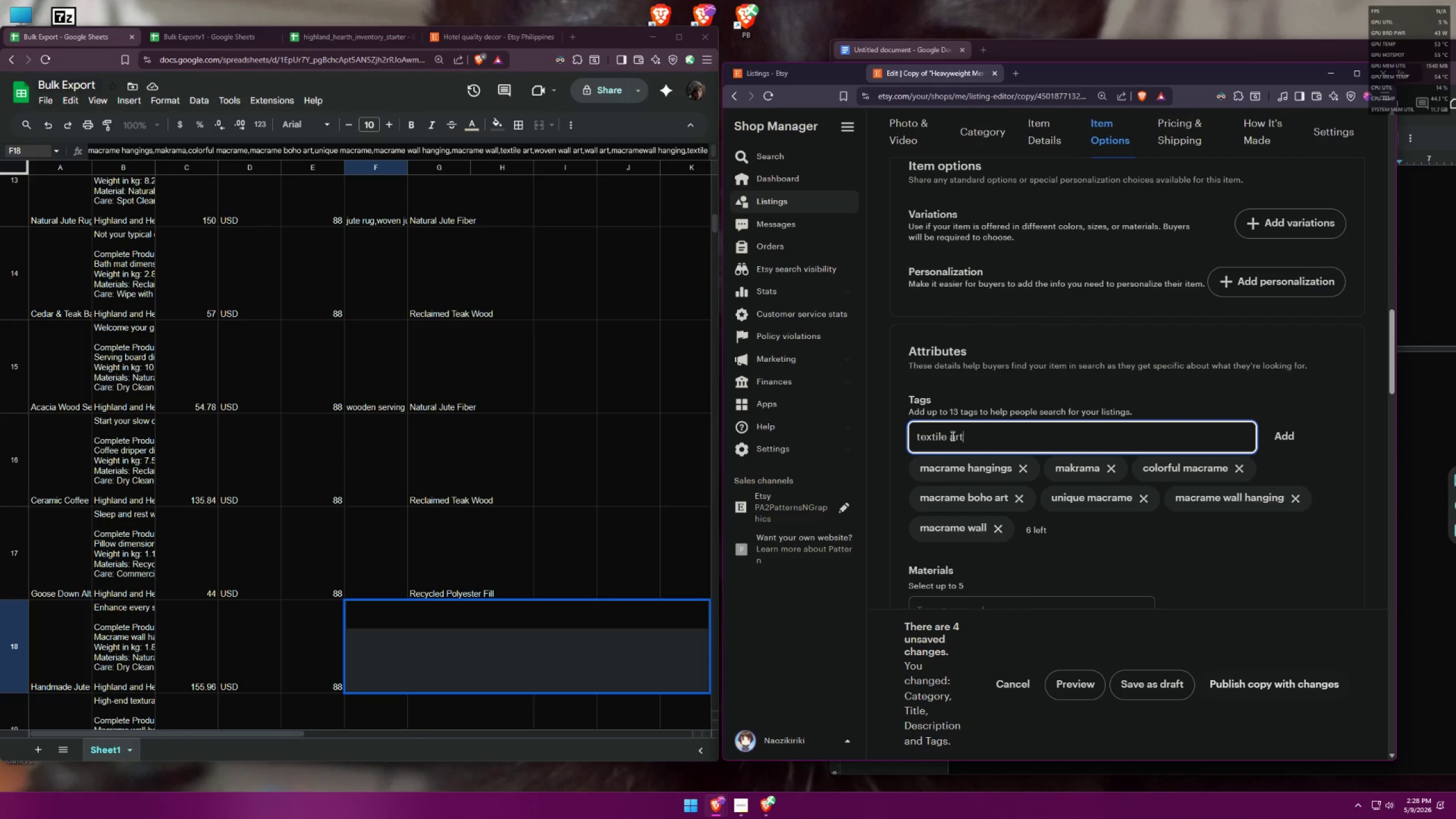 
key(Enter)
 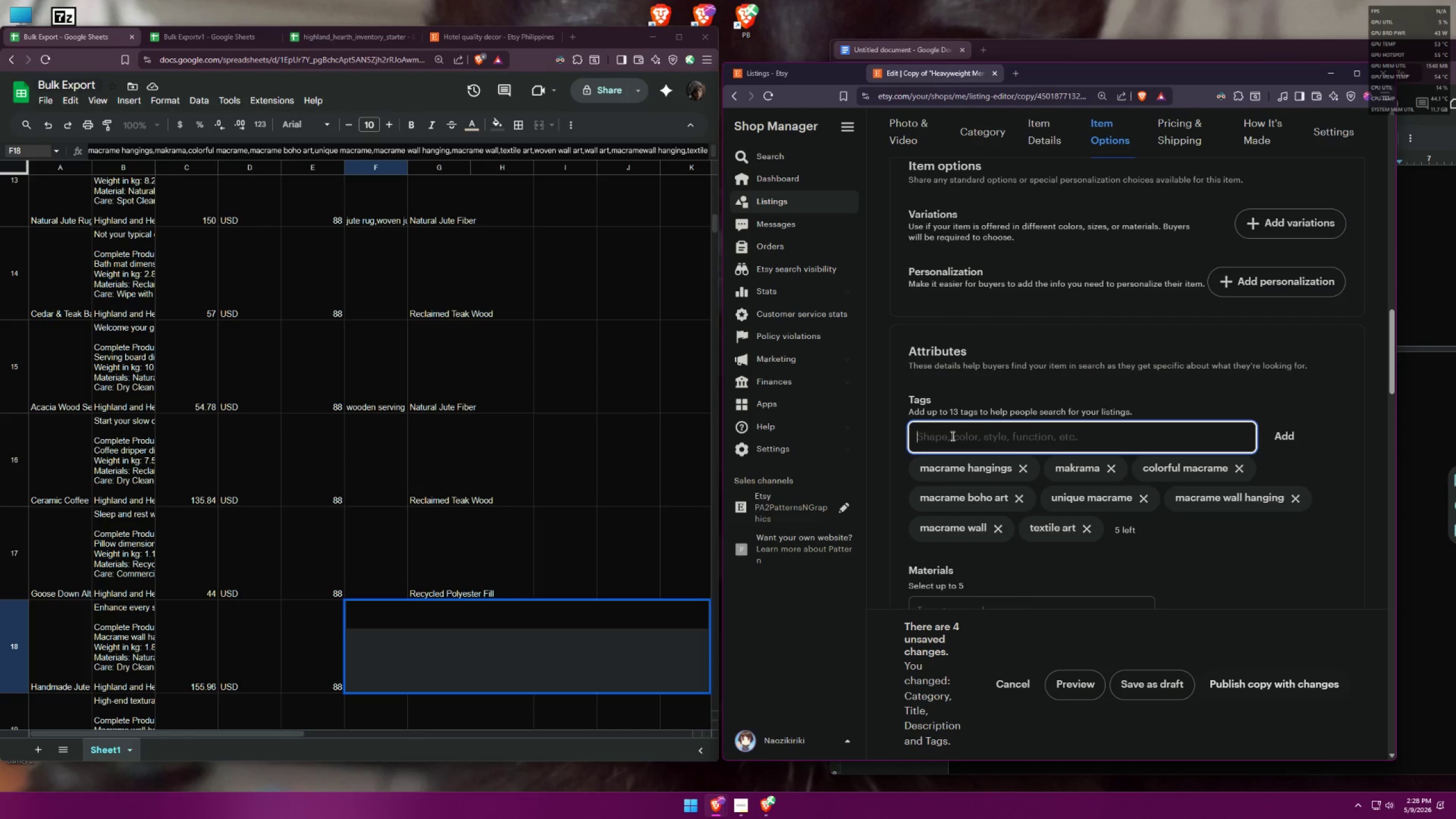 
type(woven wall art)
 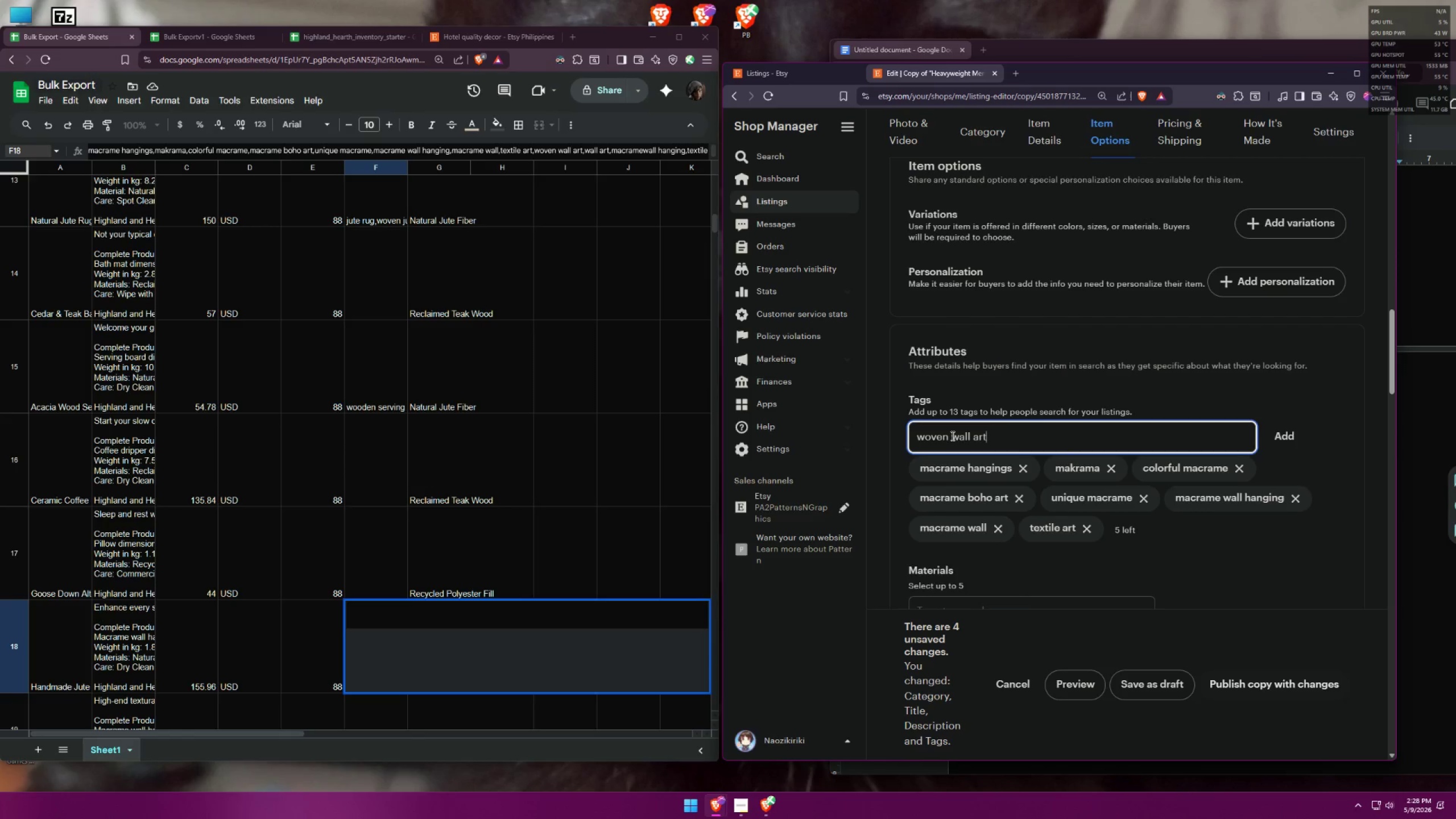 
key(Enter)
 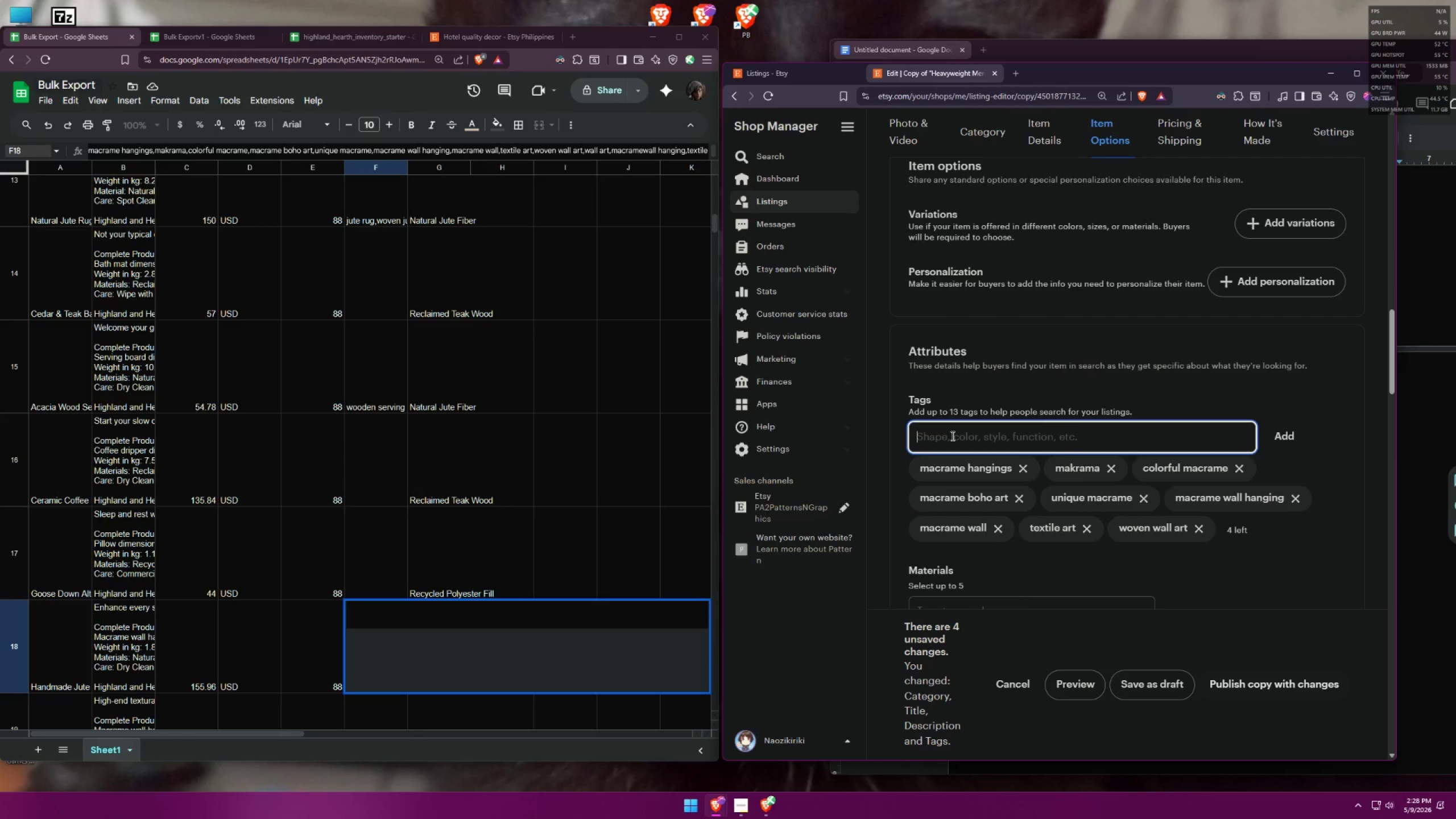 
type(wall art)
 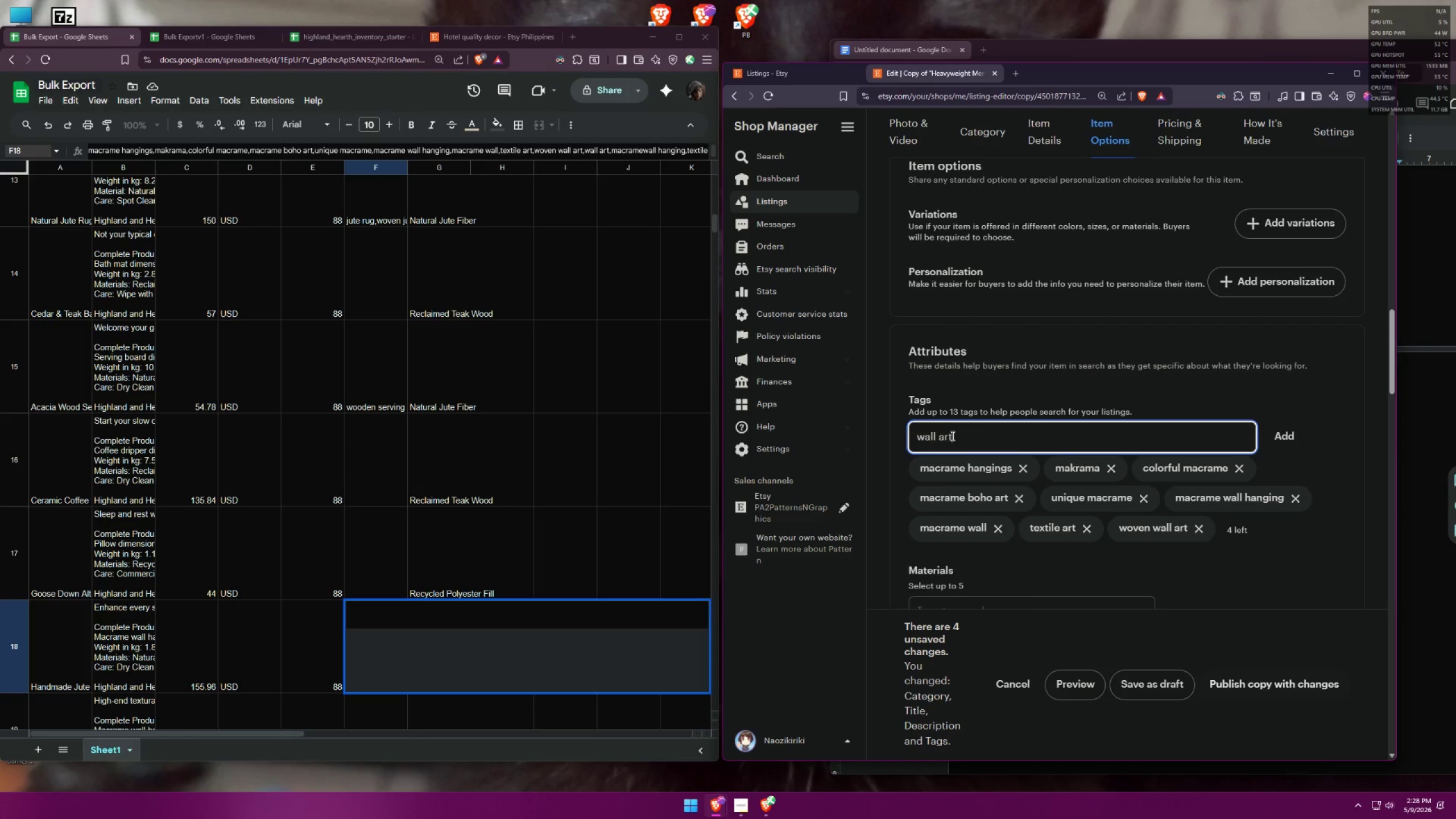 
key(Enter)
 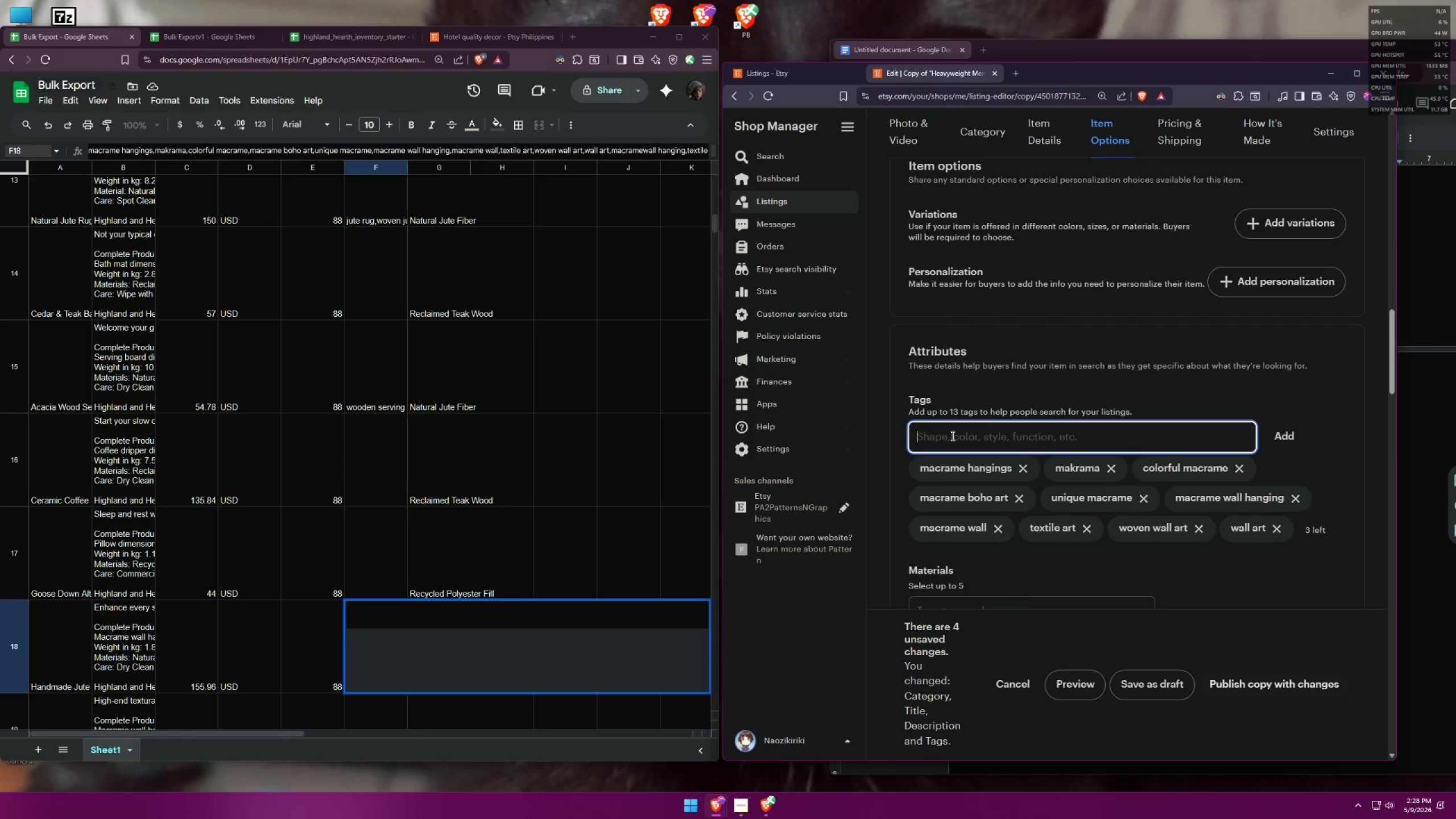 
type(macramewall hanging)
 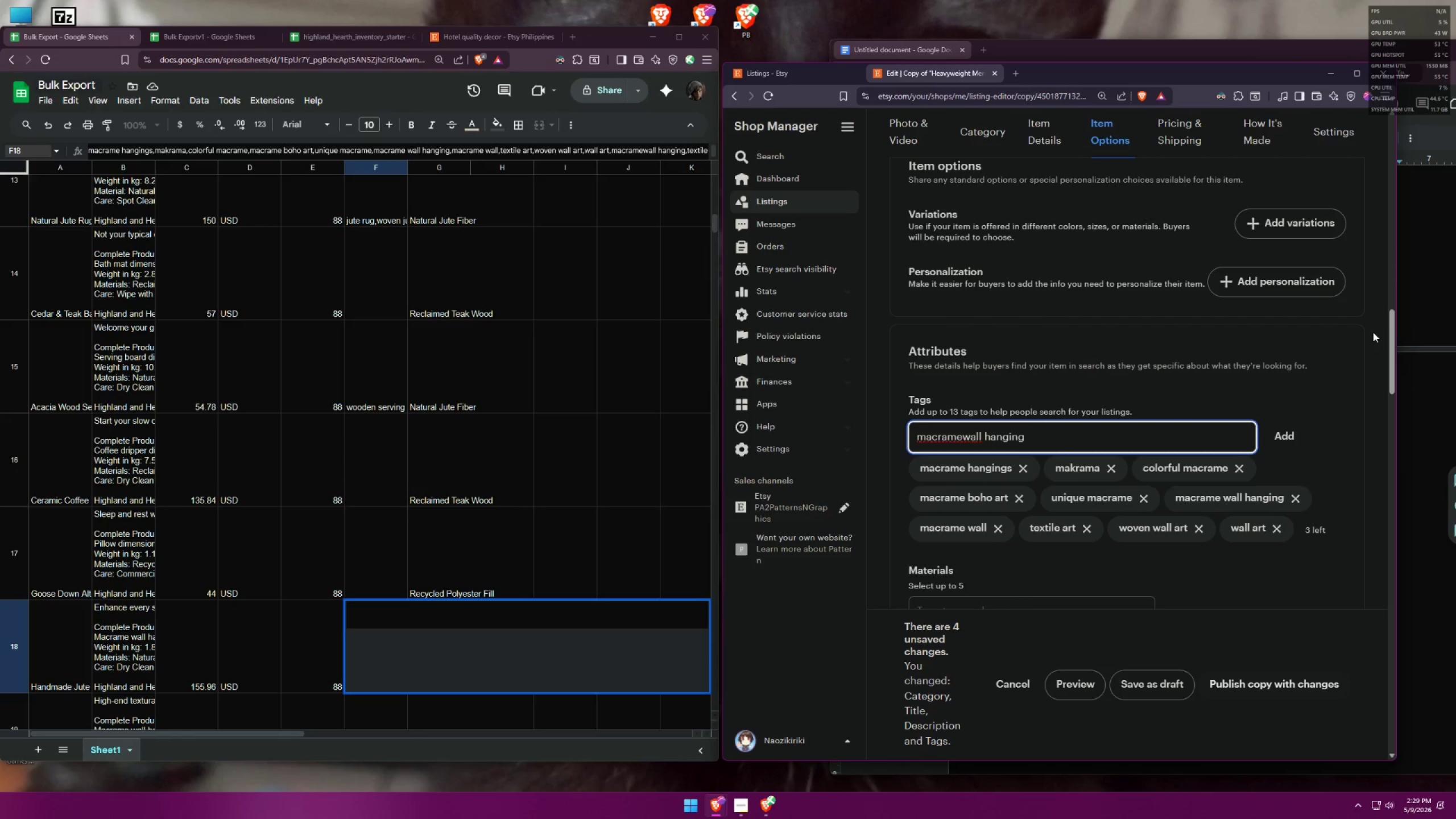 
wait(6.61)
 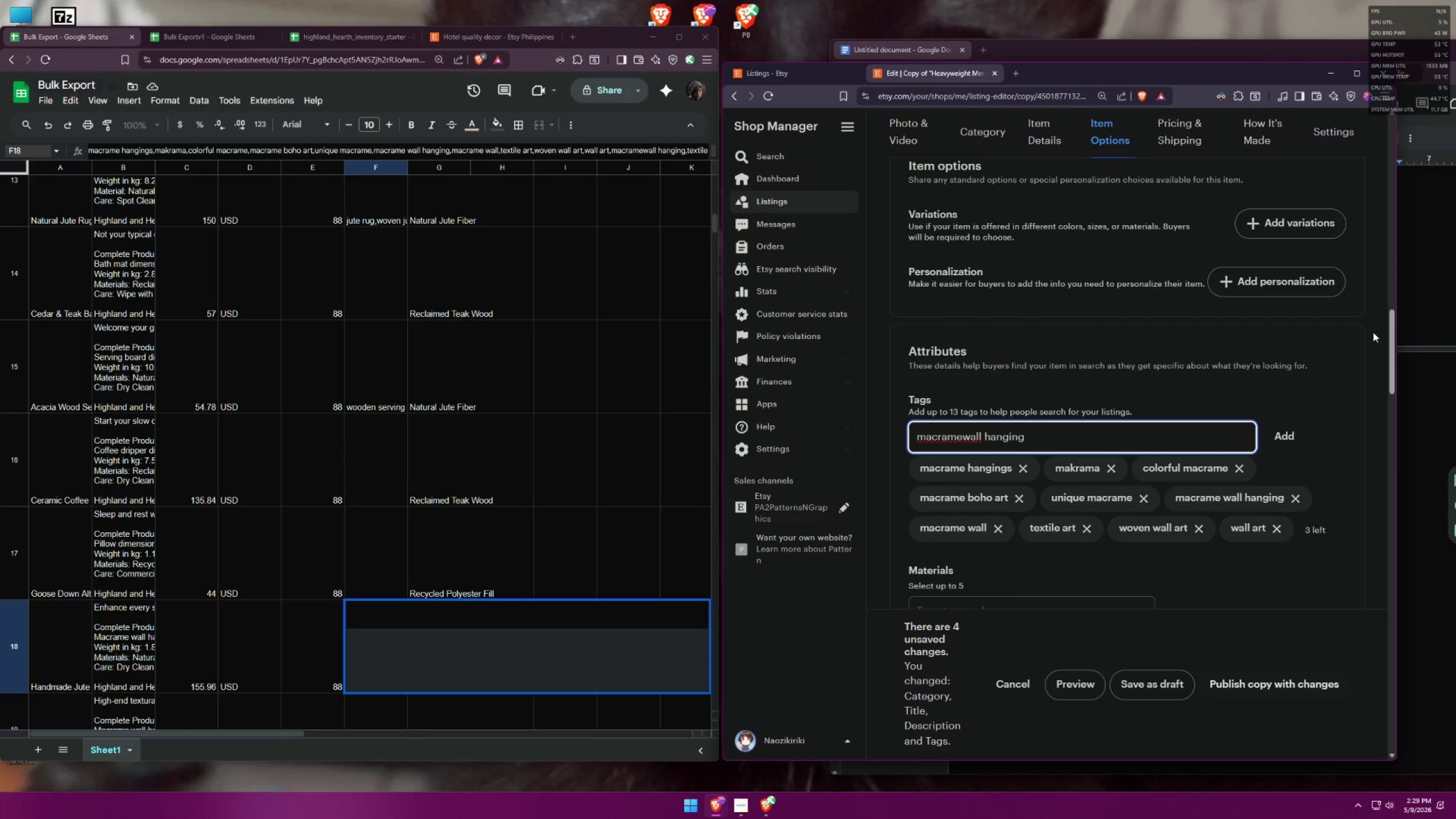 
key(Enter)
 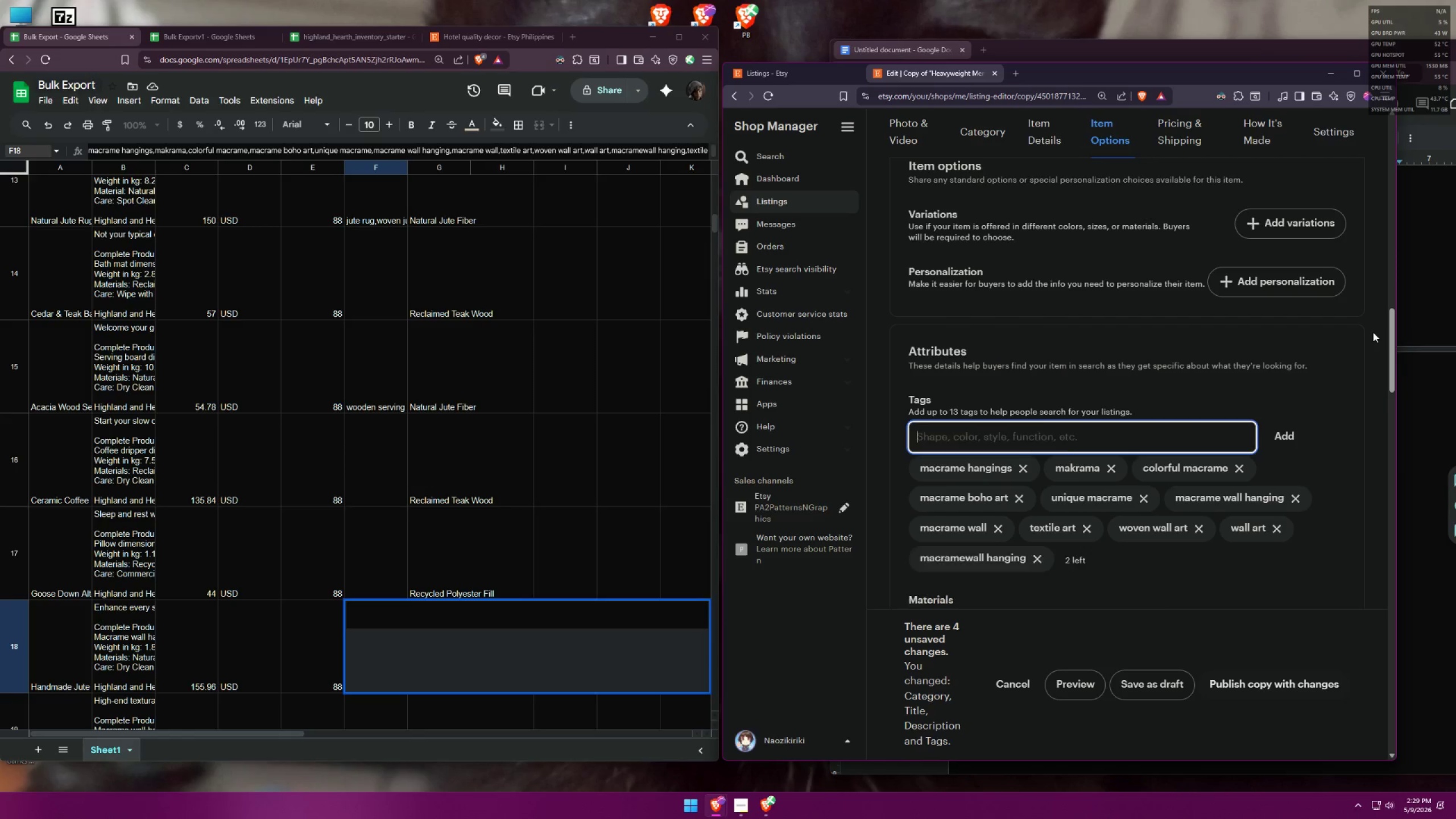 
type(textile)
 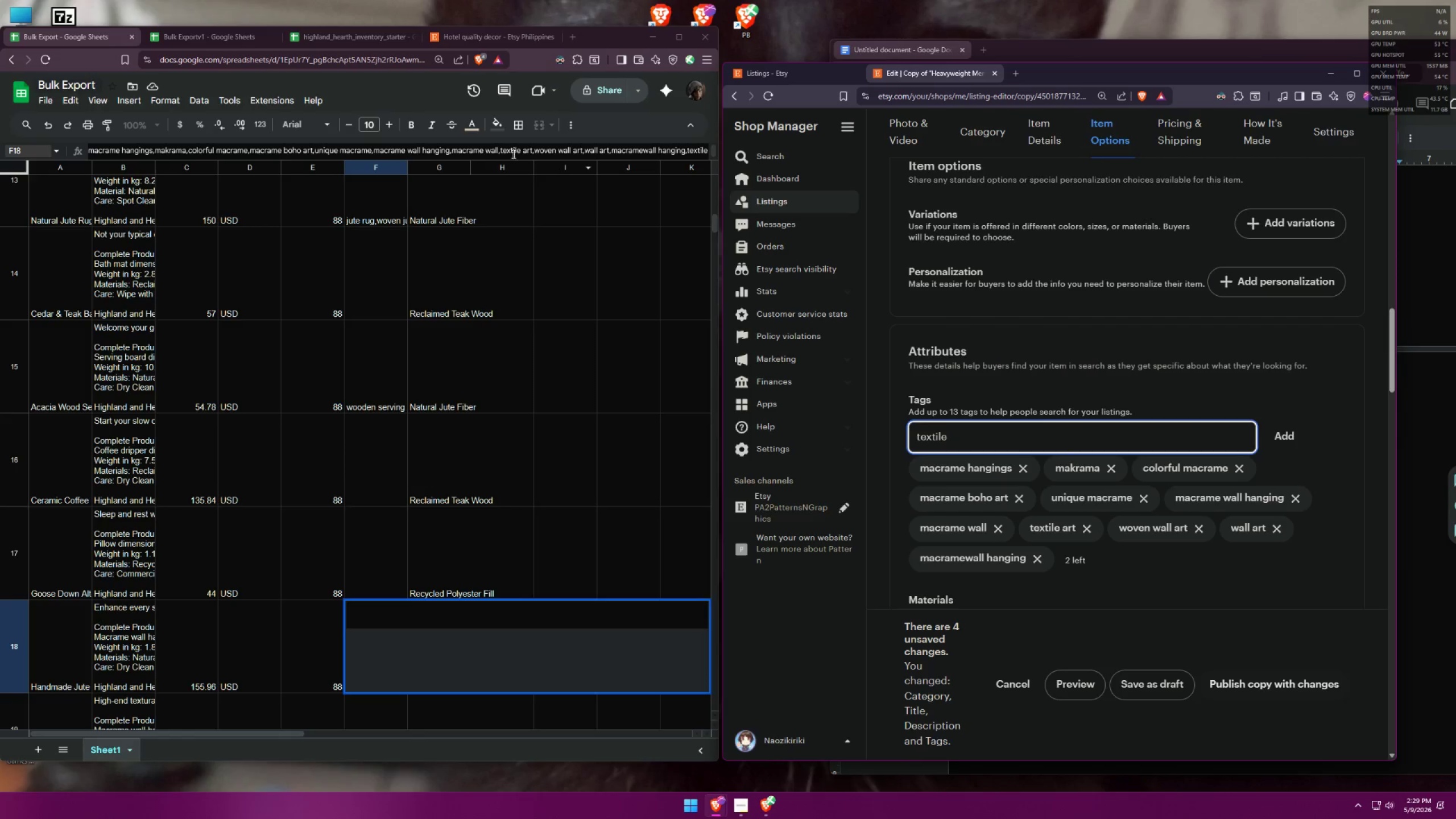 
left_click([493, 151])
 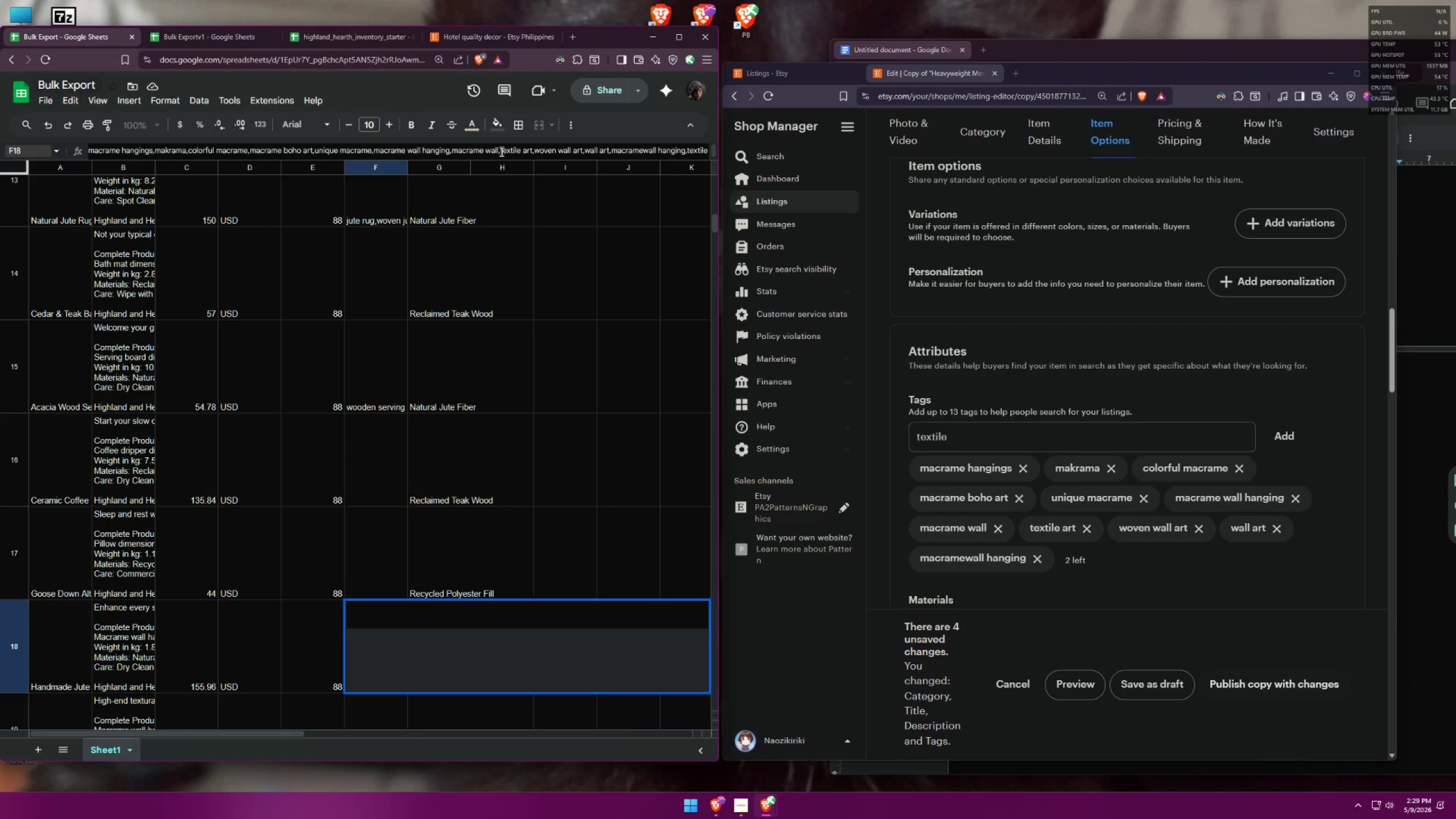 
key(ArrowDown)
 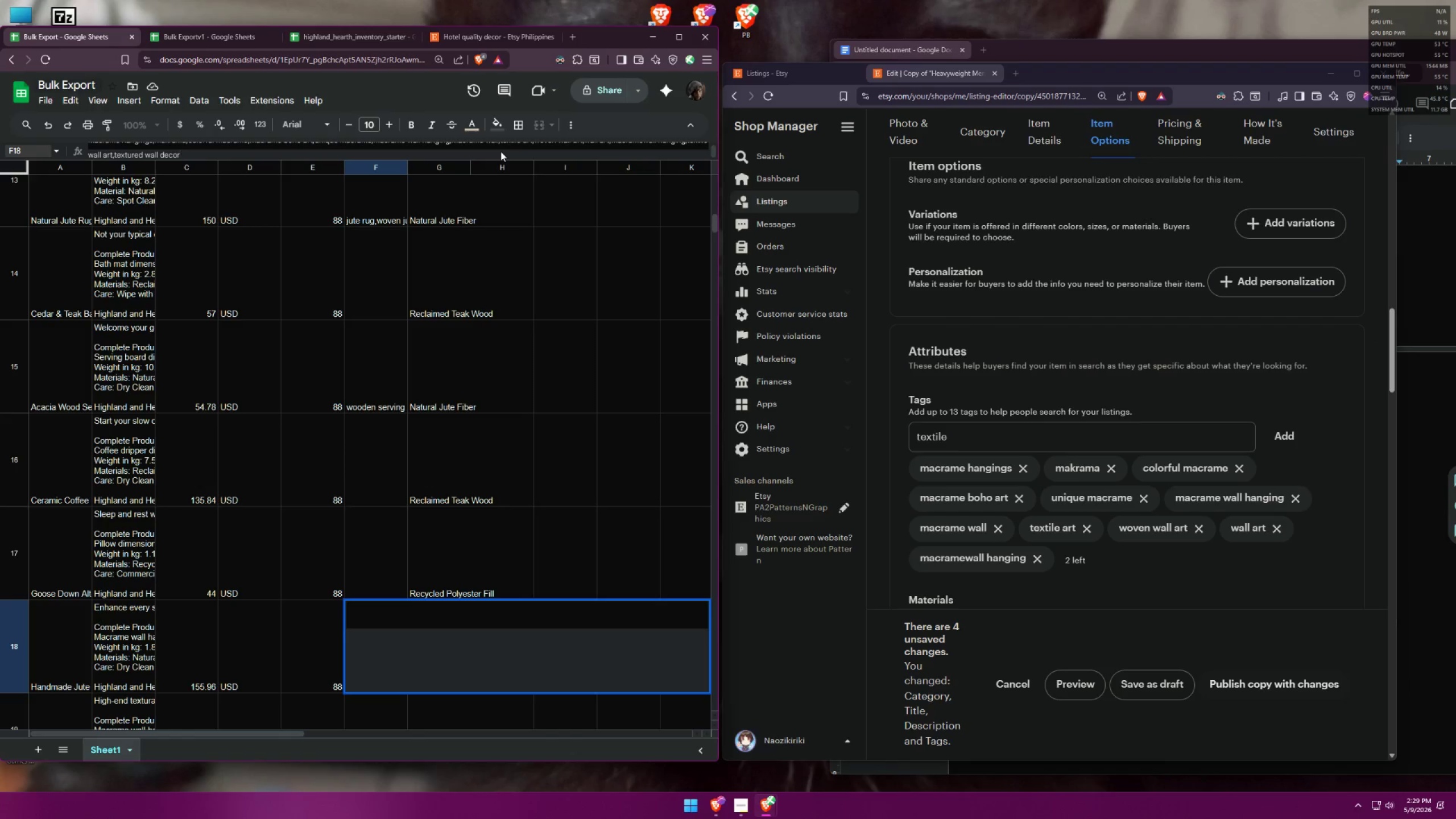 
key(ArrowDown)
 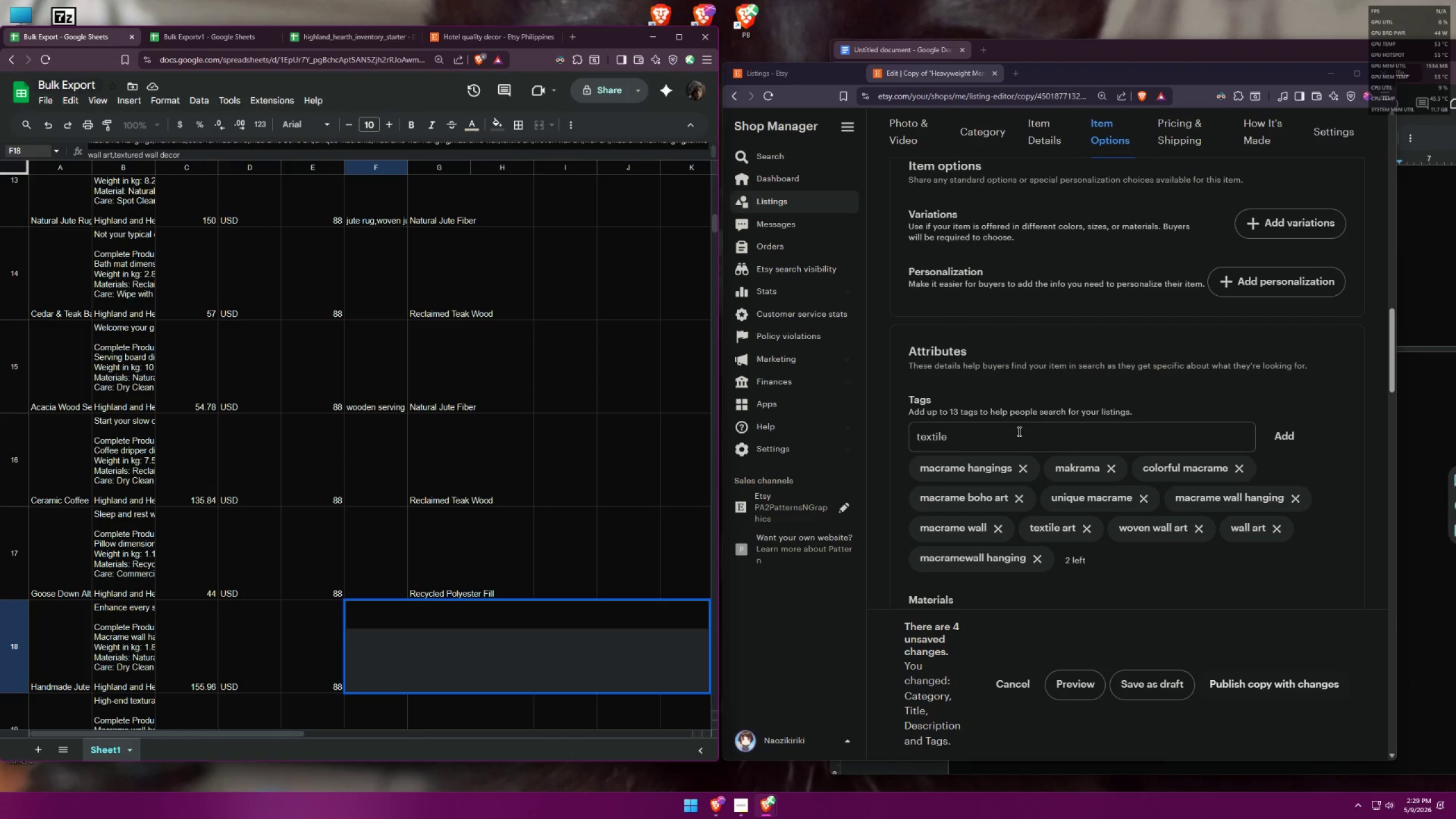 
left_click([1026, 427])
 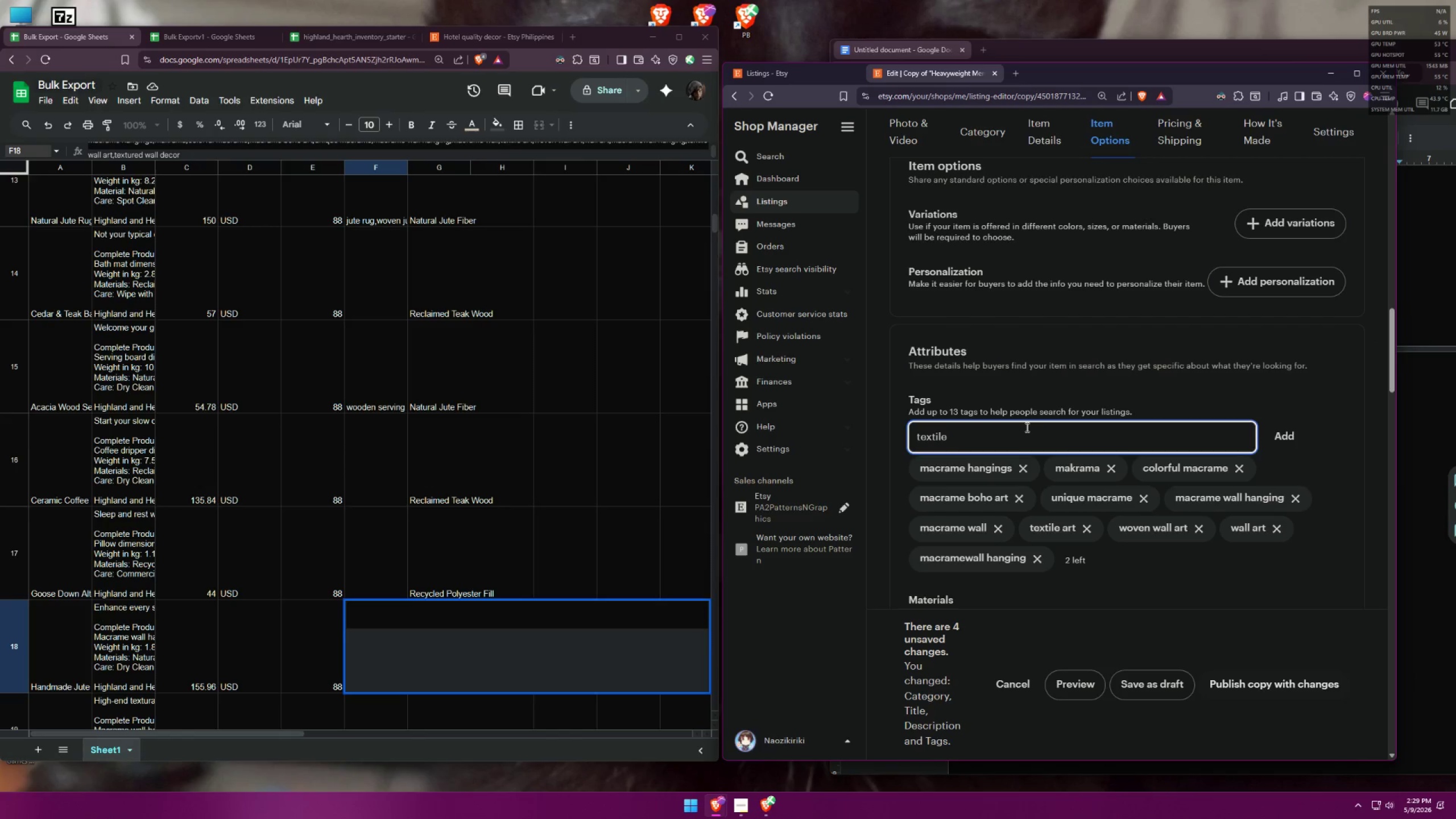 
type( wall art)
 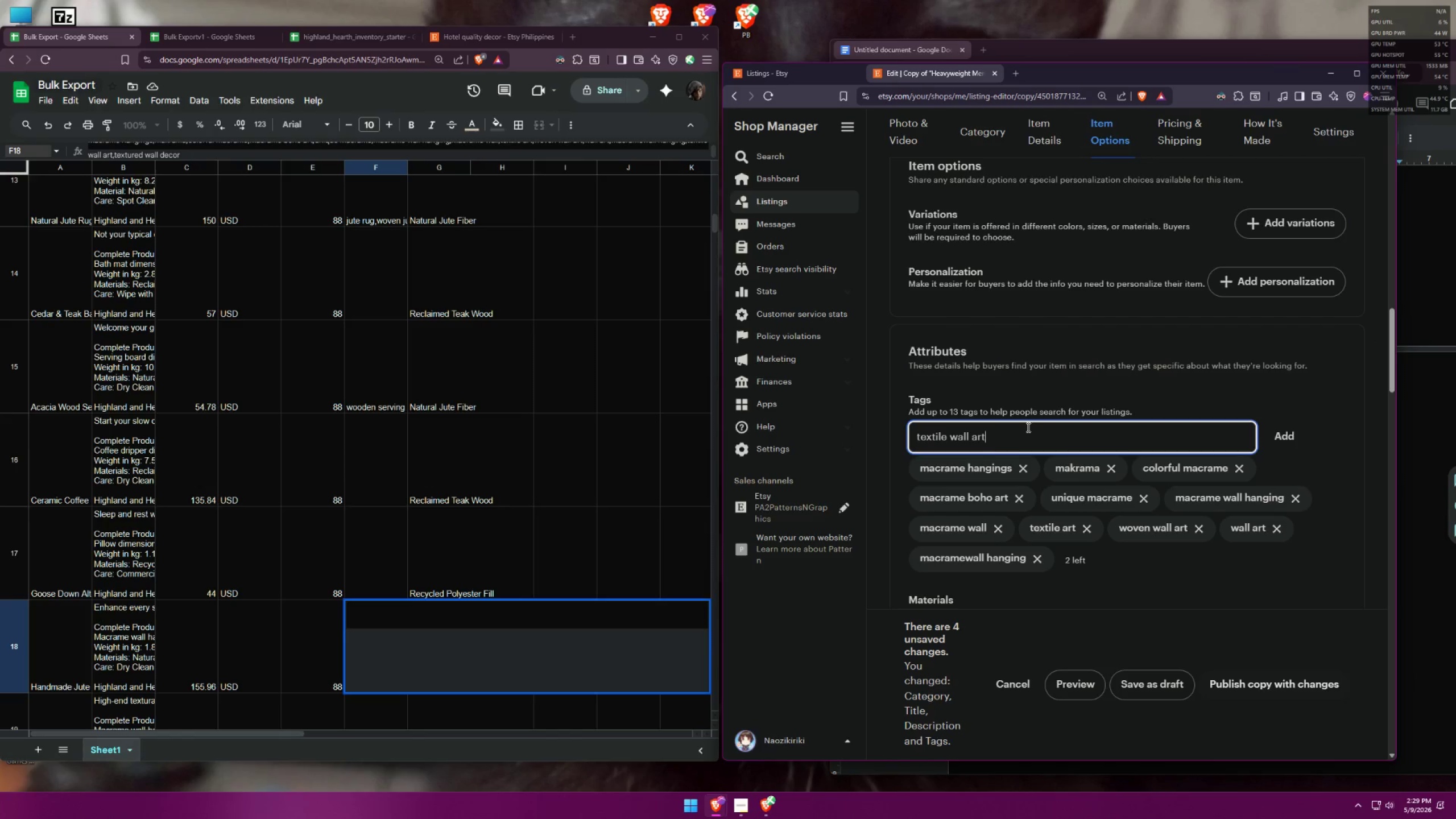 
key(Enter)
 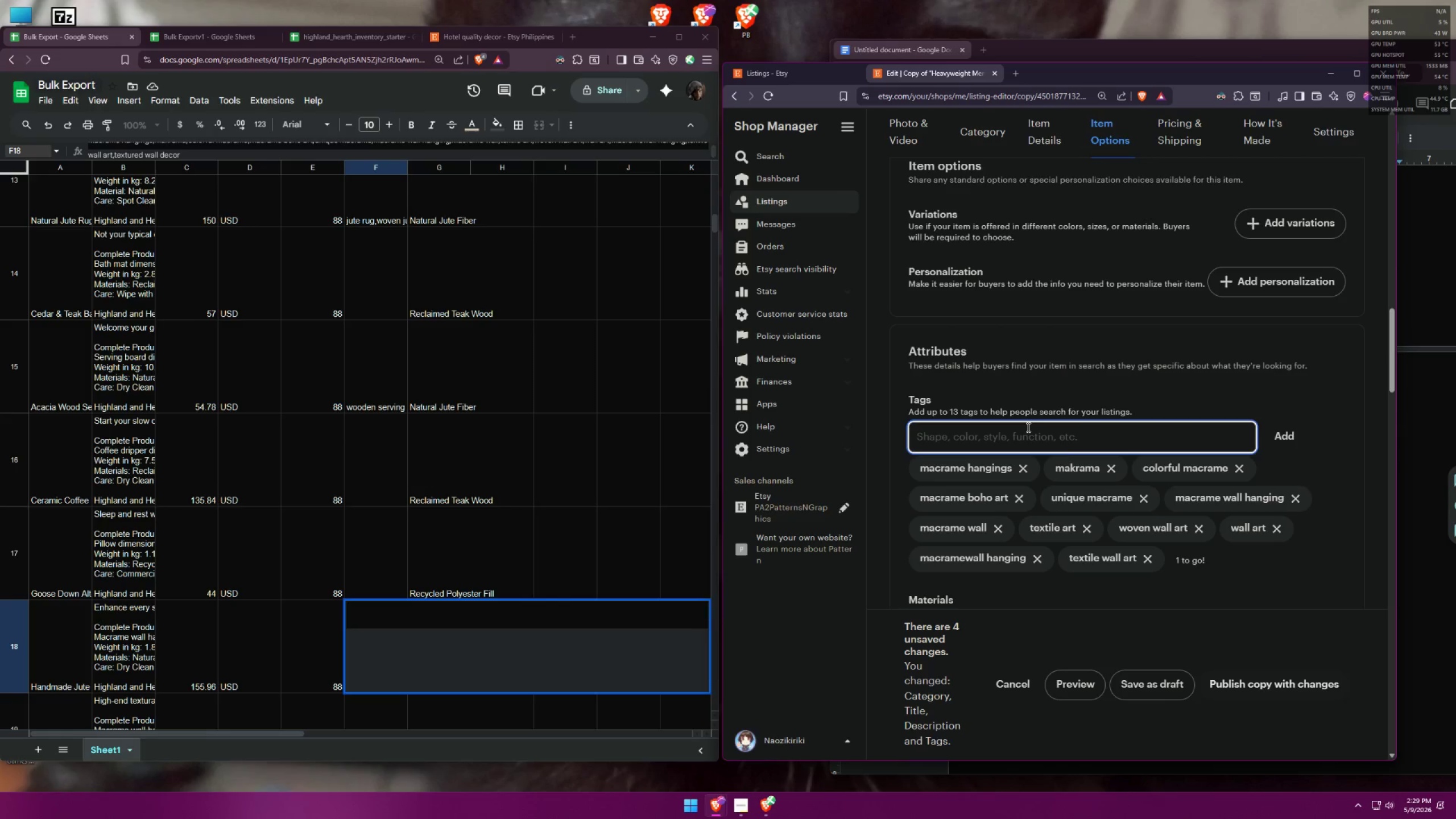 
type(textured wall decor)
 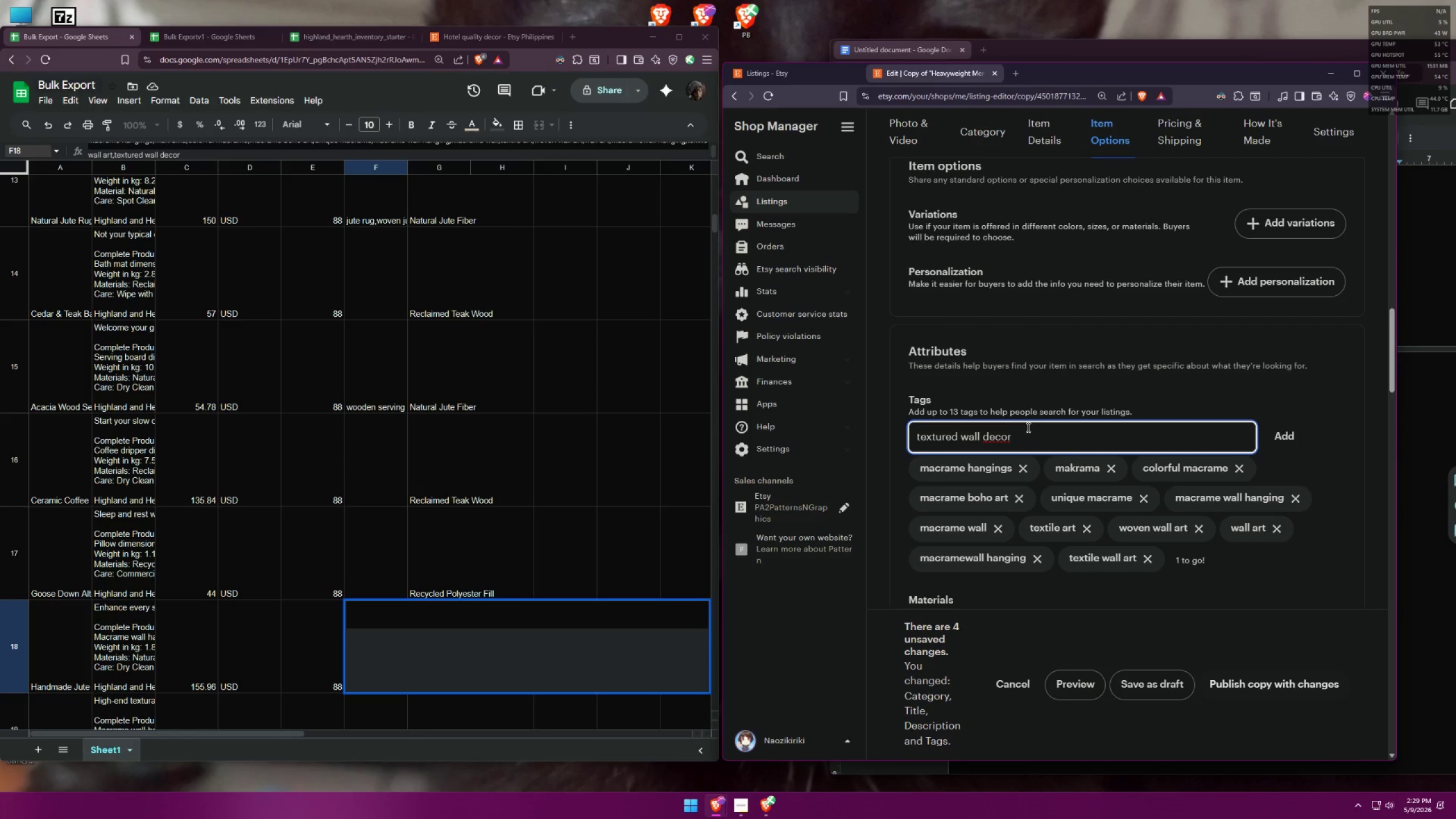 
key(Enter)
 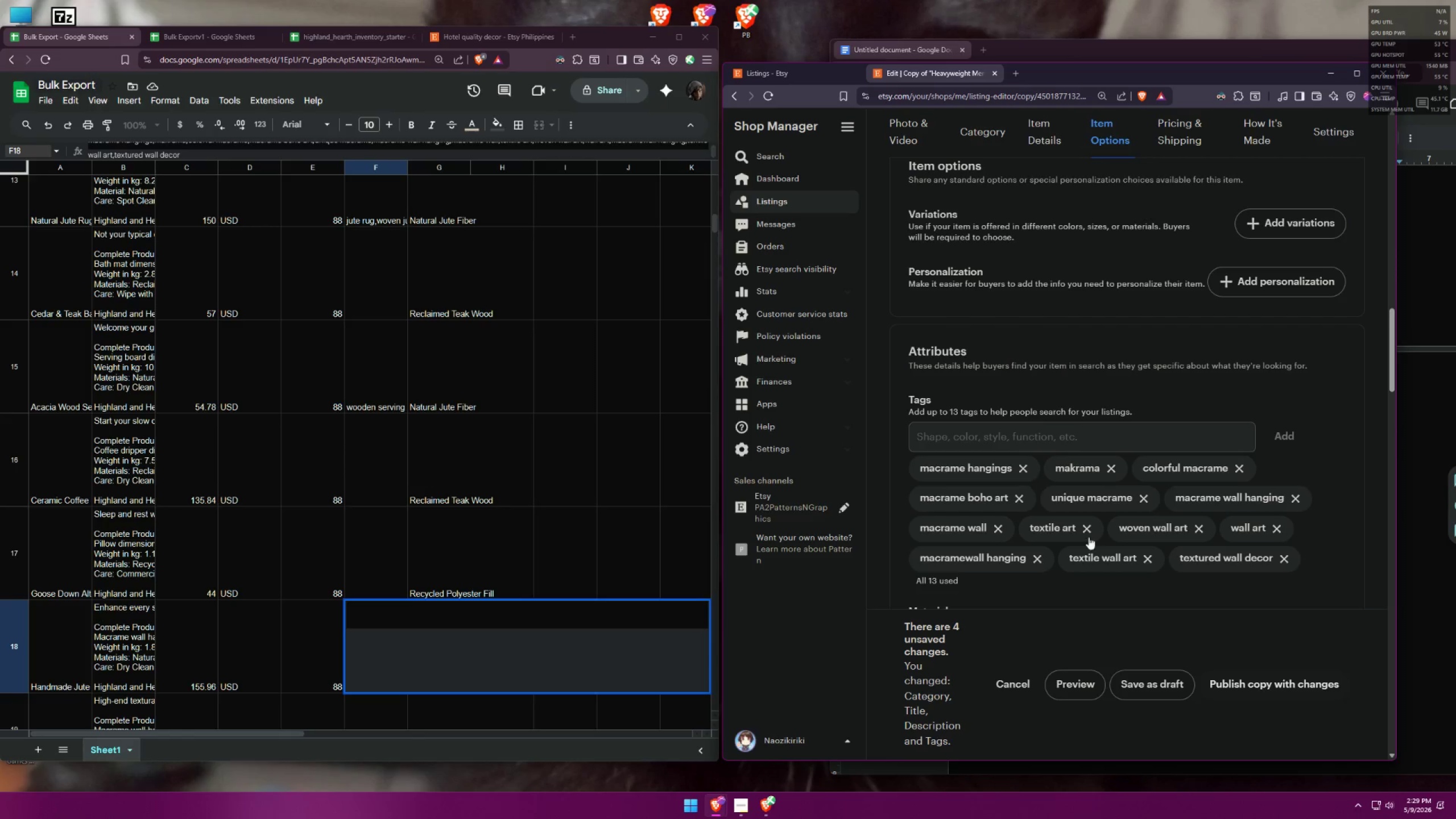 
left_click([1088, 597])
 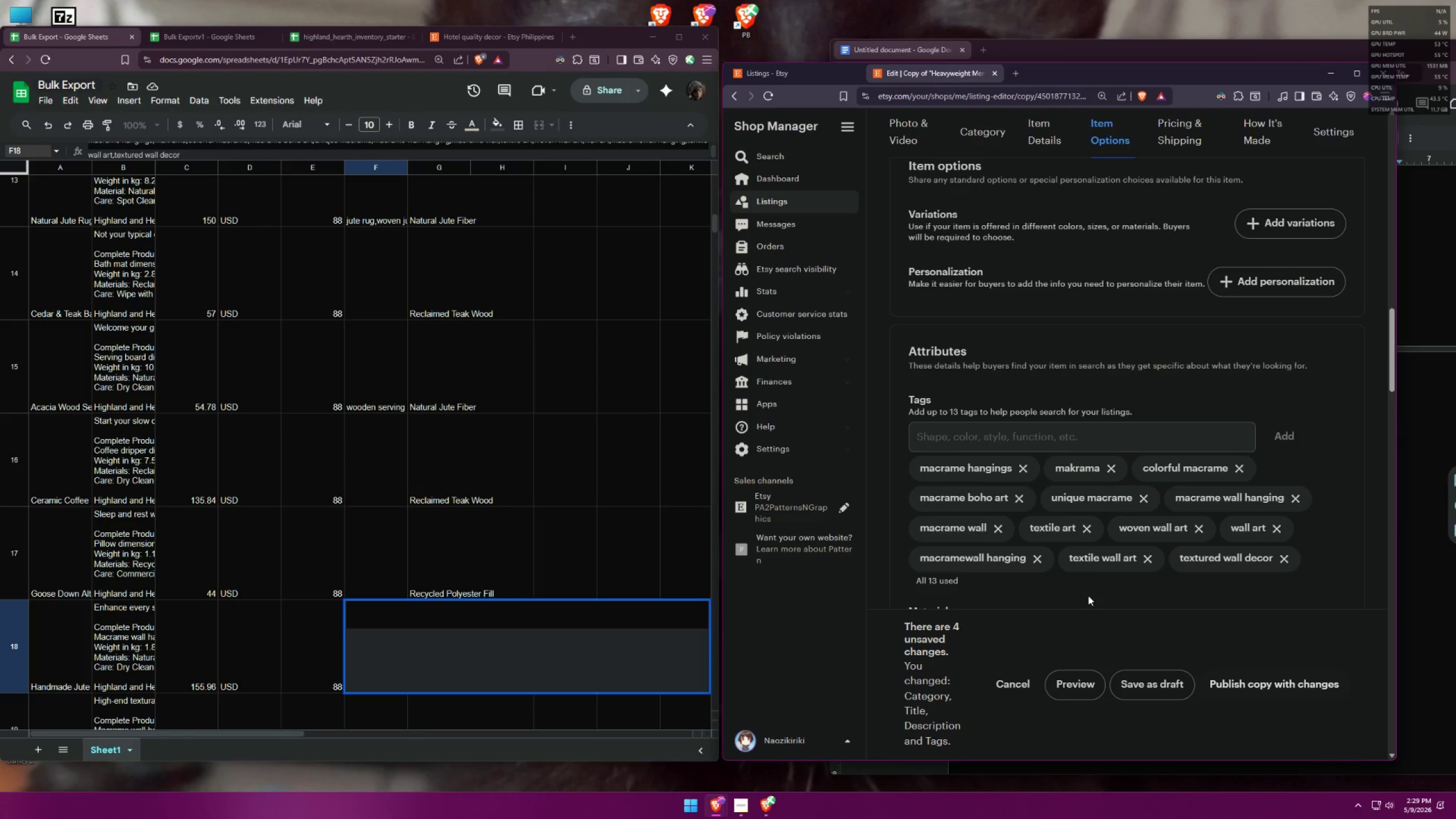 
scroll: coordinate [1083, 483], scroll_direction: down, amount: 16.0
 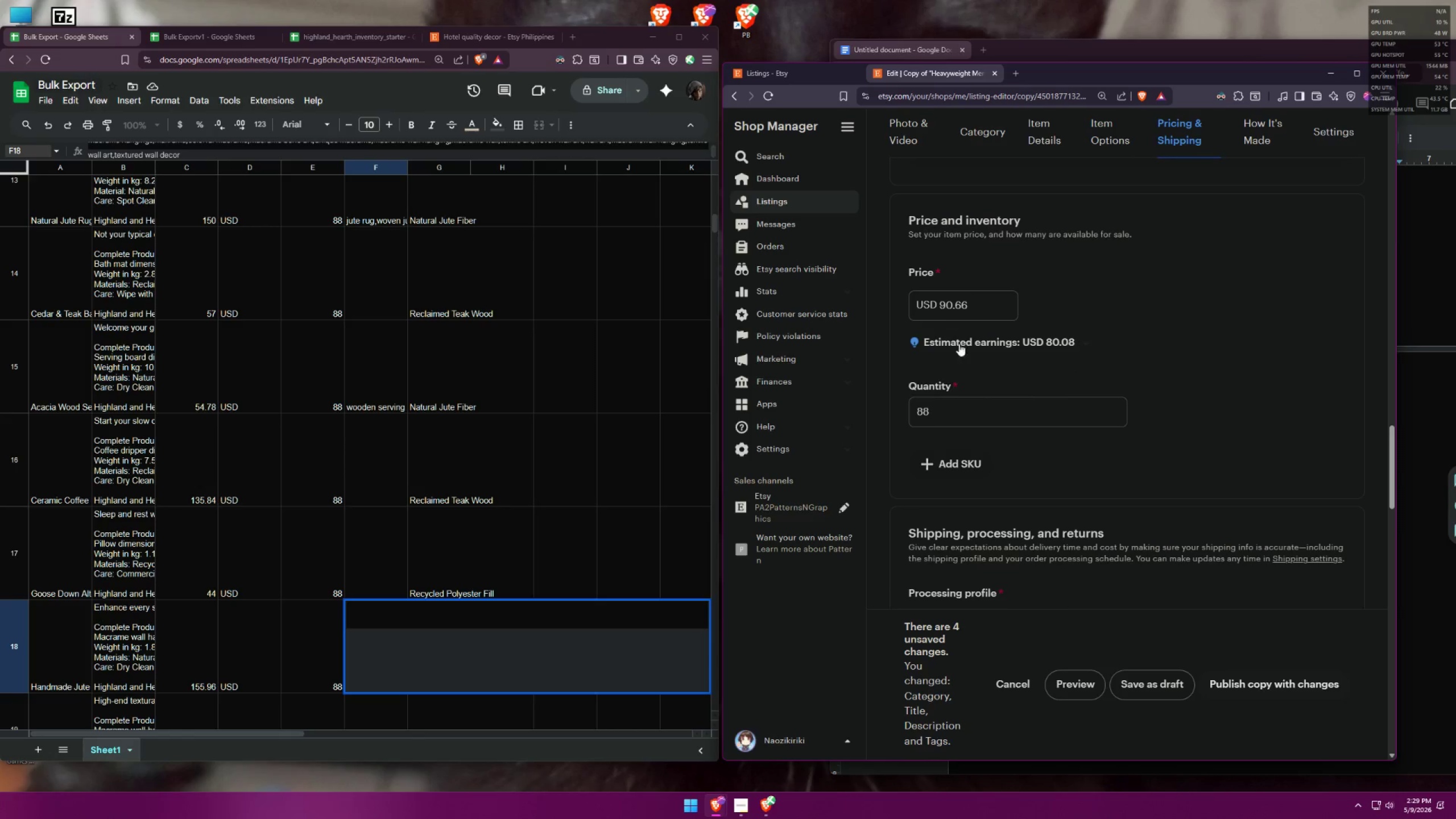 
left_click_drag(start_coordinate=[985, 304], to_coordinate=[906, 304])
 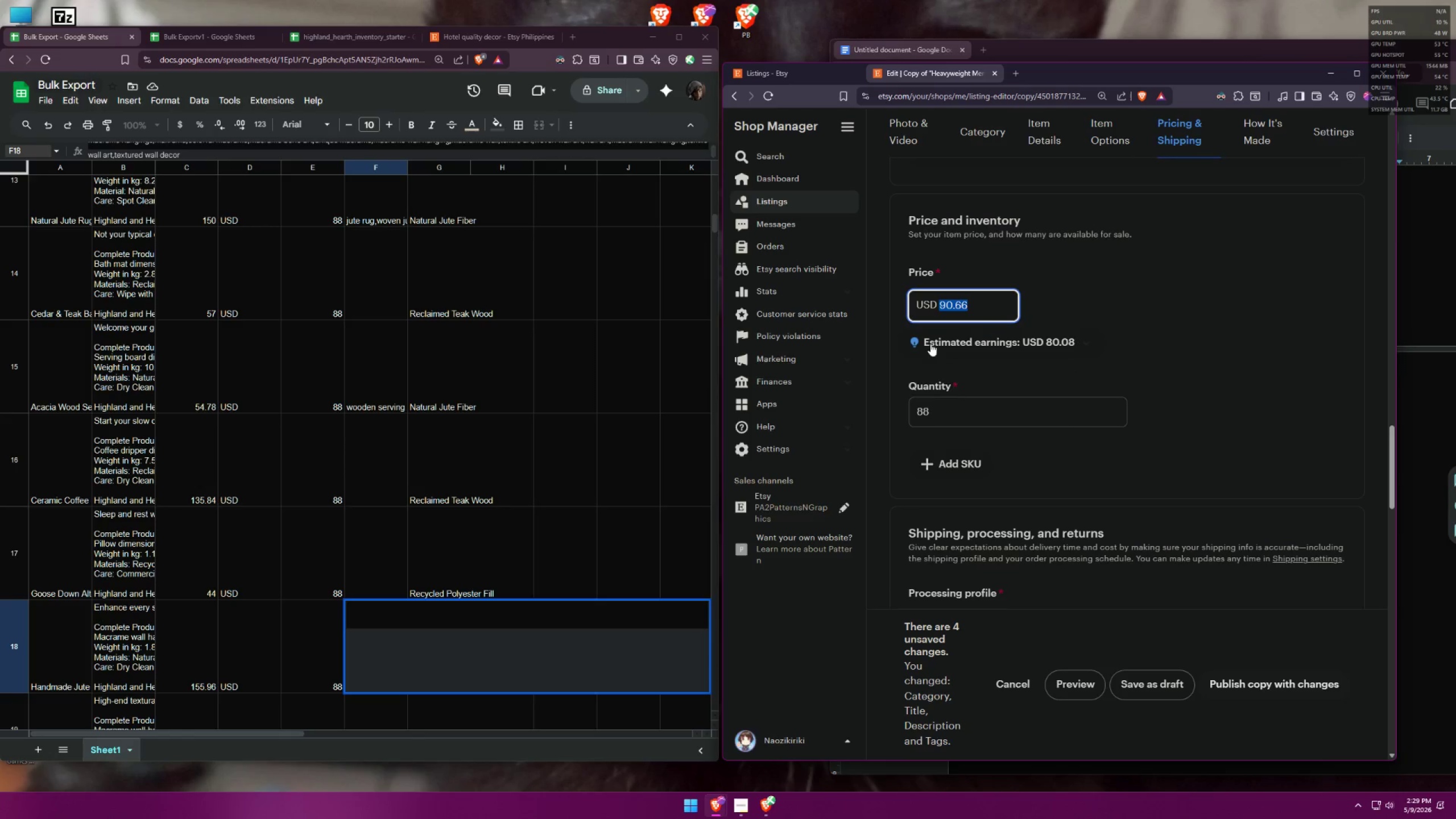 
key(Backspace)
key(Backspace)
key(Backspace)
key(Backspace)
key(Backspace)
key(Backspace)
key(Backspace)
type(14)
key(Backspace)
type(56.97)
key(Backspace)
key(Backspace)
type(7)
key(Backspace)
type(8)
key(Backspace)
type(8)
key(Backspace)
type(96)
 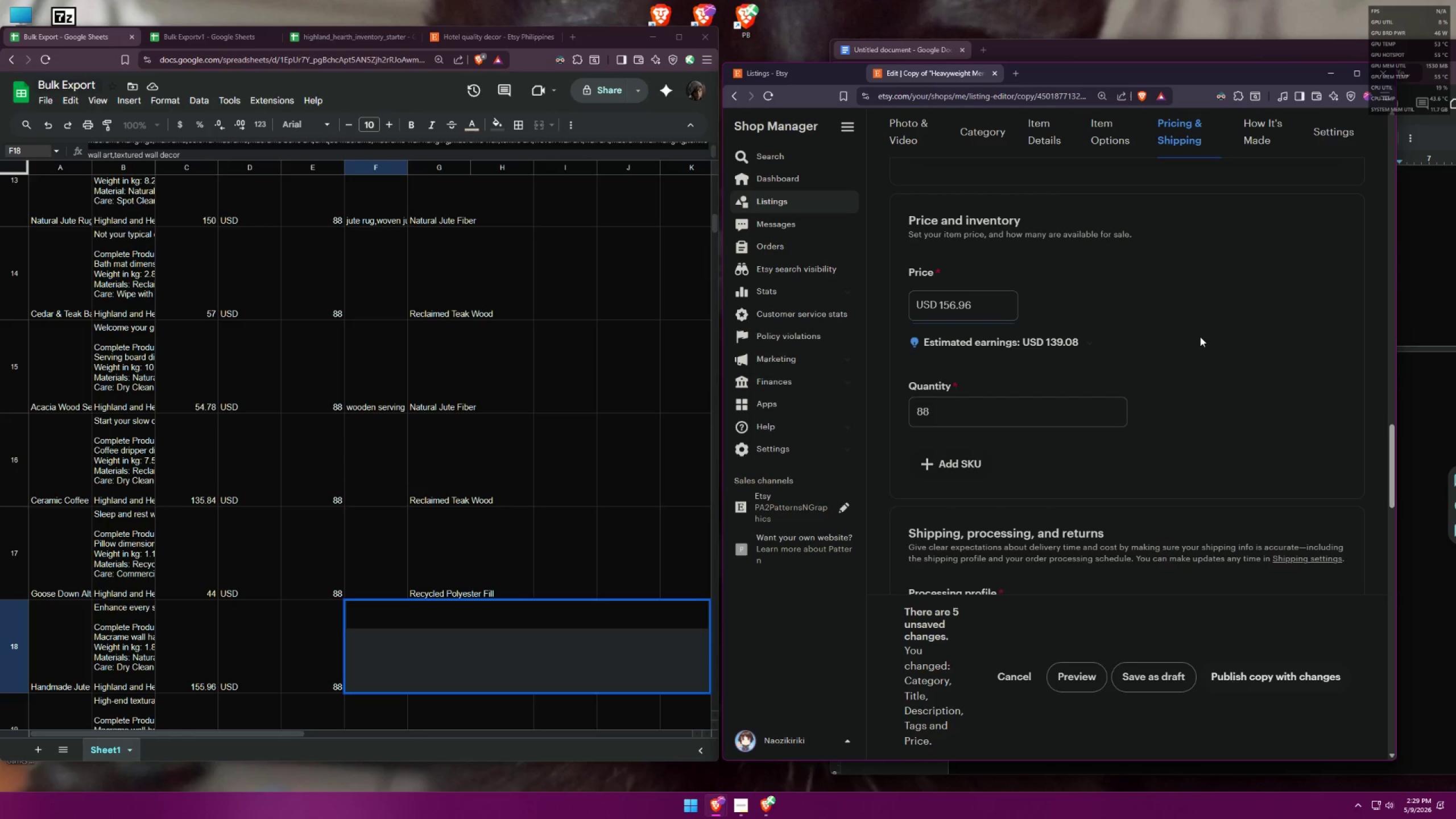 
wait(7.52)
 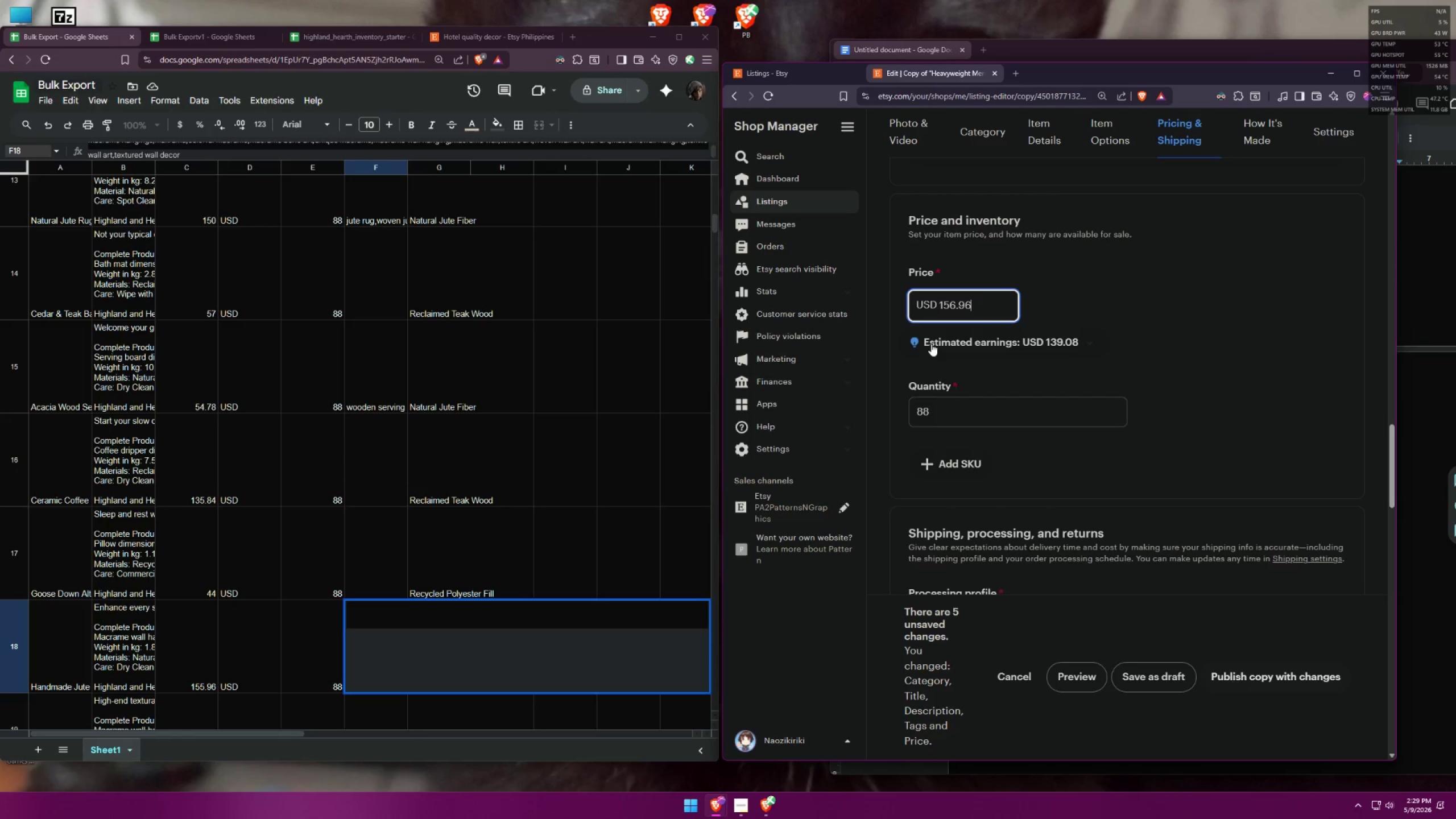 
left_click([201, 651])
 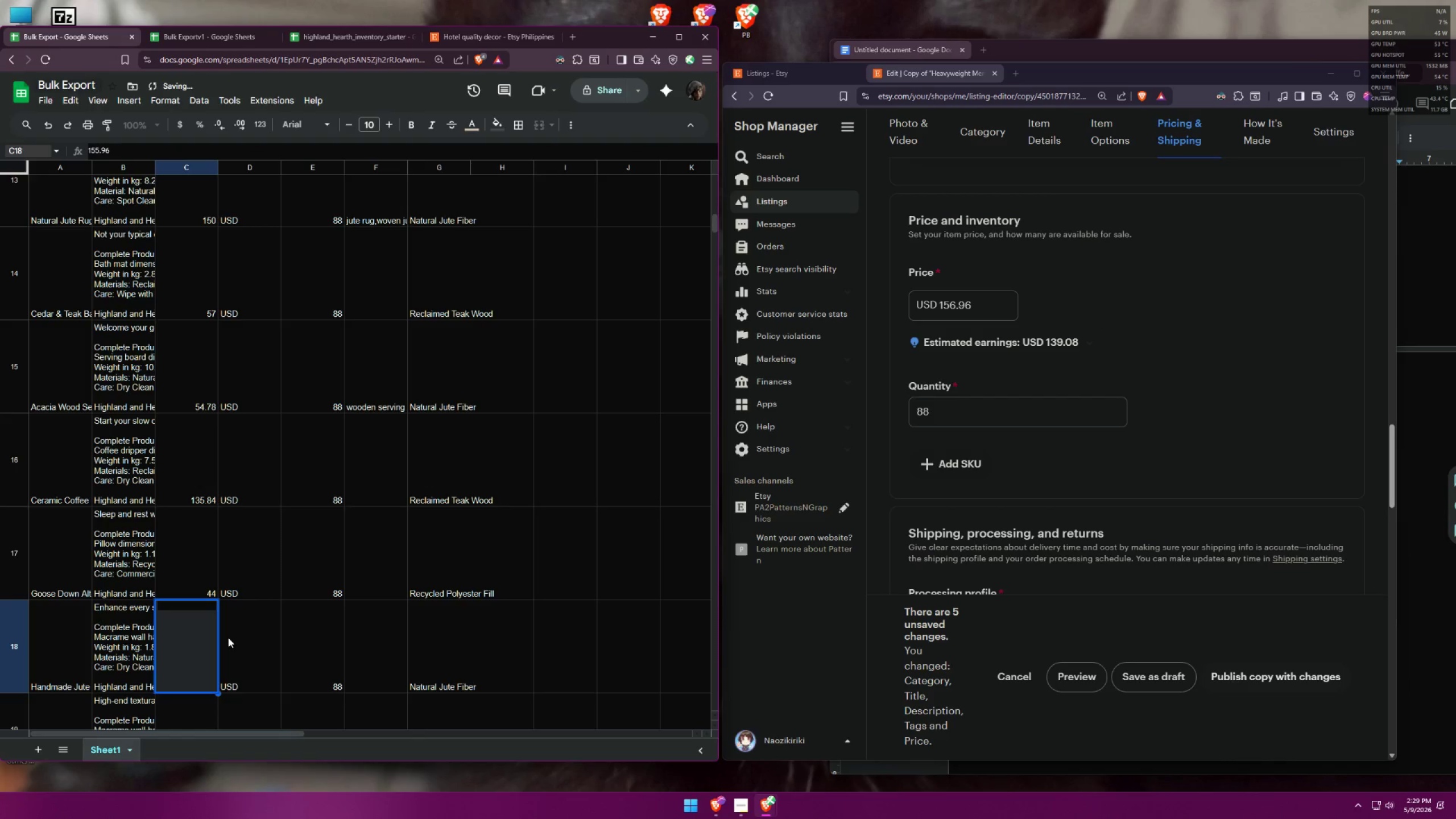 
double_click([170, 631])
 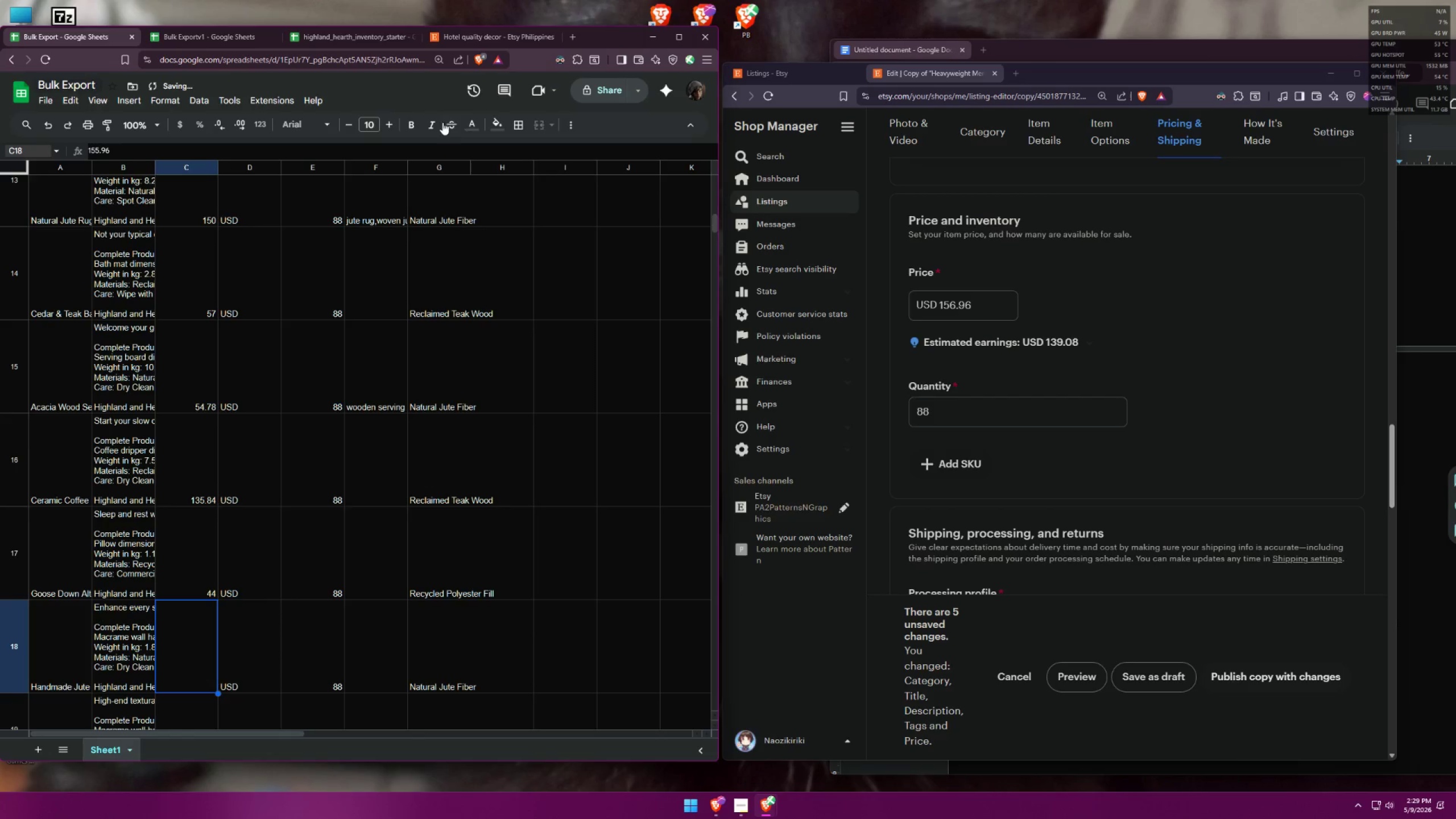 
left_click([471, 119])
 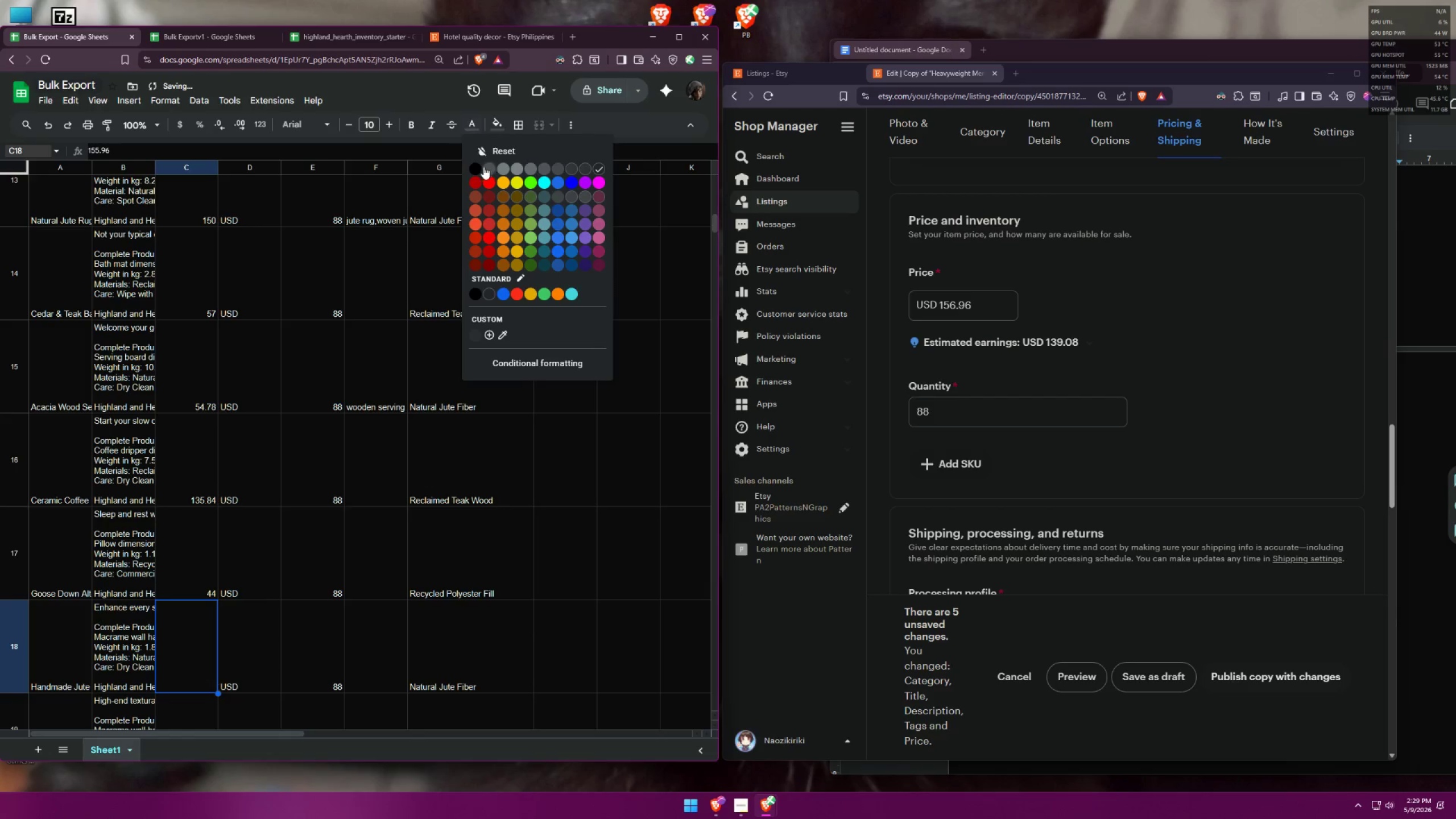 
left_click([477, 166])
 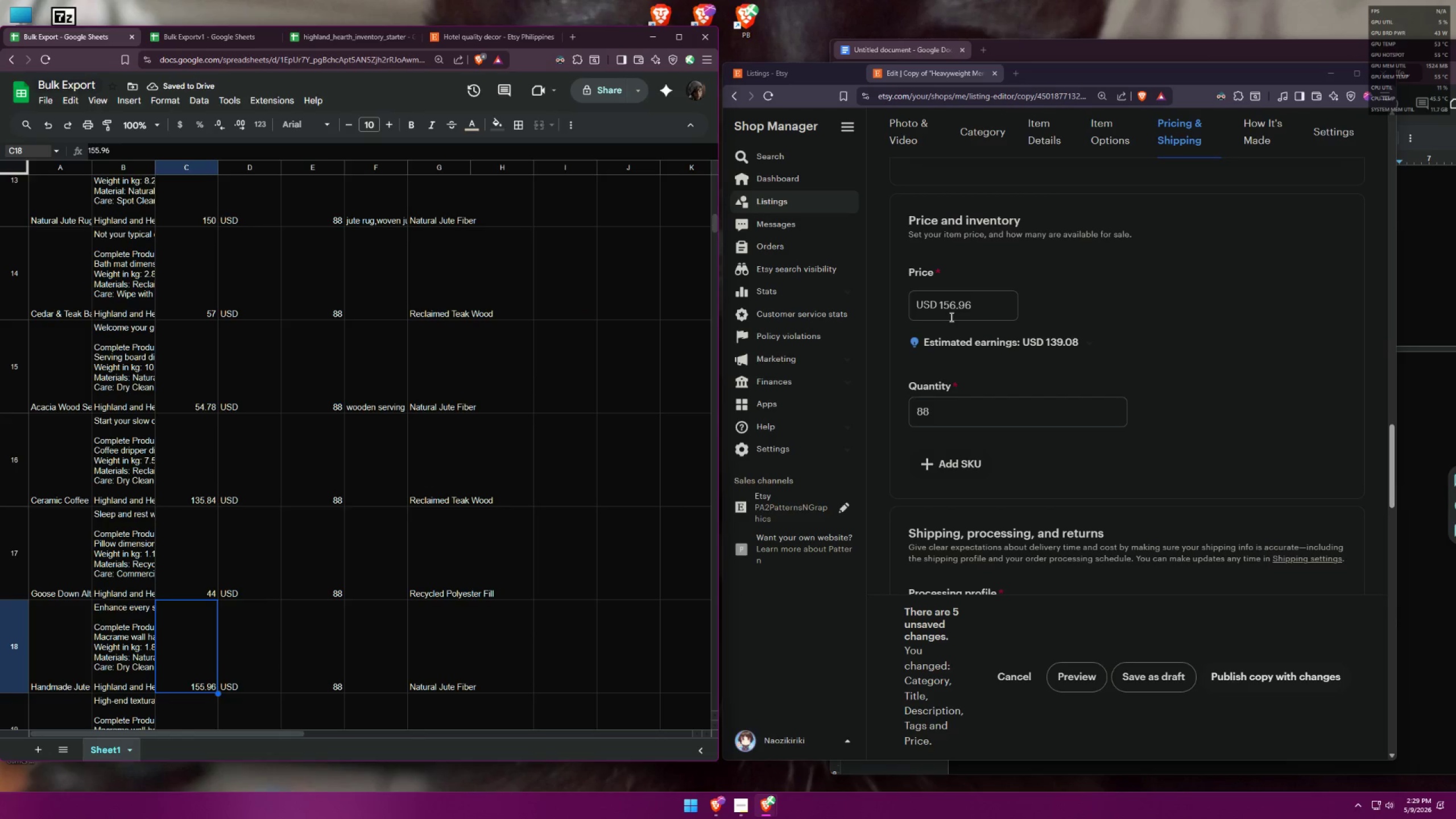 
wait(6.08)
 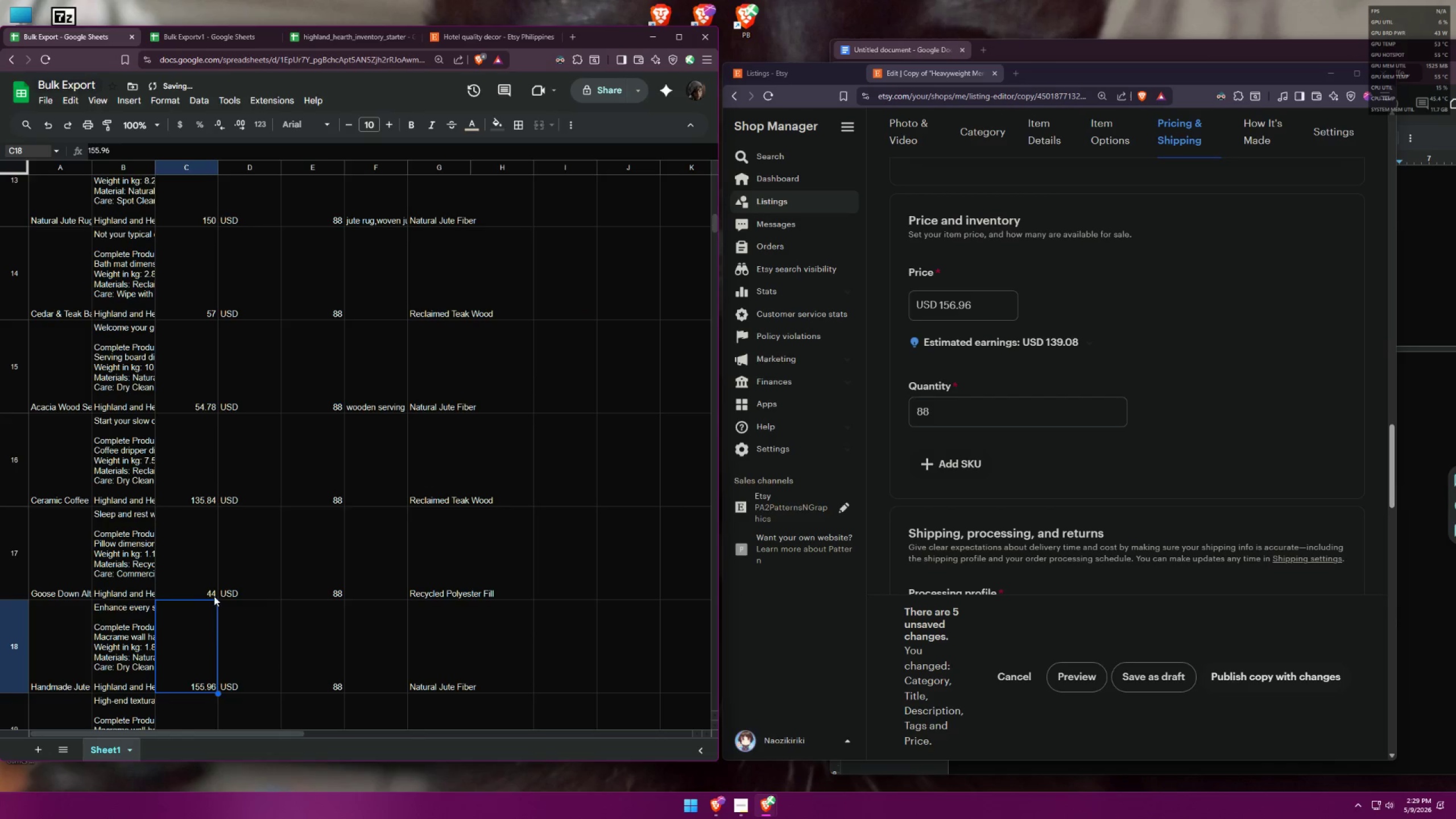 
left_click([957, 305])
 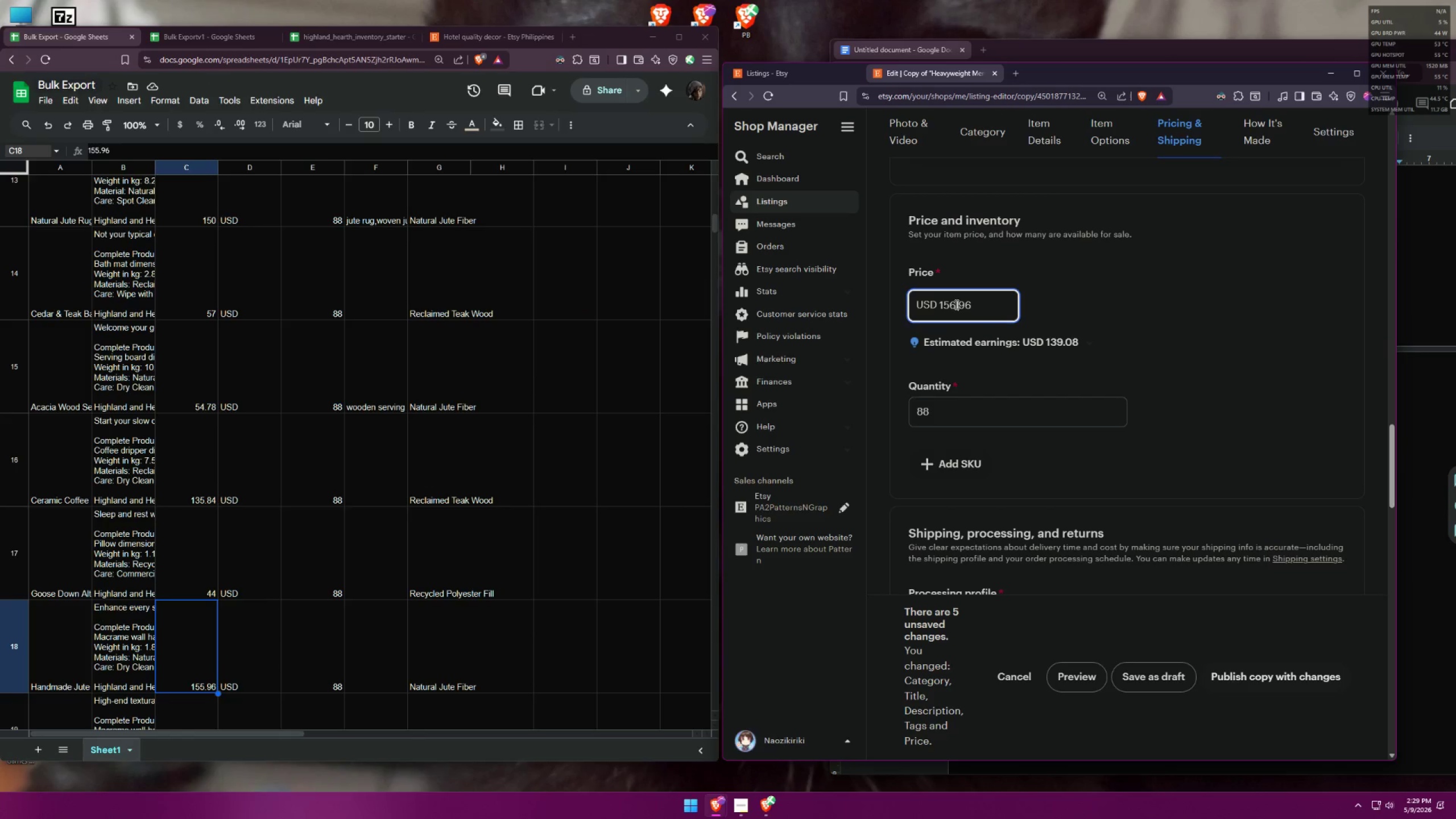 
left_click([955, 305])
 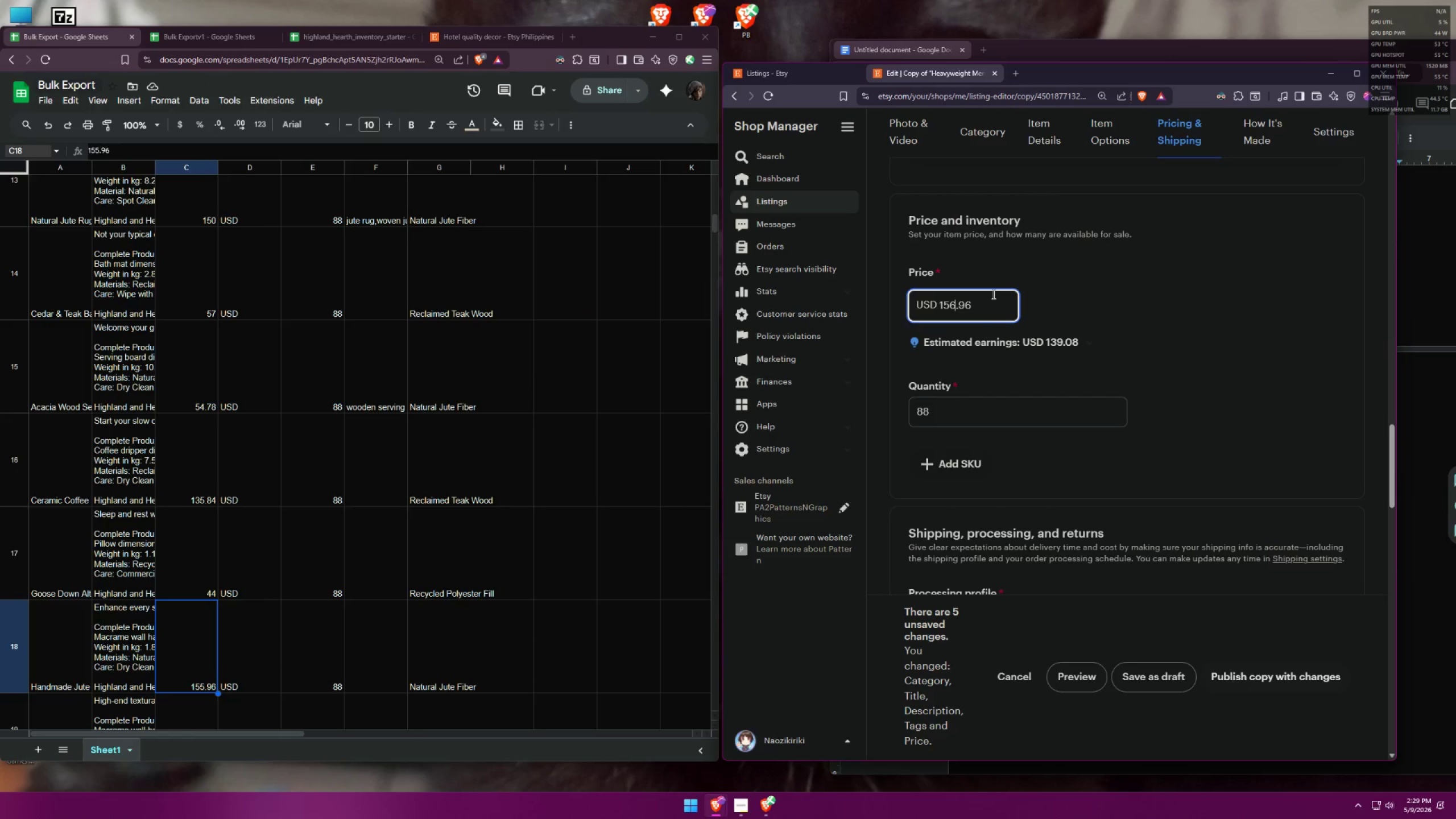 
key(Backspace)
 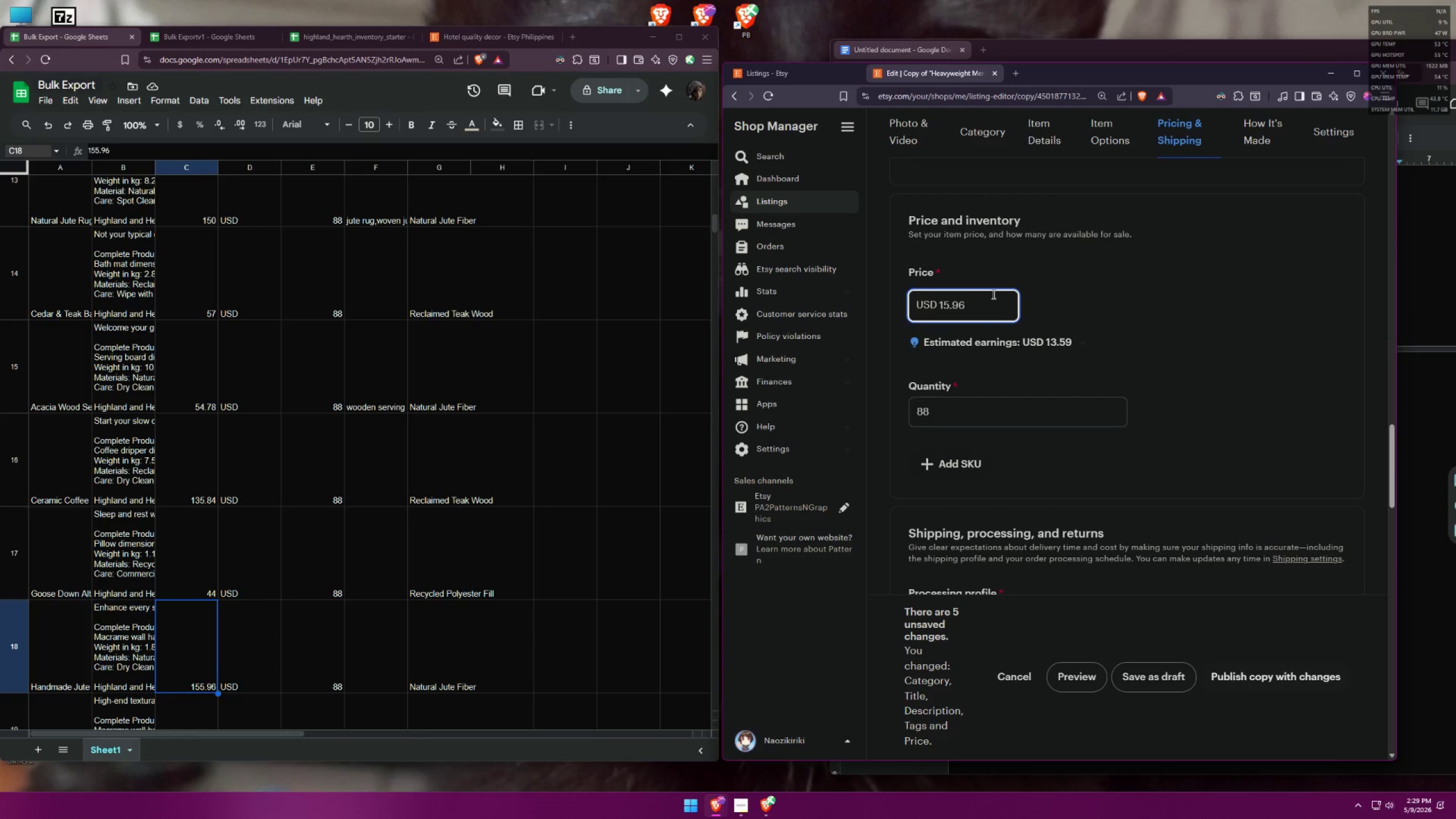 
key(7)
 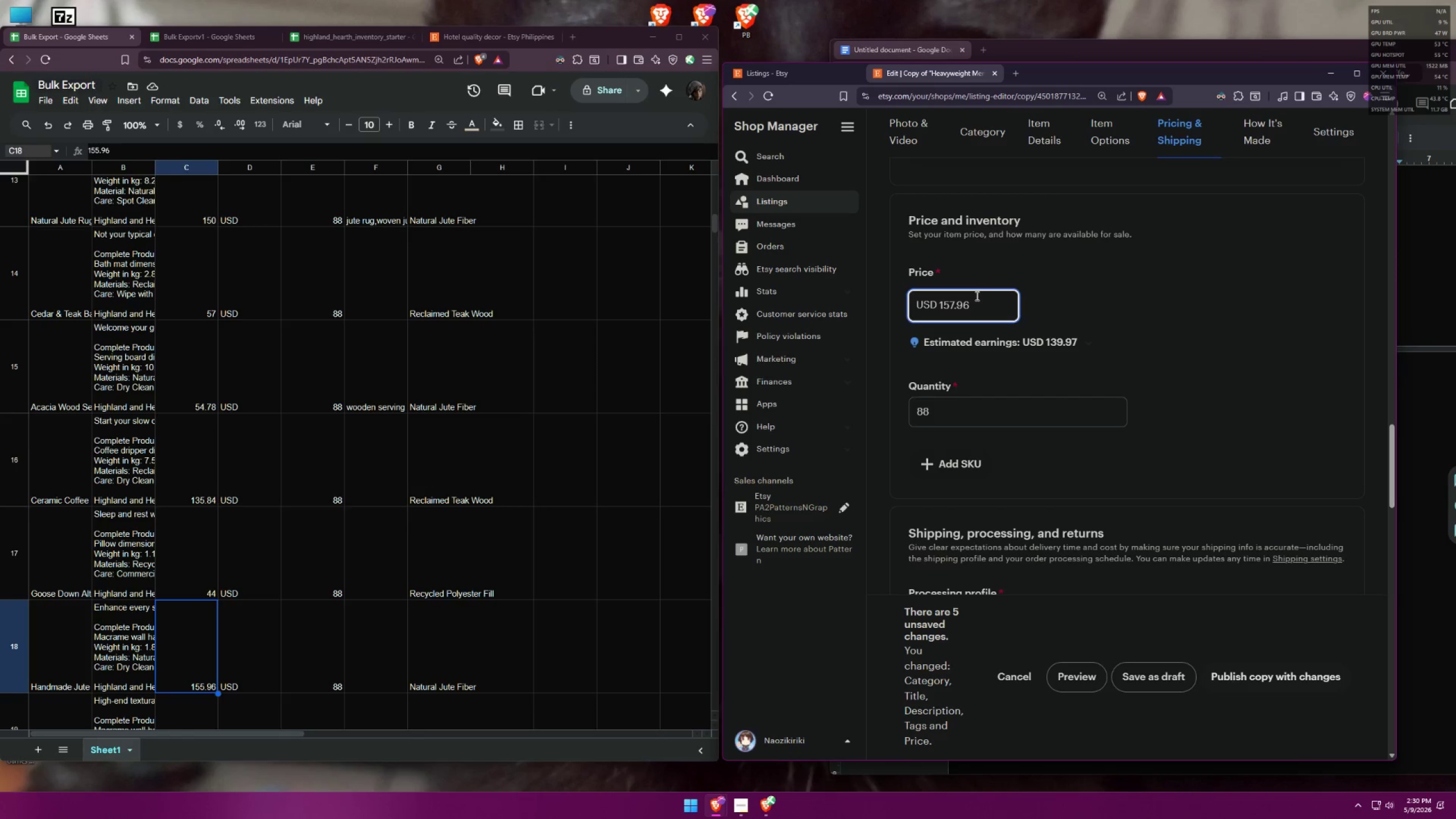 
key(Backspace)
 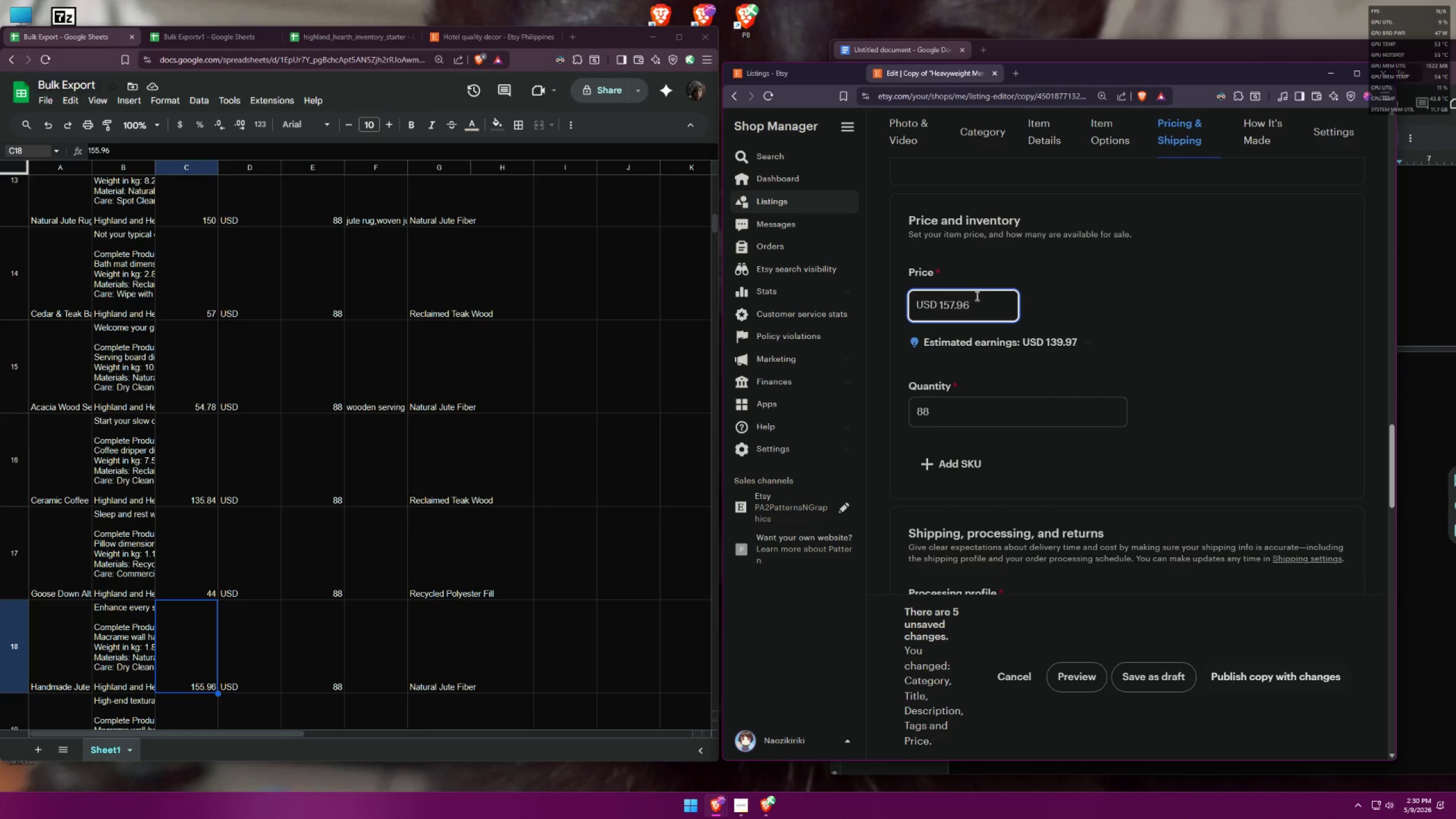 
key(5)
 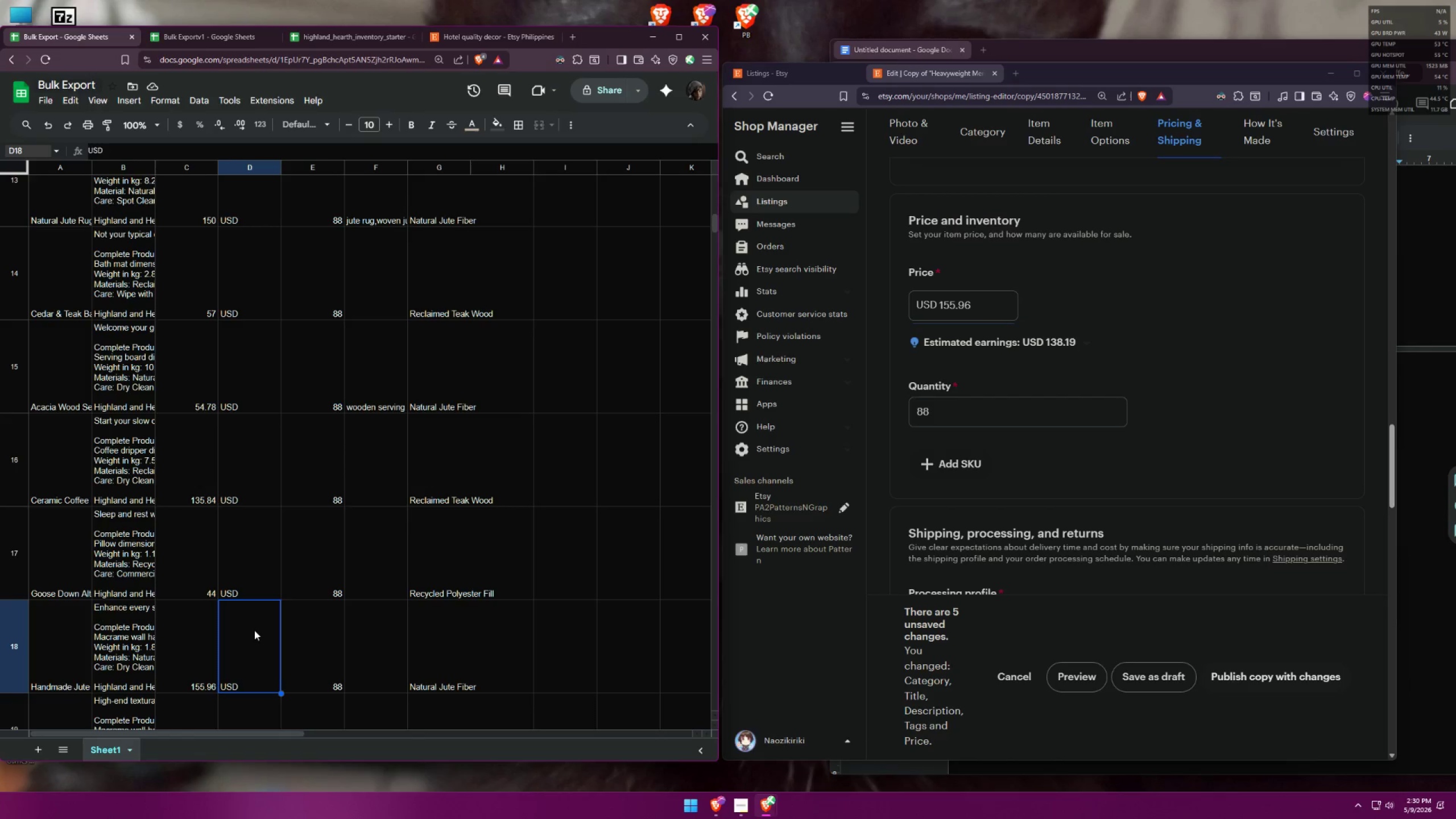 
key(Control+Z)
 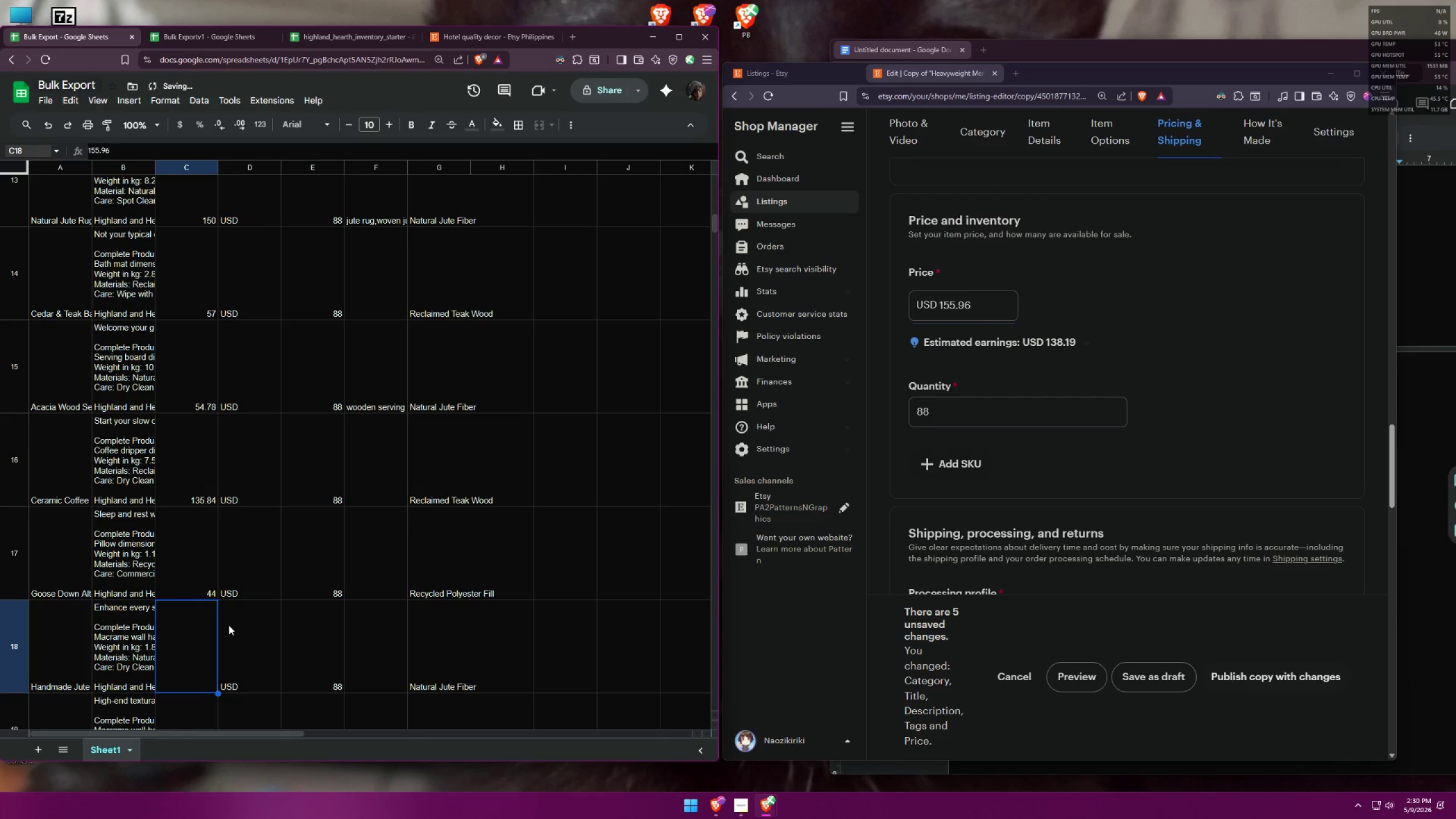 
key(Control+Z)
 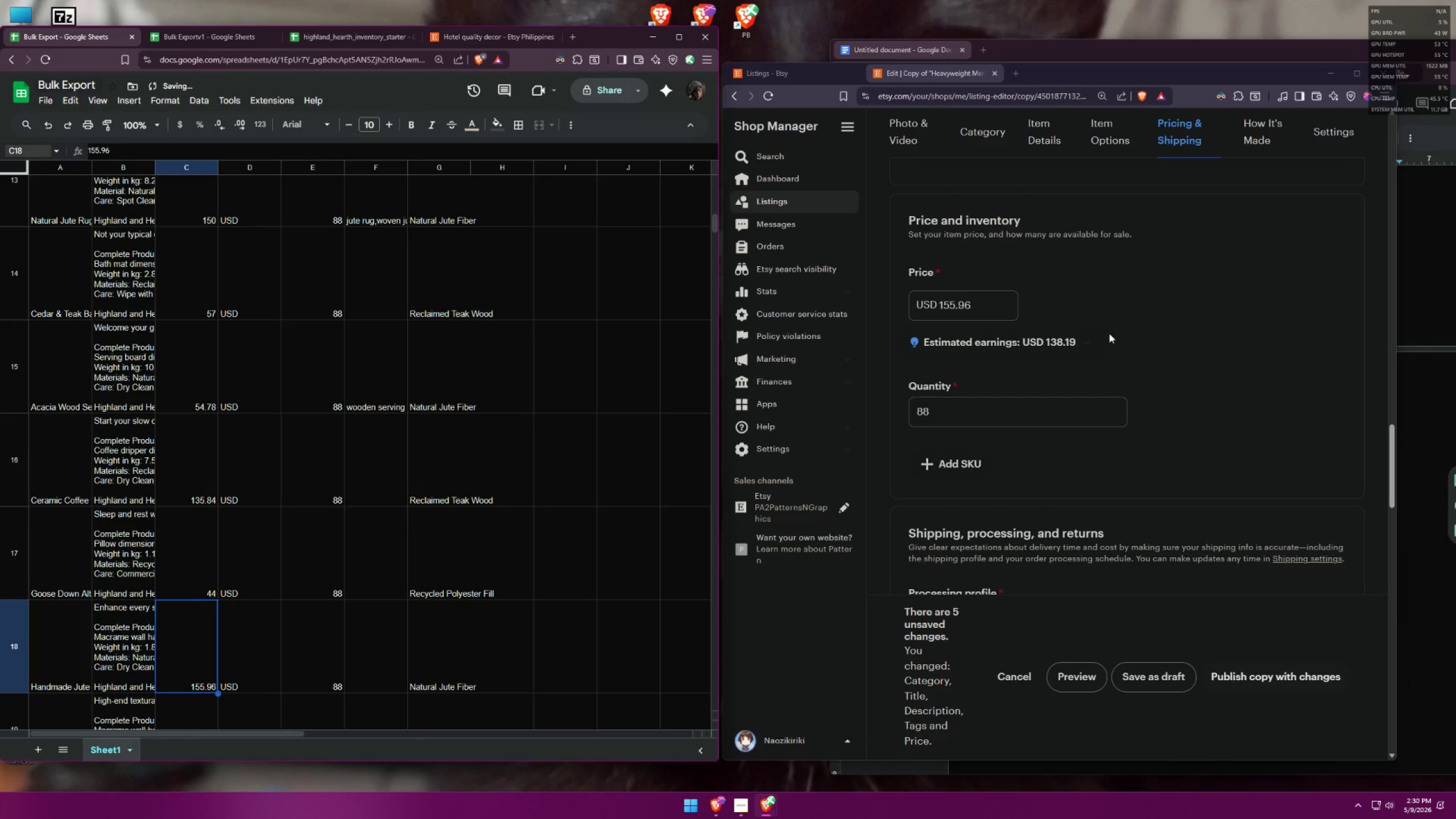 
double_click([1119, 327])
 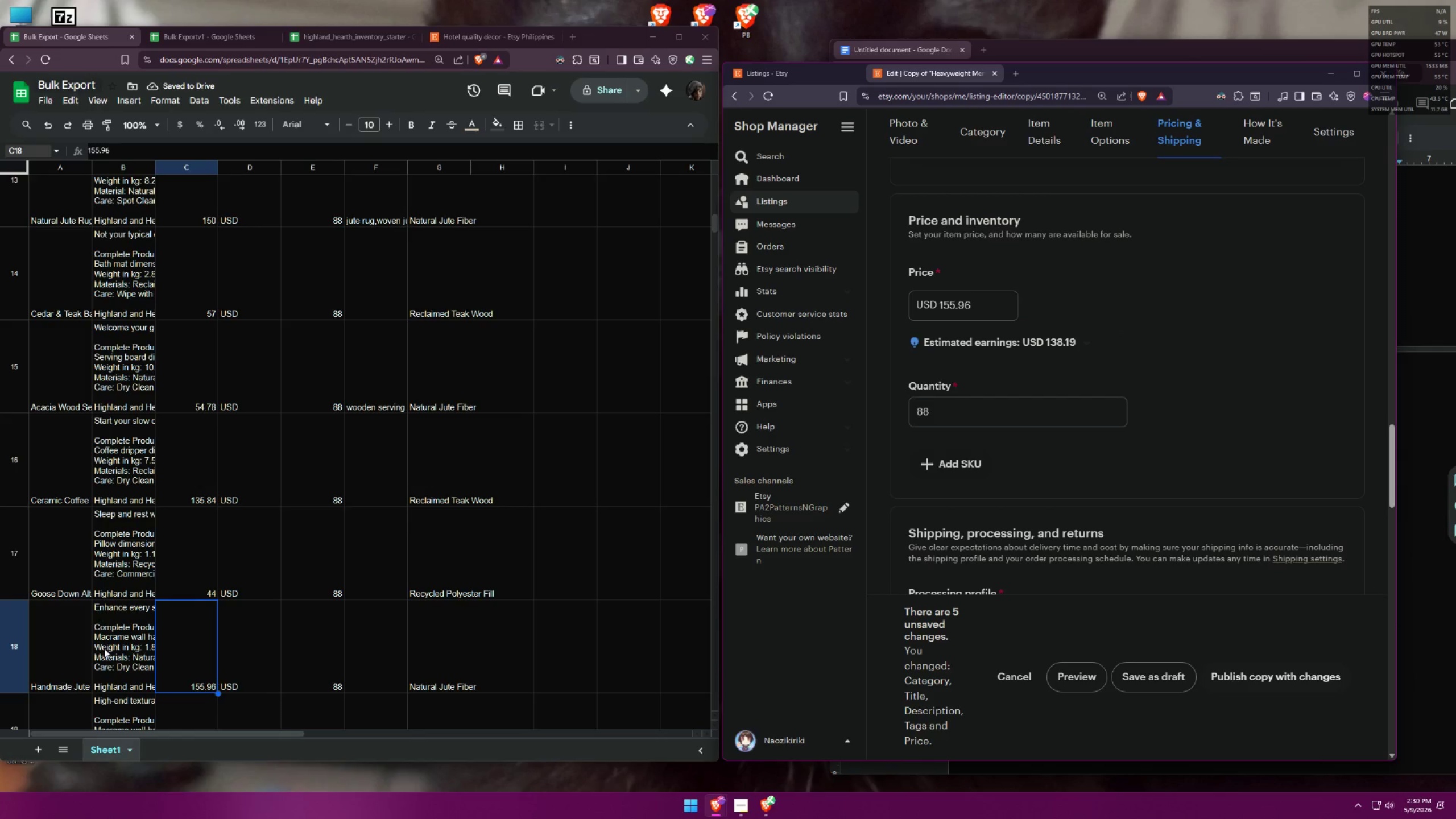 
left_click([58, 649])
 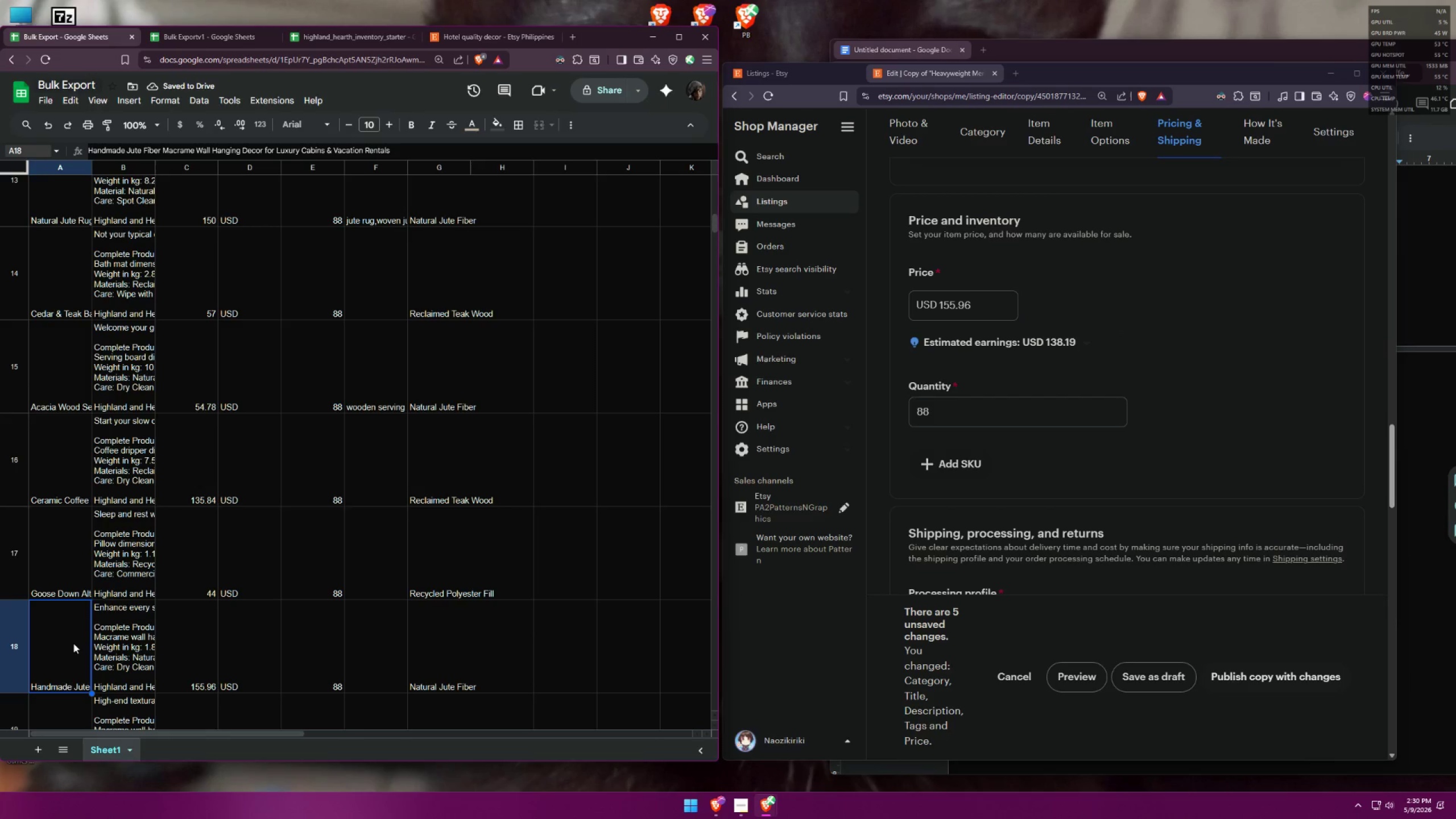 
key(Control+C)
 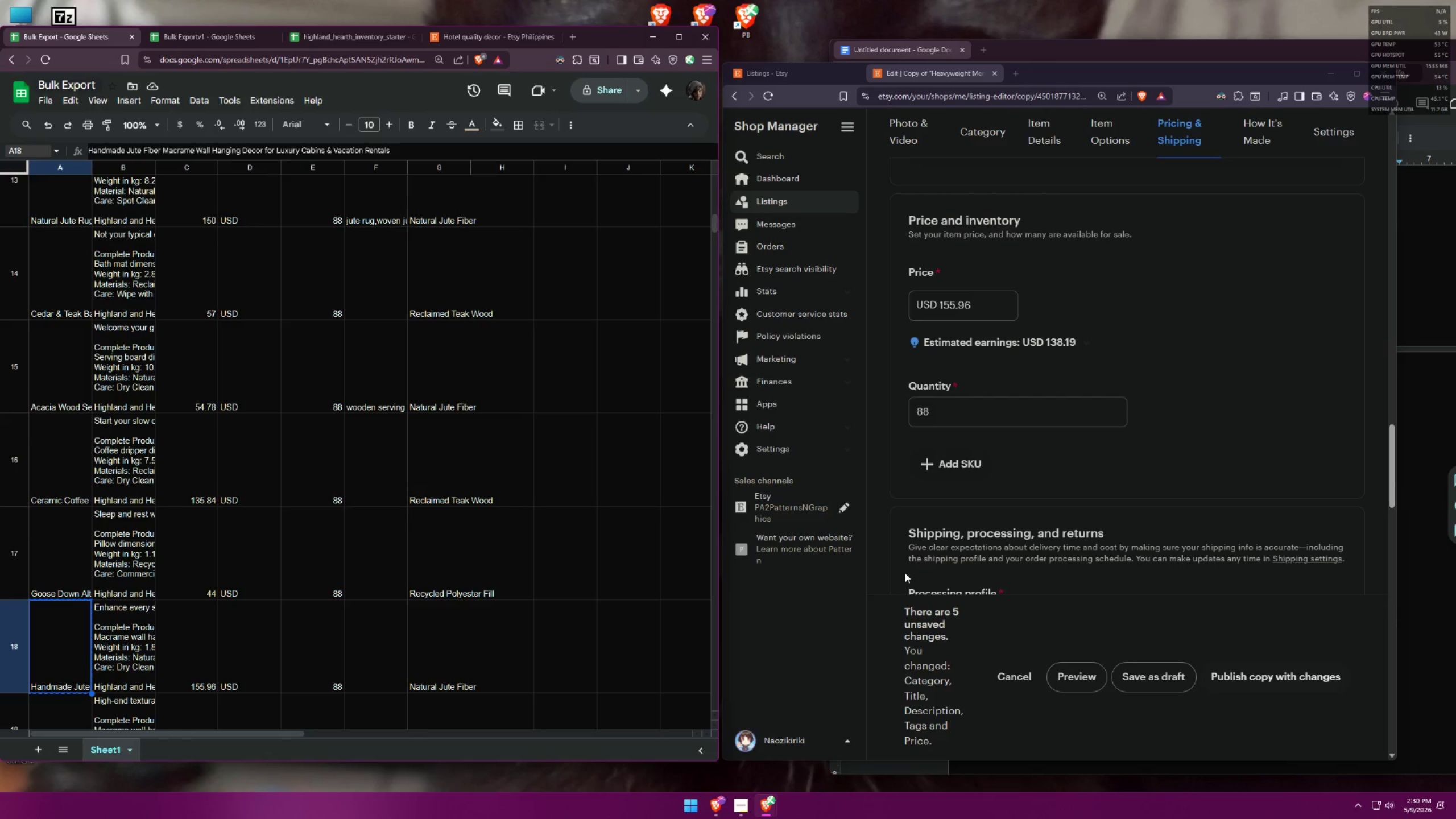 
left_click([1173, 426])
 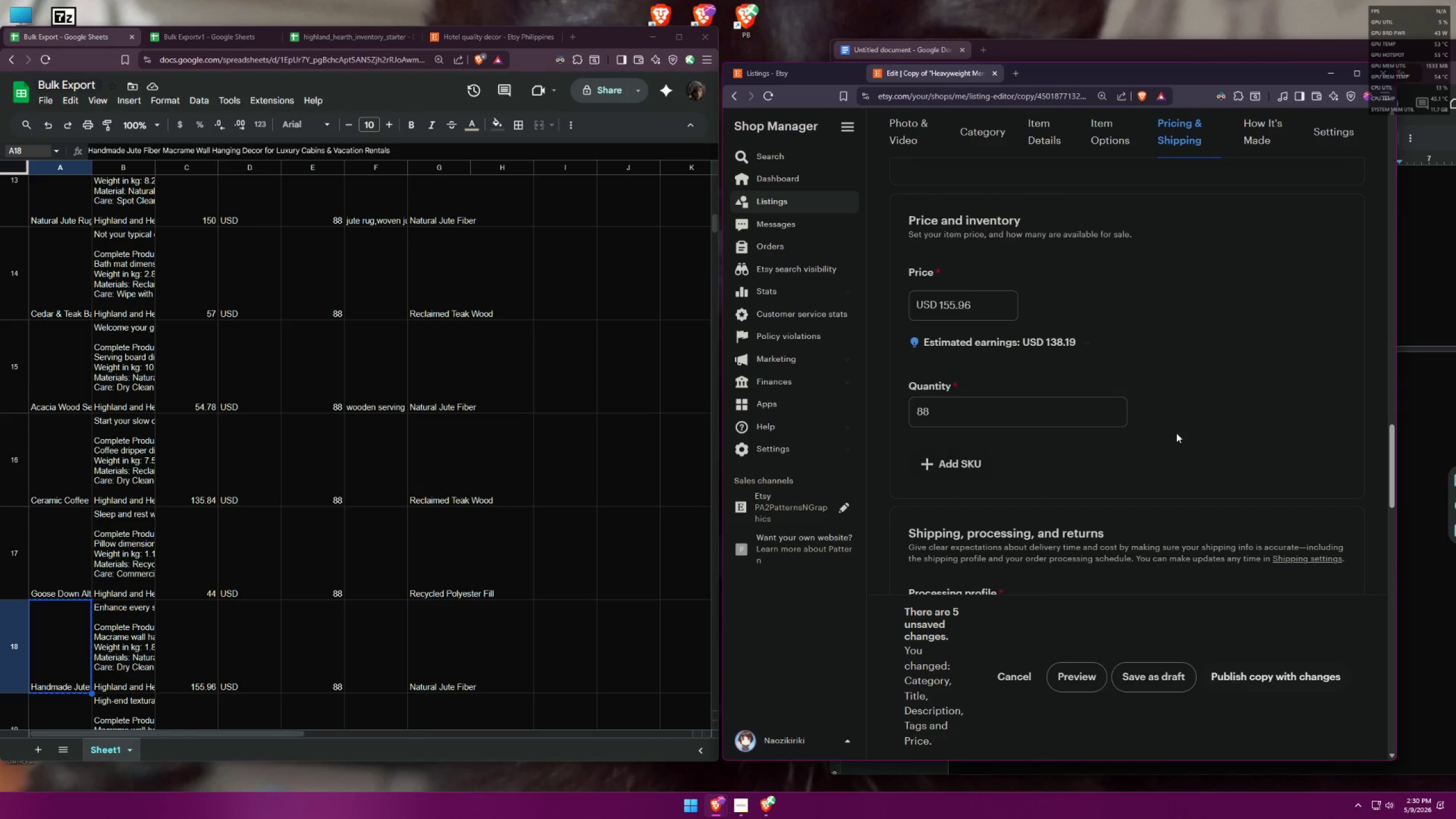 
scroll: coordinate [1170, 391], scroll_direction: up, amount: 1.0
 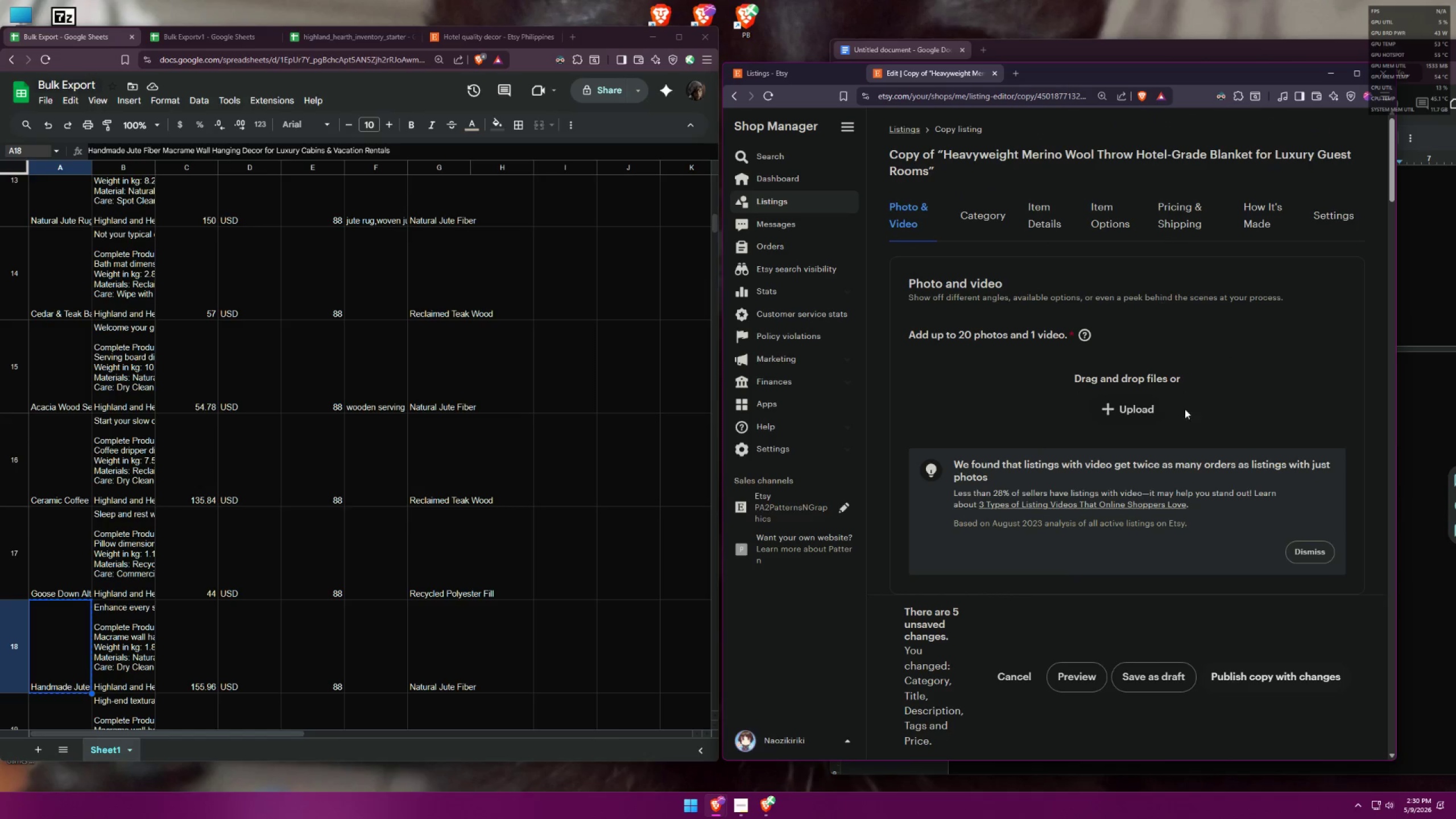 
scroll: coordinate [1160, 315], scroll_direction: down, amount: 13.0
 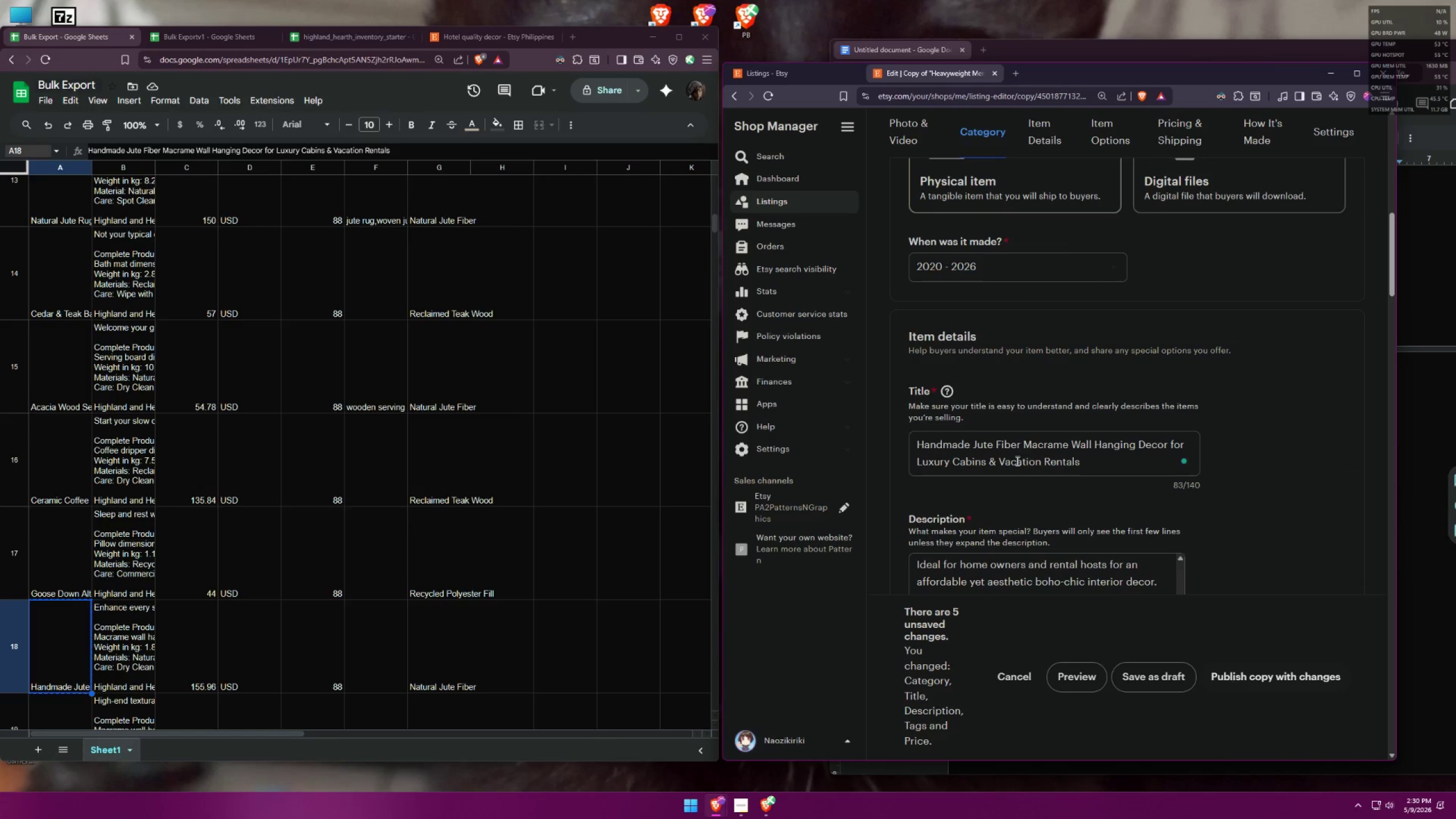 
double_click([1016, 461])
 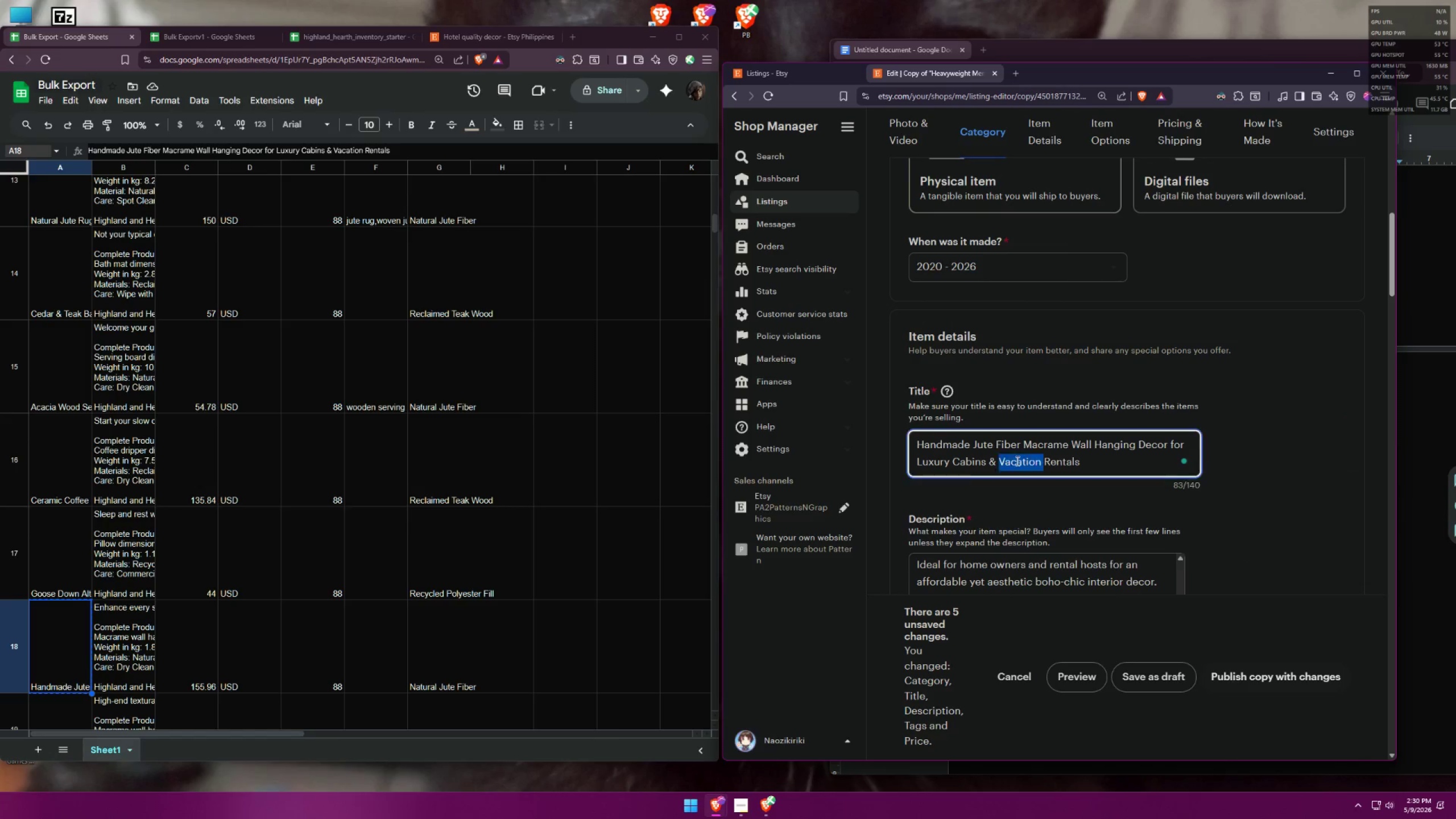 
key(Control+A)
 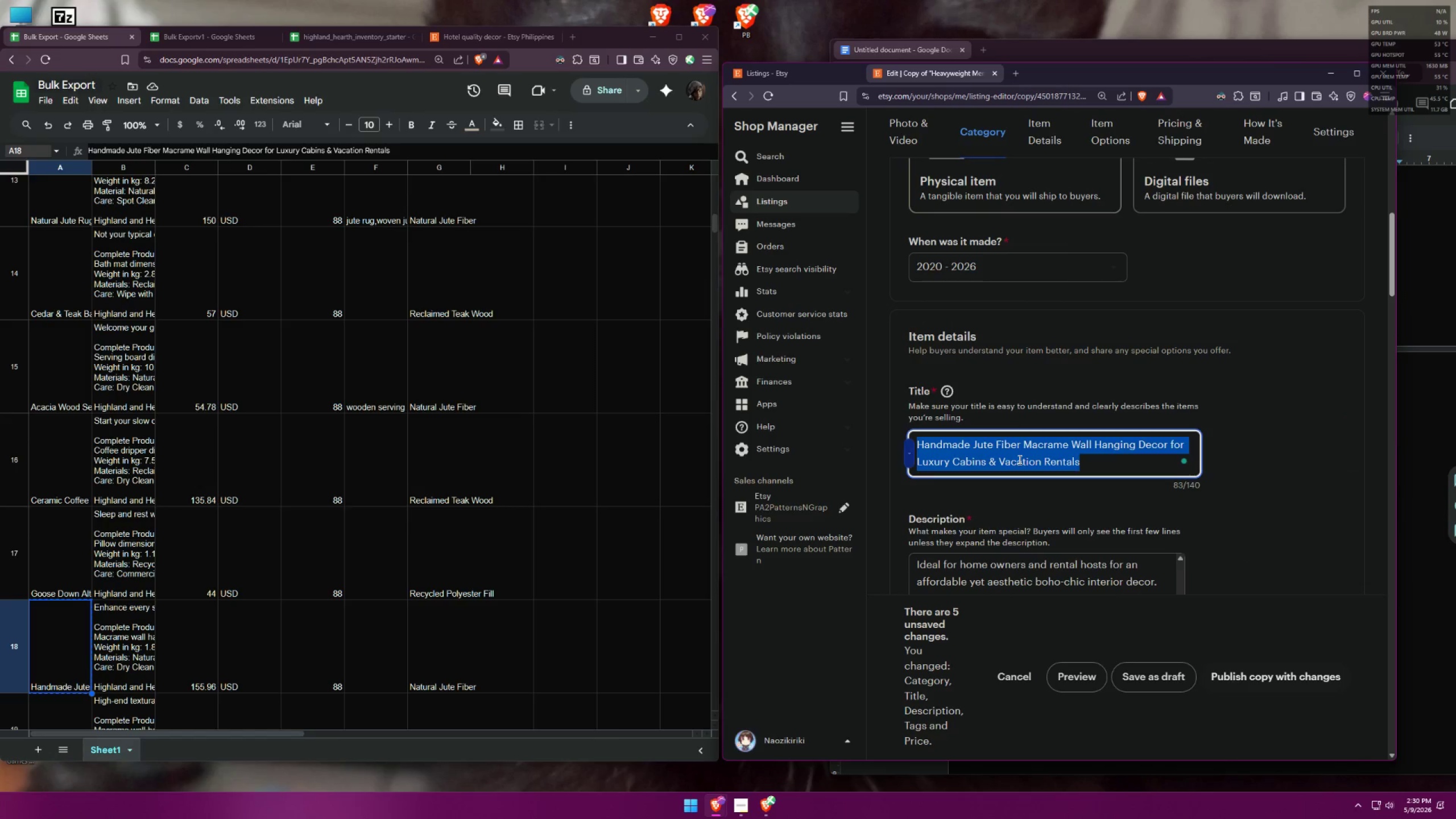 
key(Control+V)
 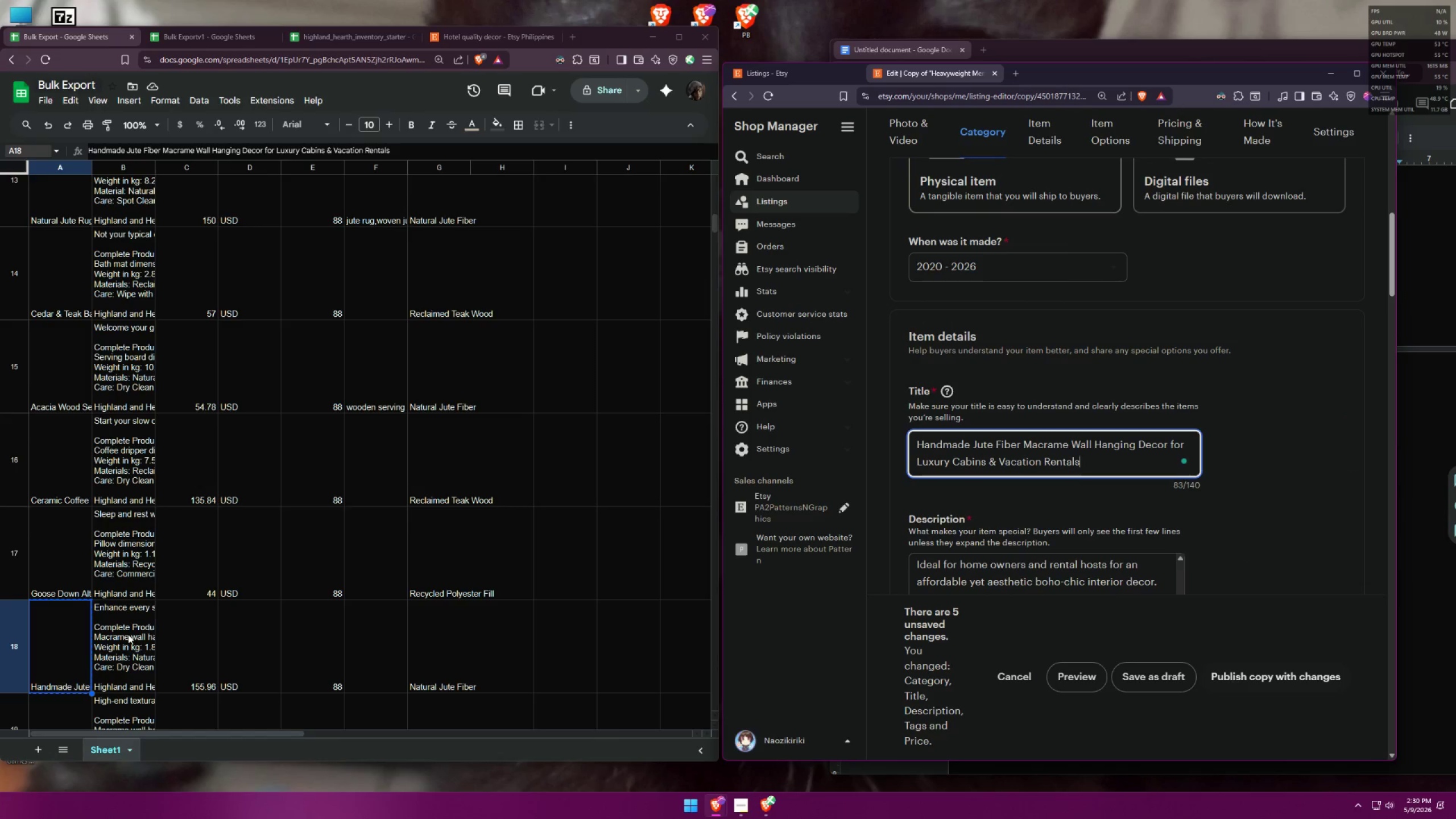 
double_click([119, 639])
 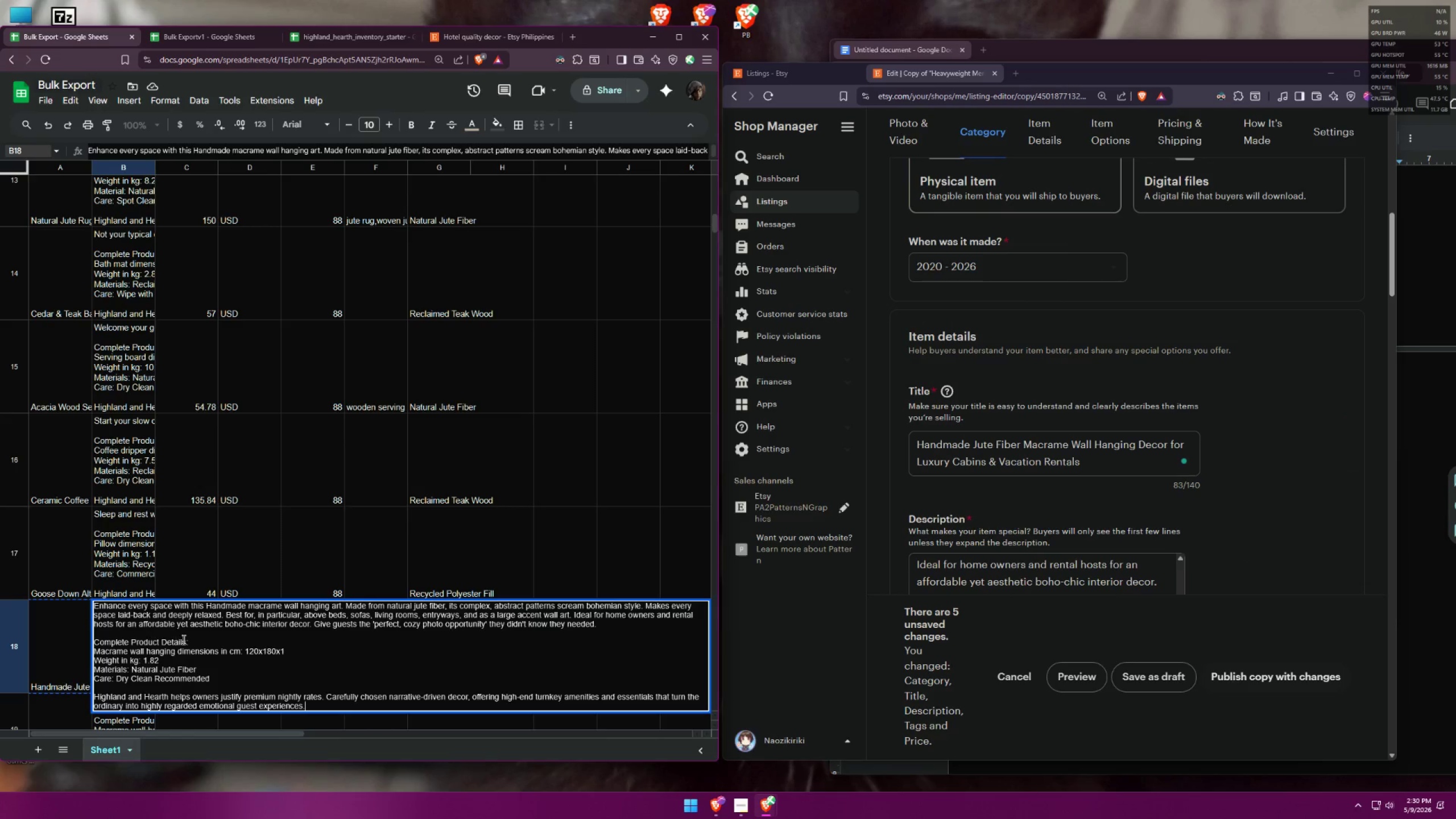 
left_click([183, 639])
 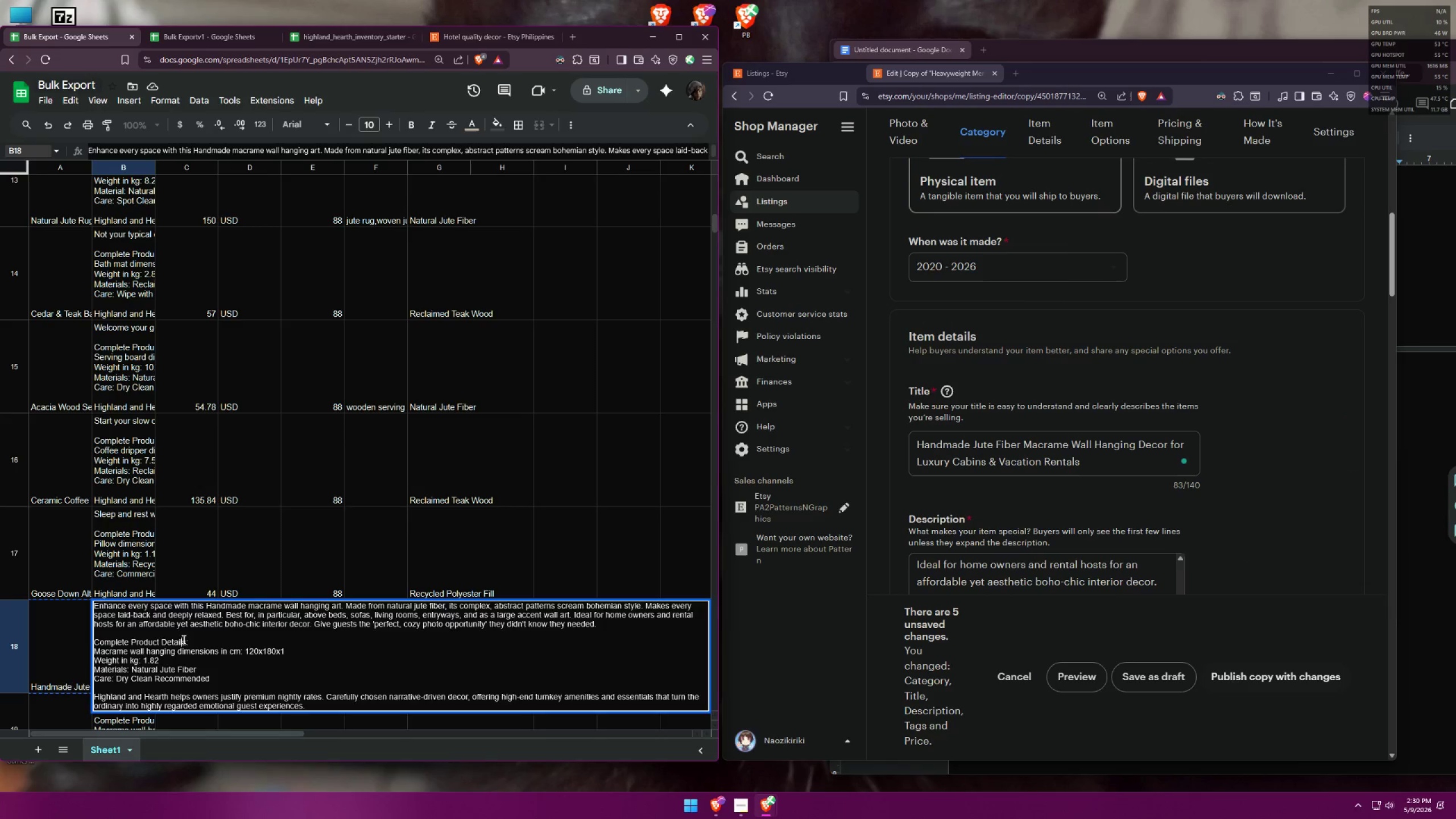 
key(Control+A)
 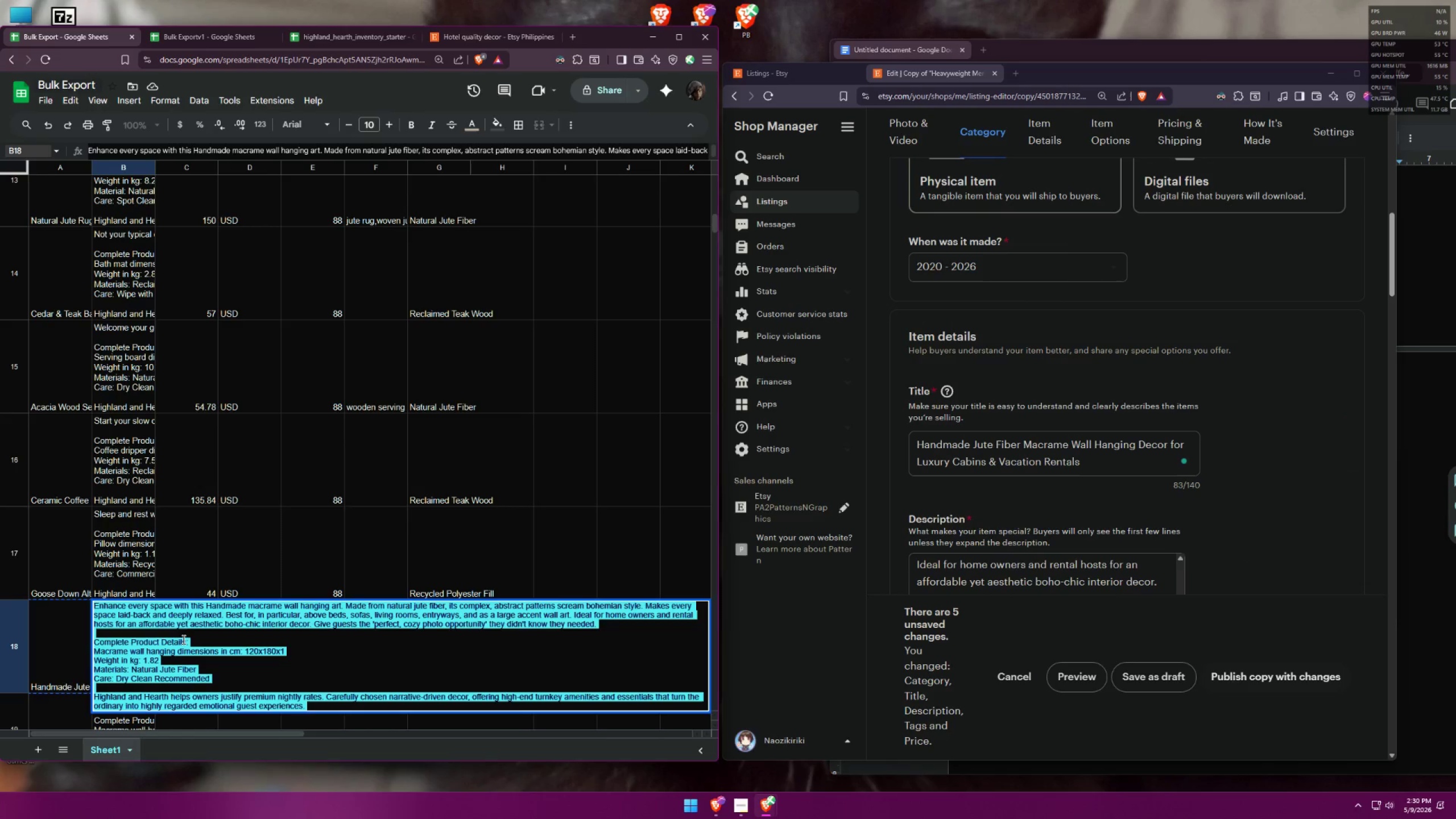 
key(Control+C)
 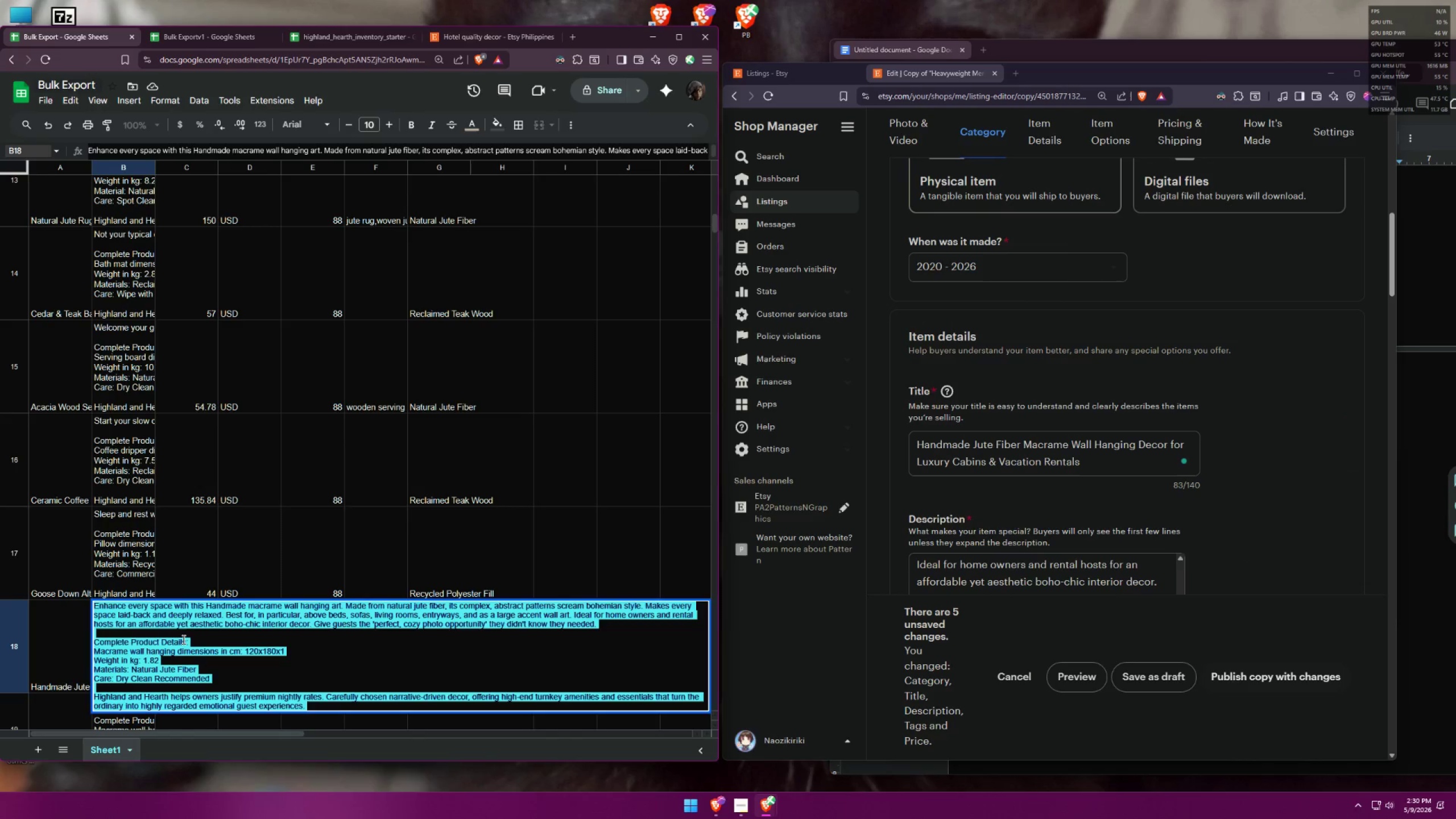 
key(Control+C)
 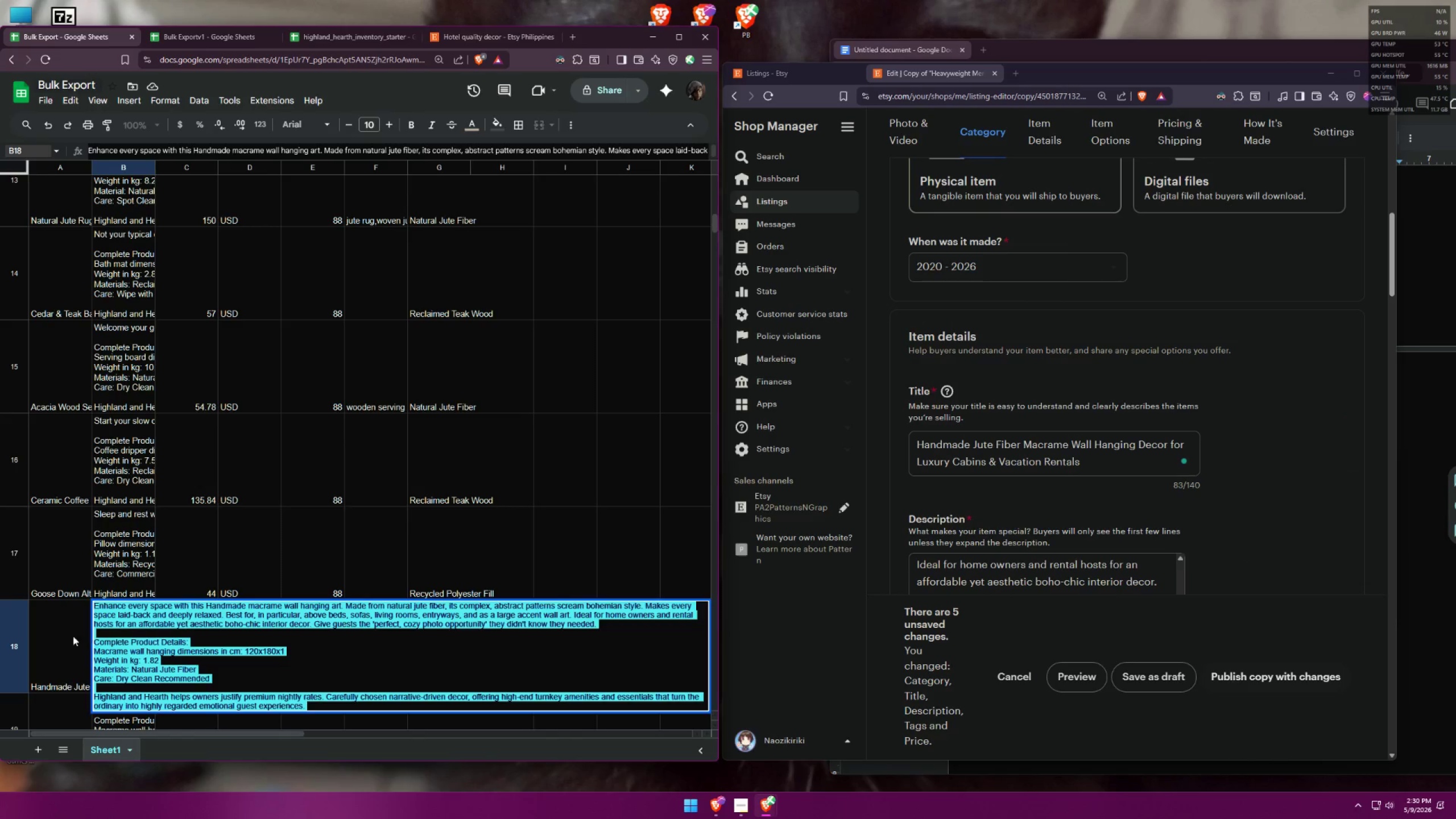 
left_click([49, 636])
 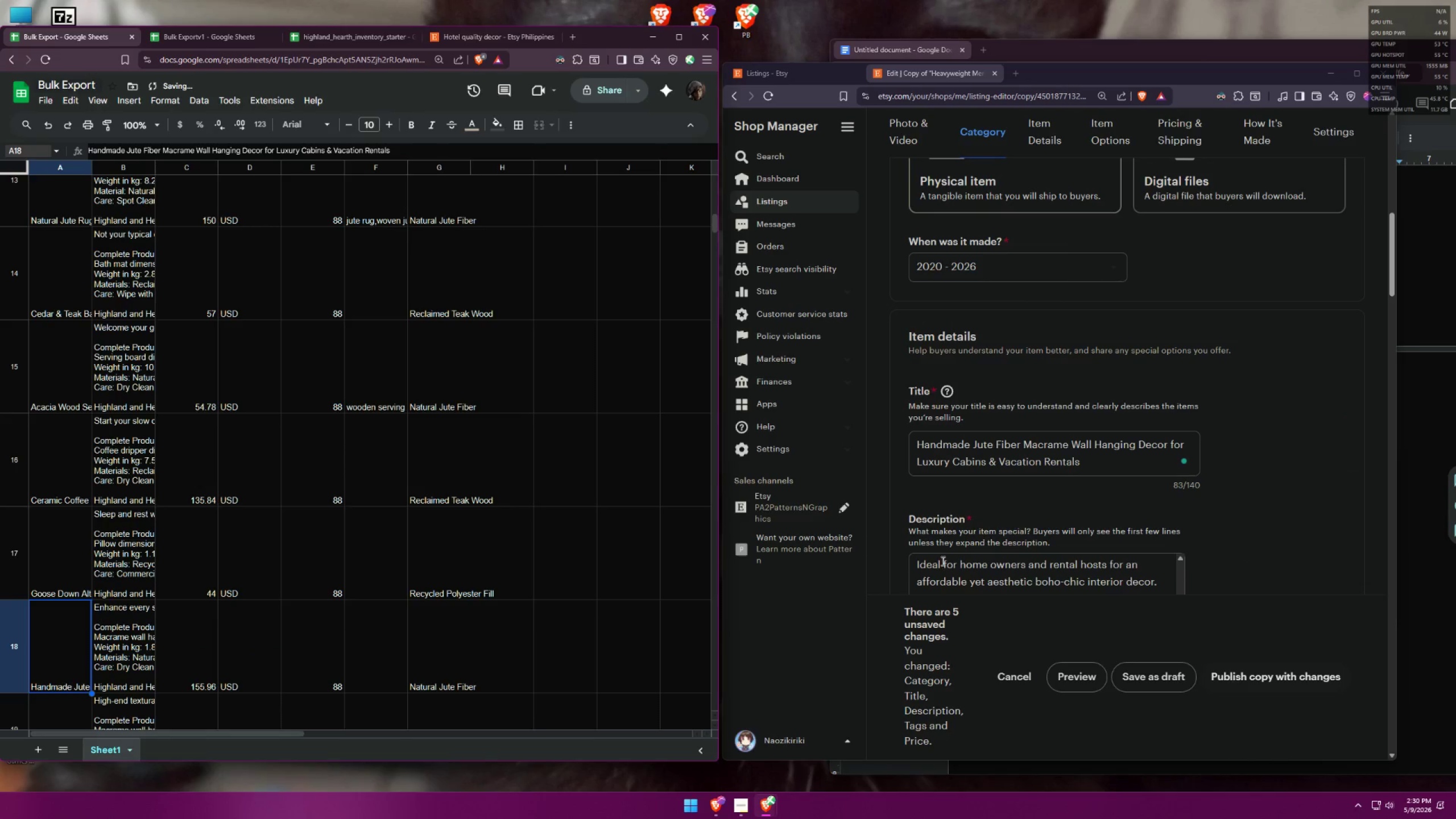 
scroll: coordinate [1060, 505], scroll_direction: down, amount: 6.0
 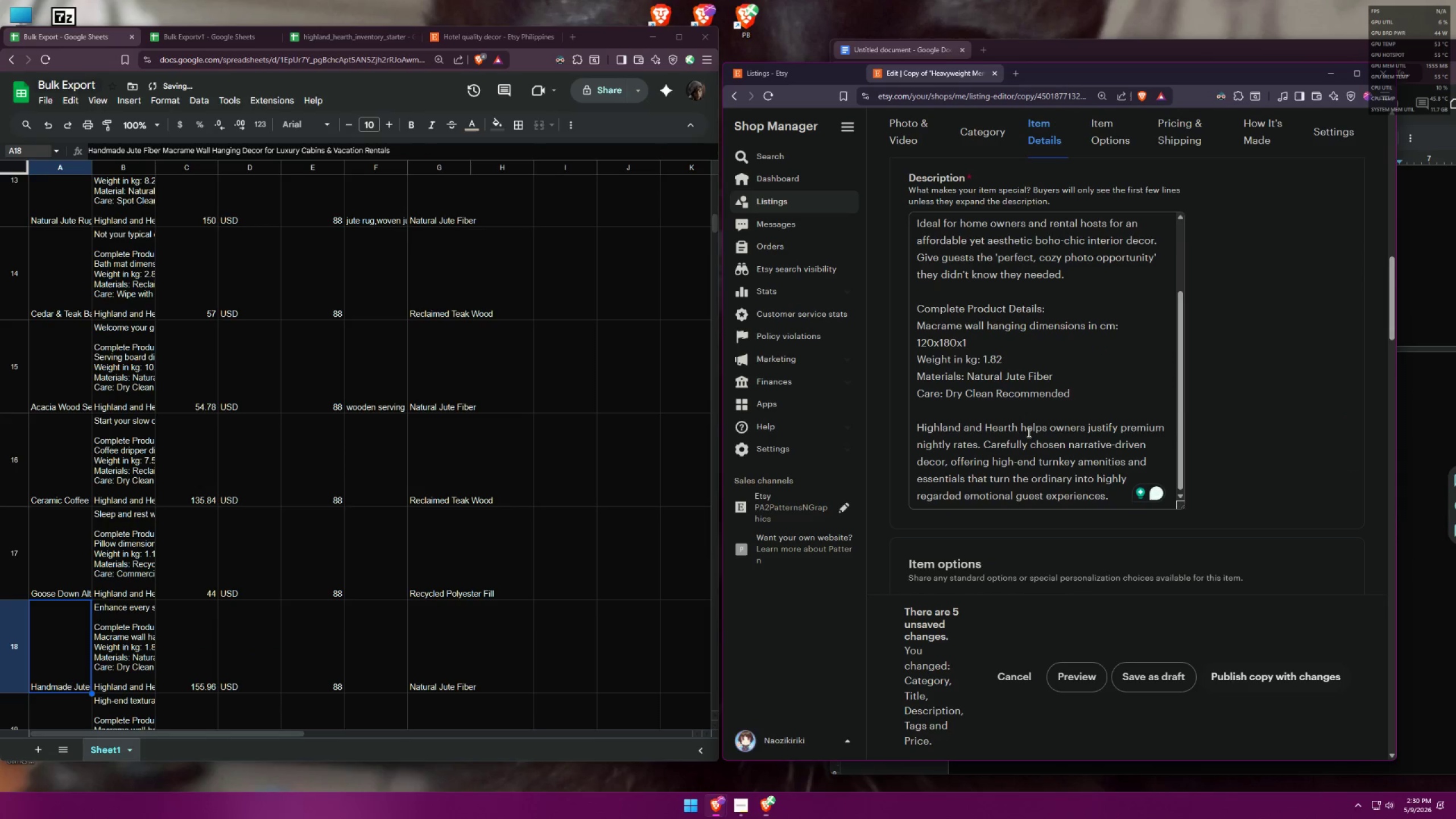 
key(Control+A)
 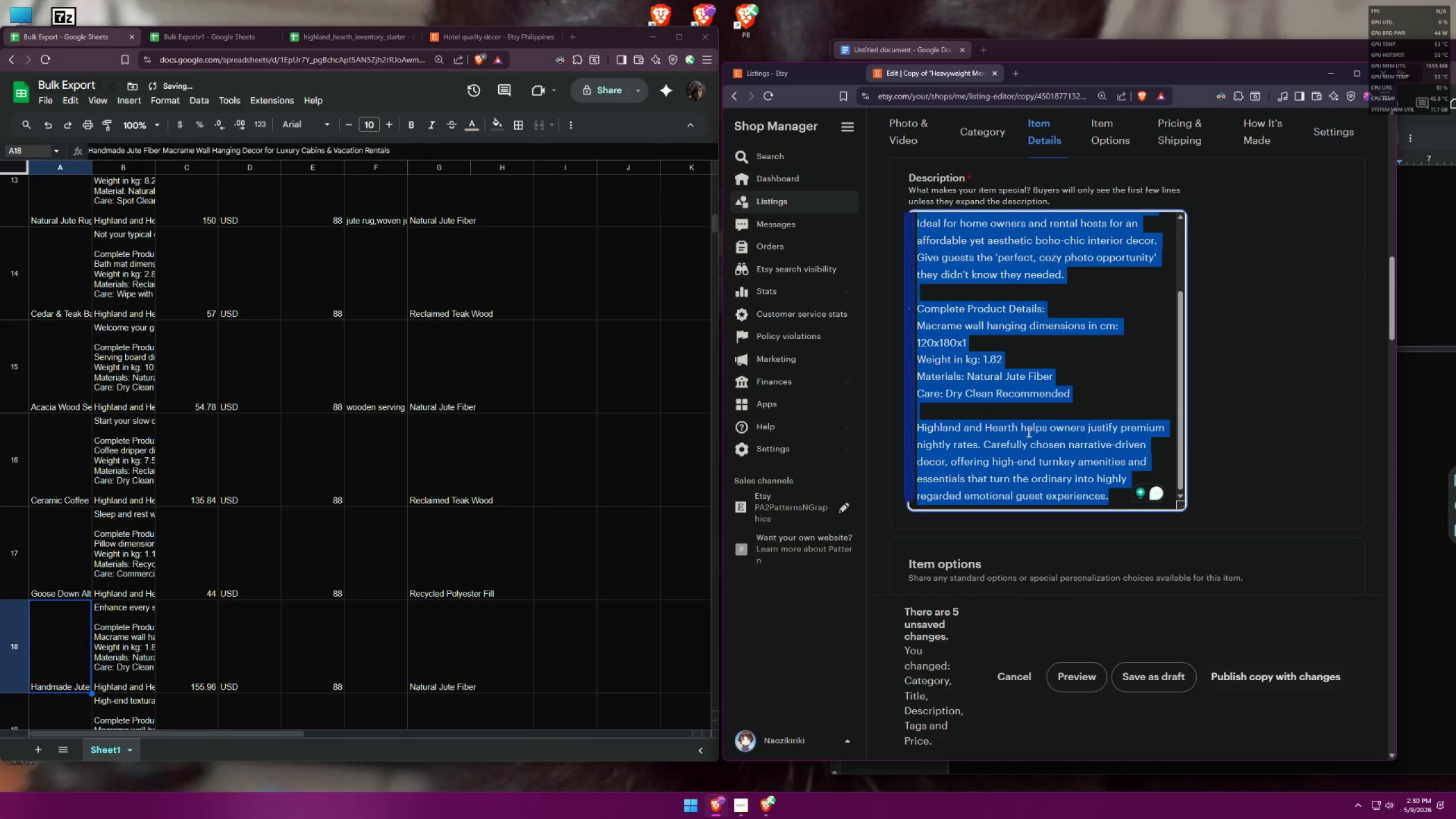 
key(Control+V)
 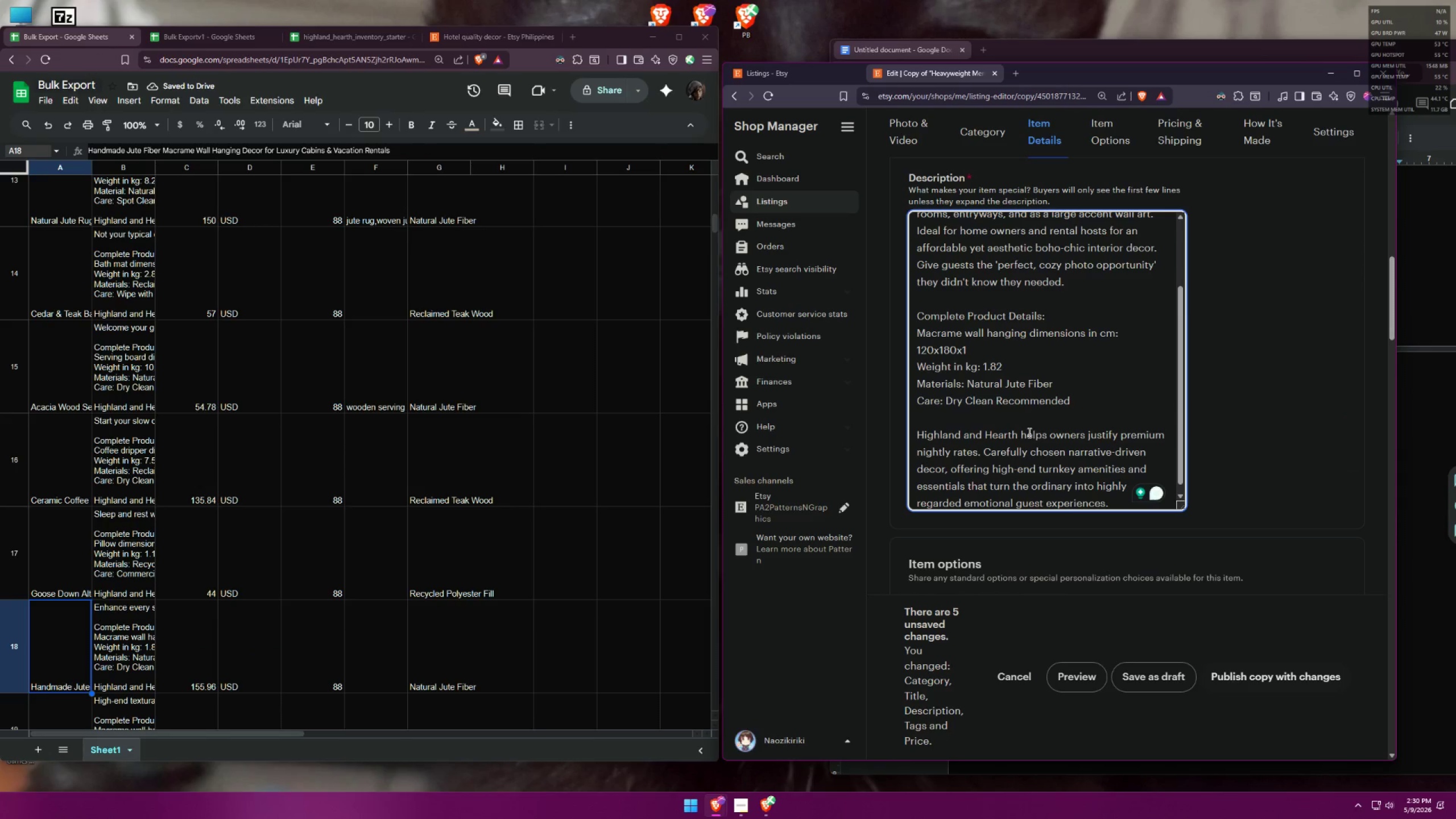 
scroll: coordinate [1033, 430], scroll_direction: down, amount: 5.0
 